 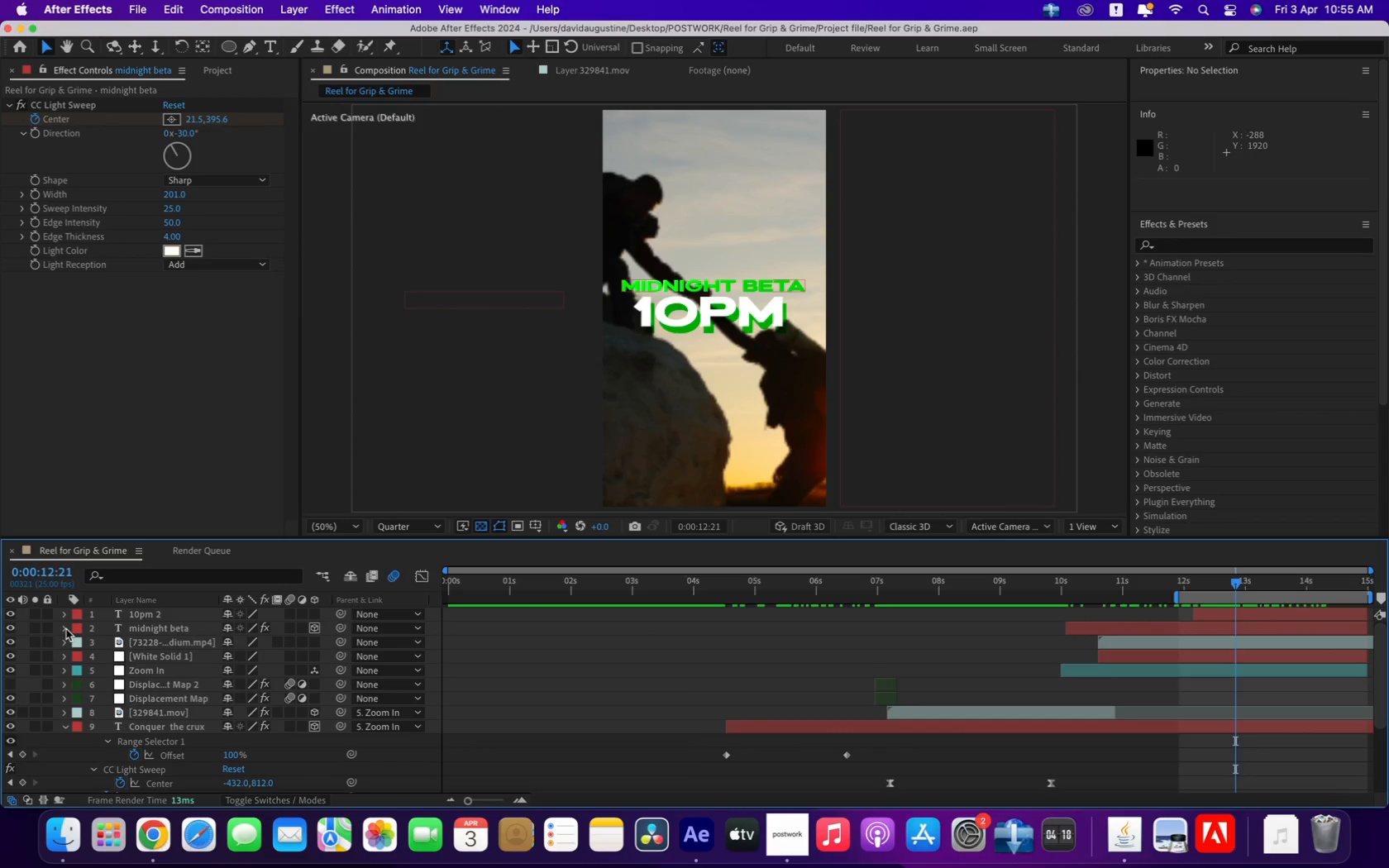 
left_click([64, 731])
 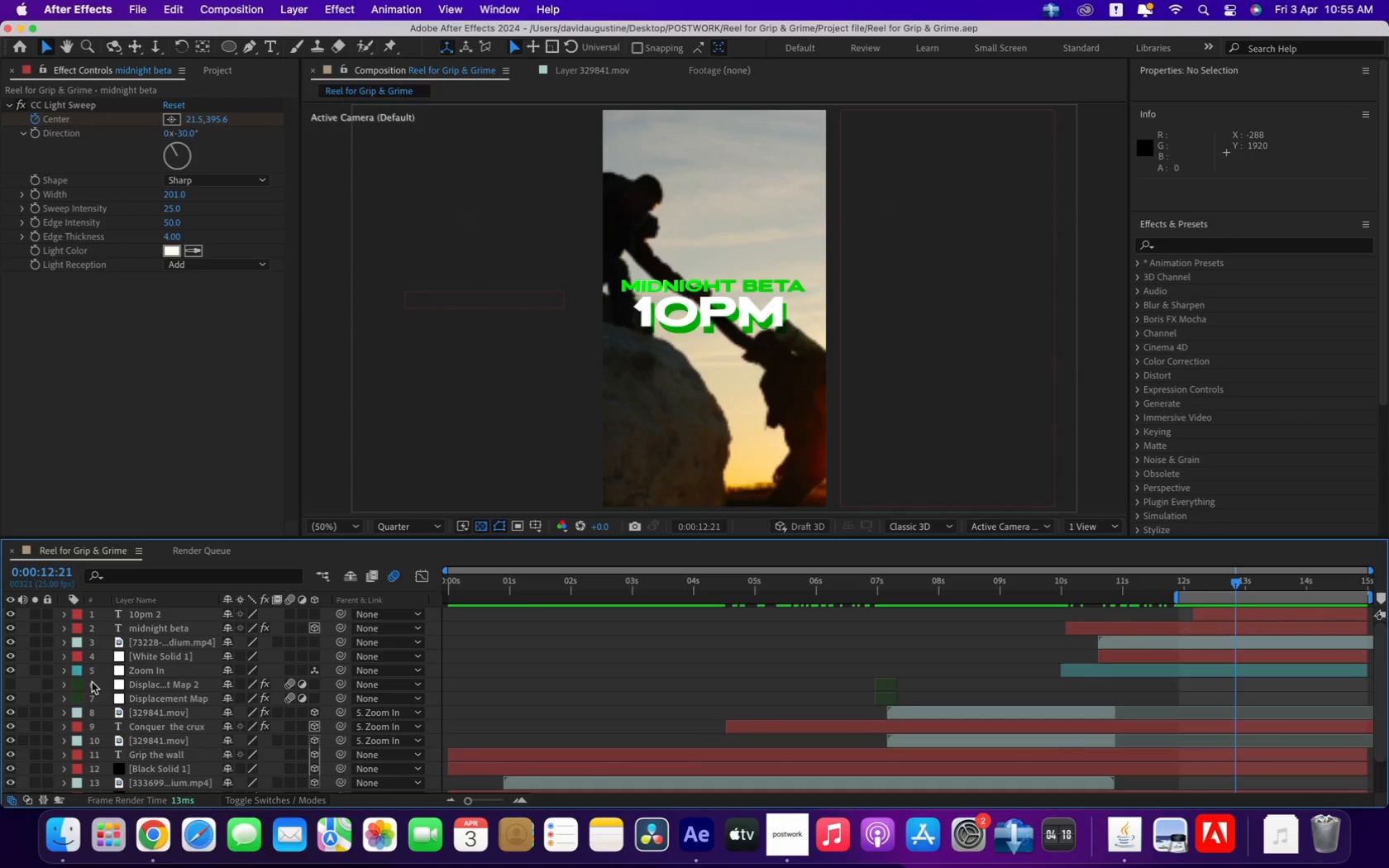 
left_click([97, 667])
 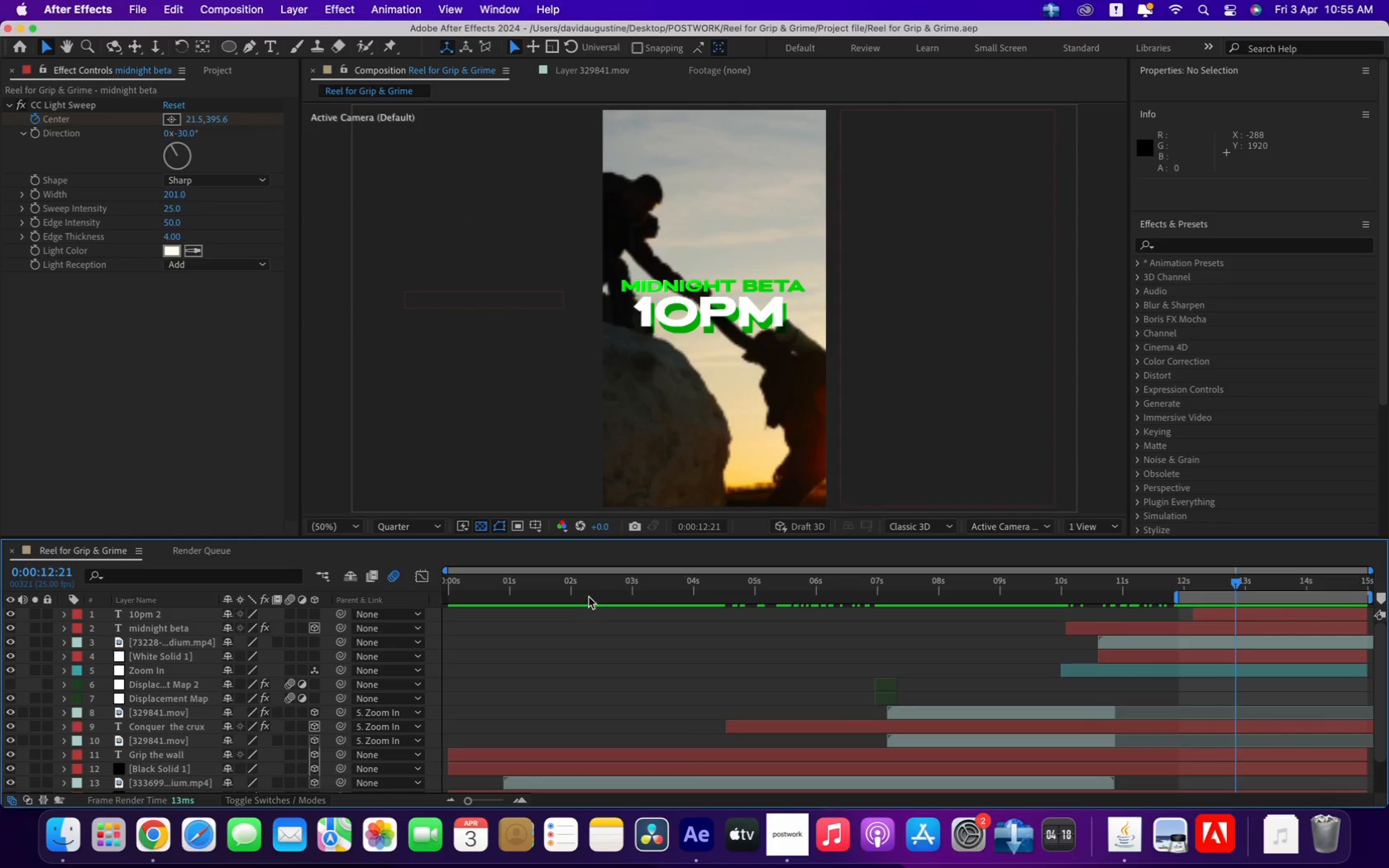 
left_click_drag(start_coordinate=[548, 582], to_coordinate=[631, 585])
 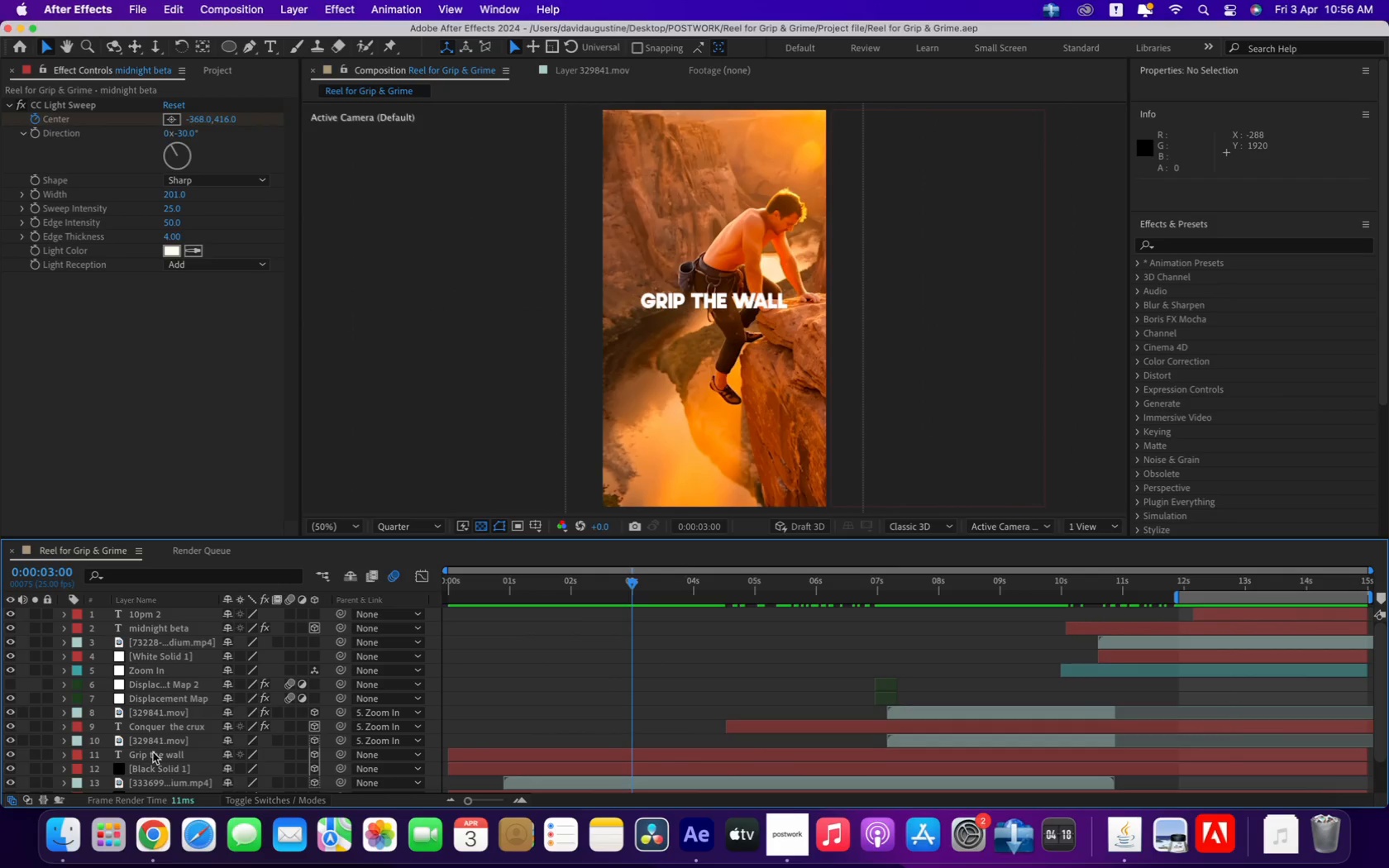 
scroll: coordinate [142, 765], scroll_direction: down, amount: 19.0
 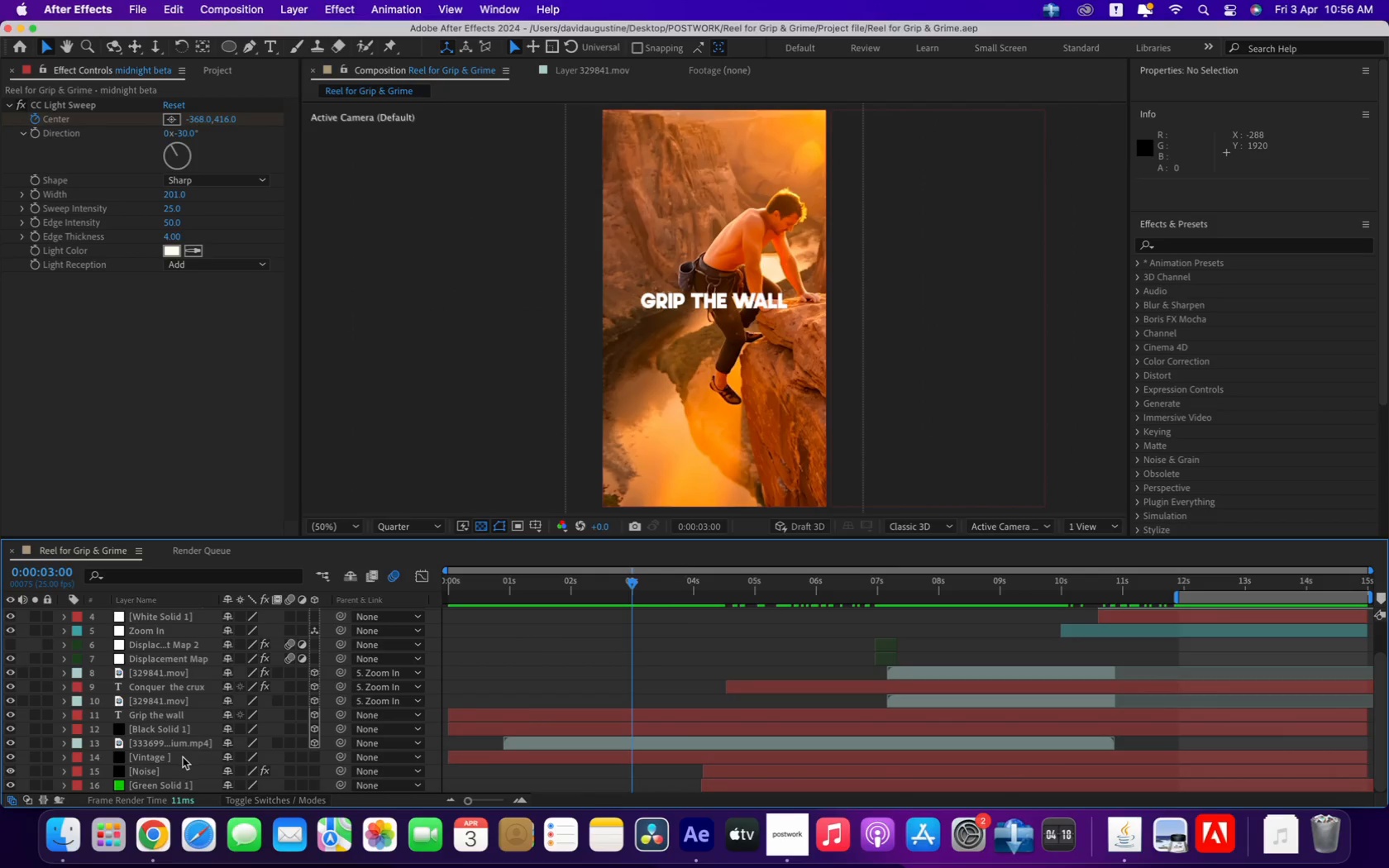 
left_click([146, 754])
 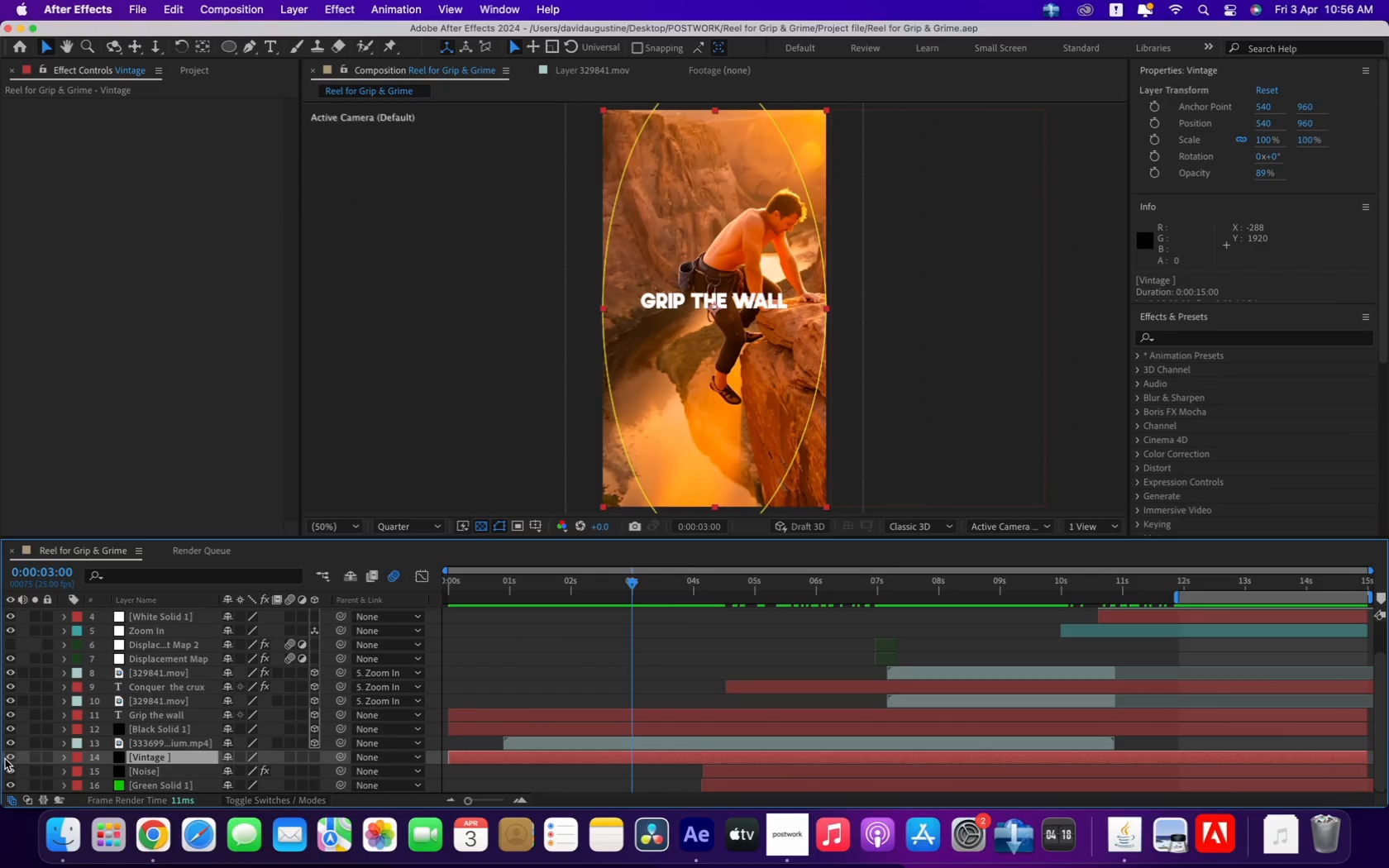 
left_click([9, 757])
 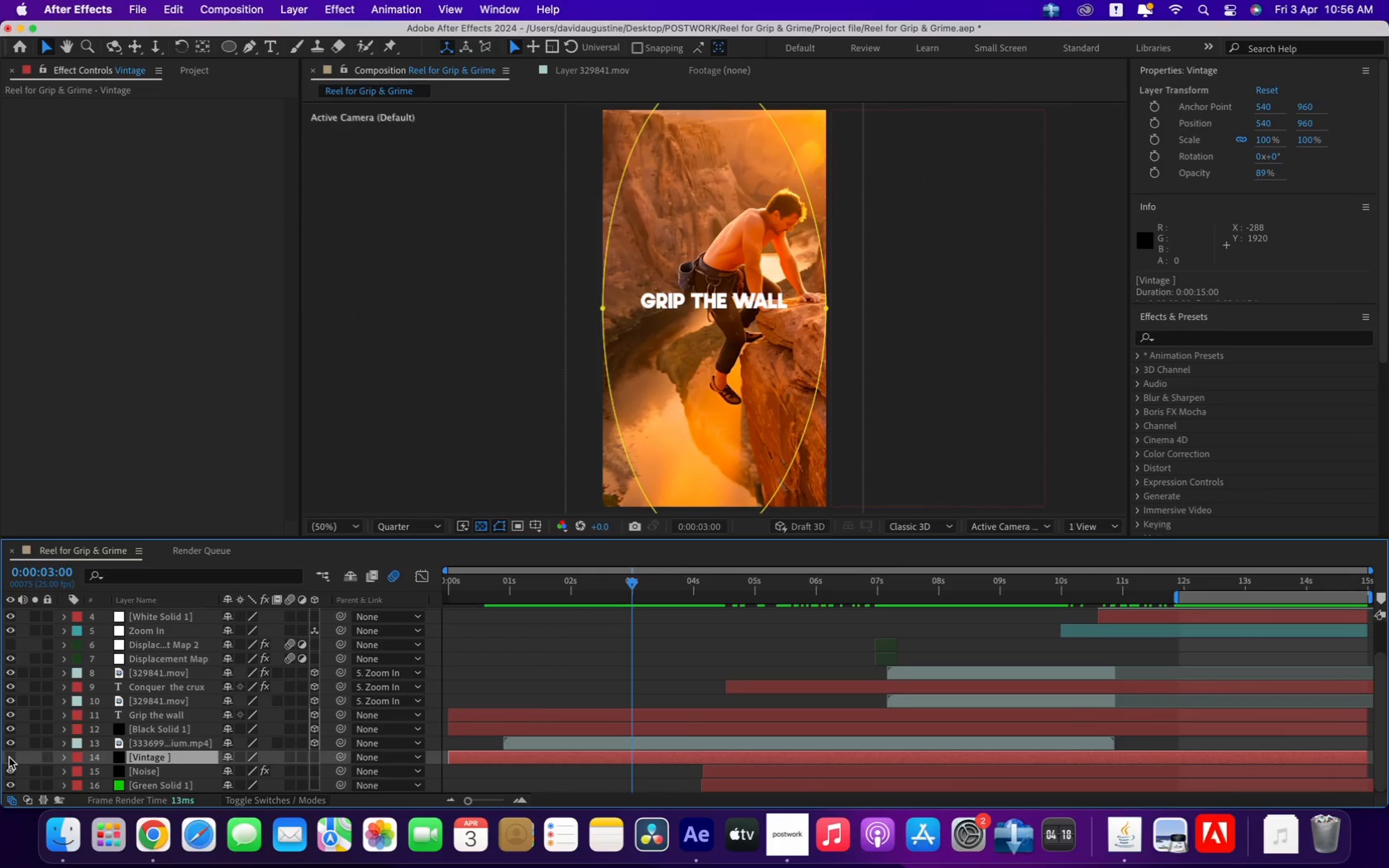 
left_click([9, 757])
 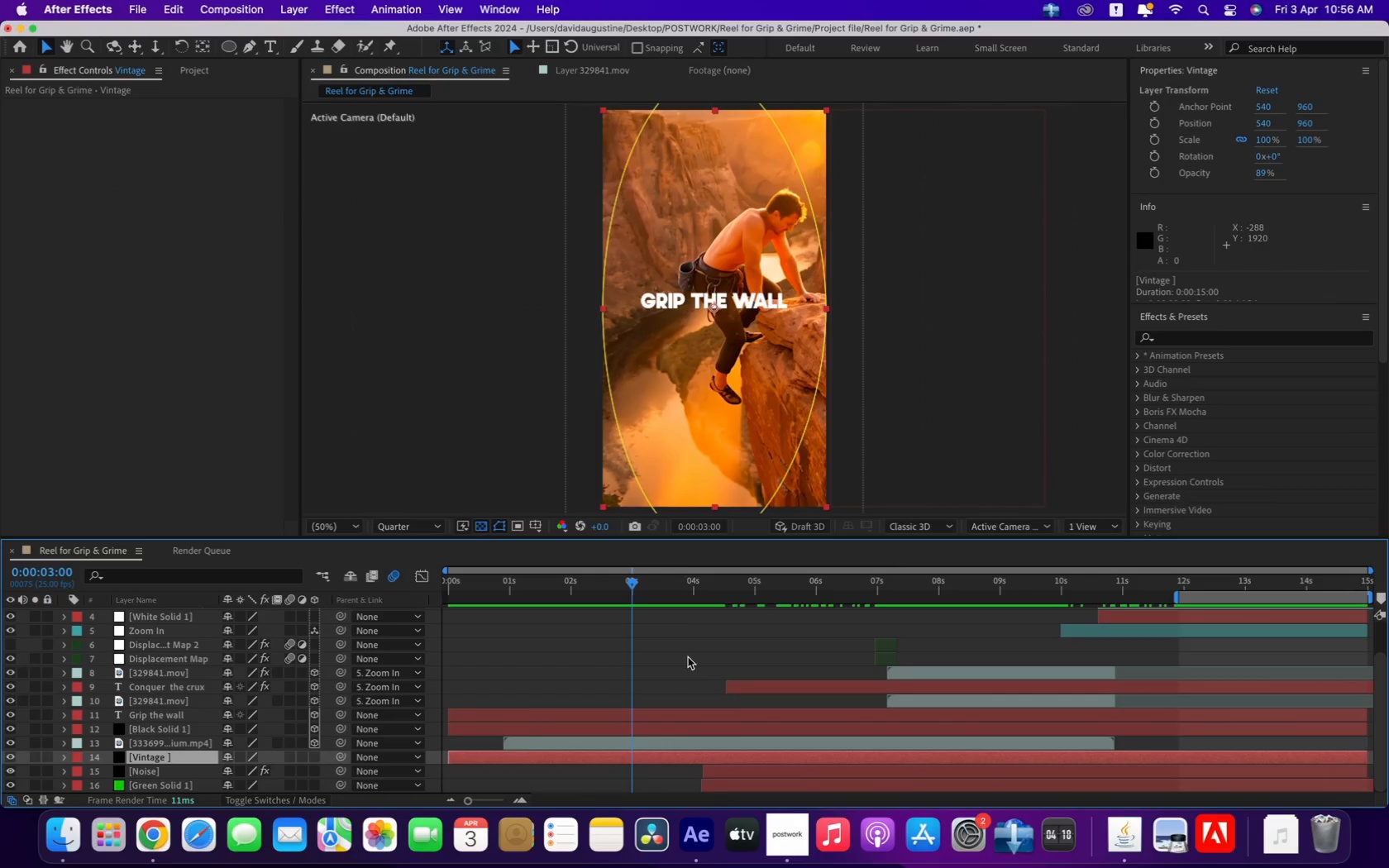 
left_click_drag(start_coordinate=[656, 585], to_coordinate=[1388, 615])
 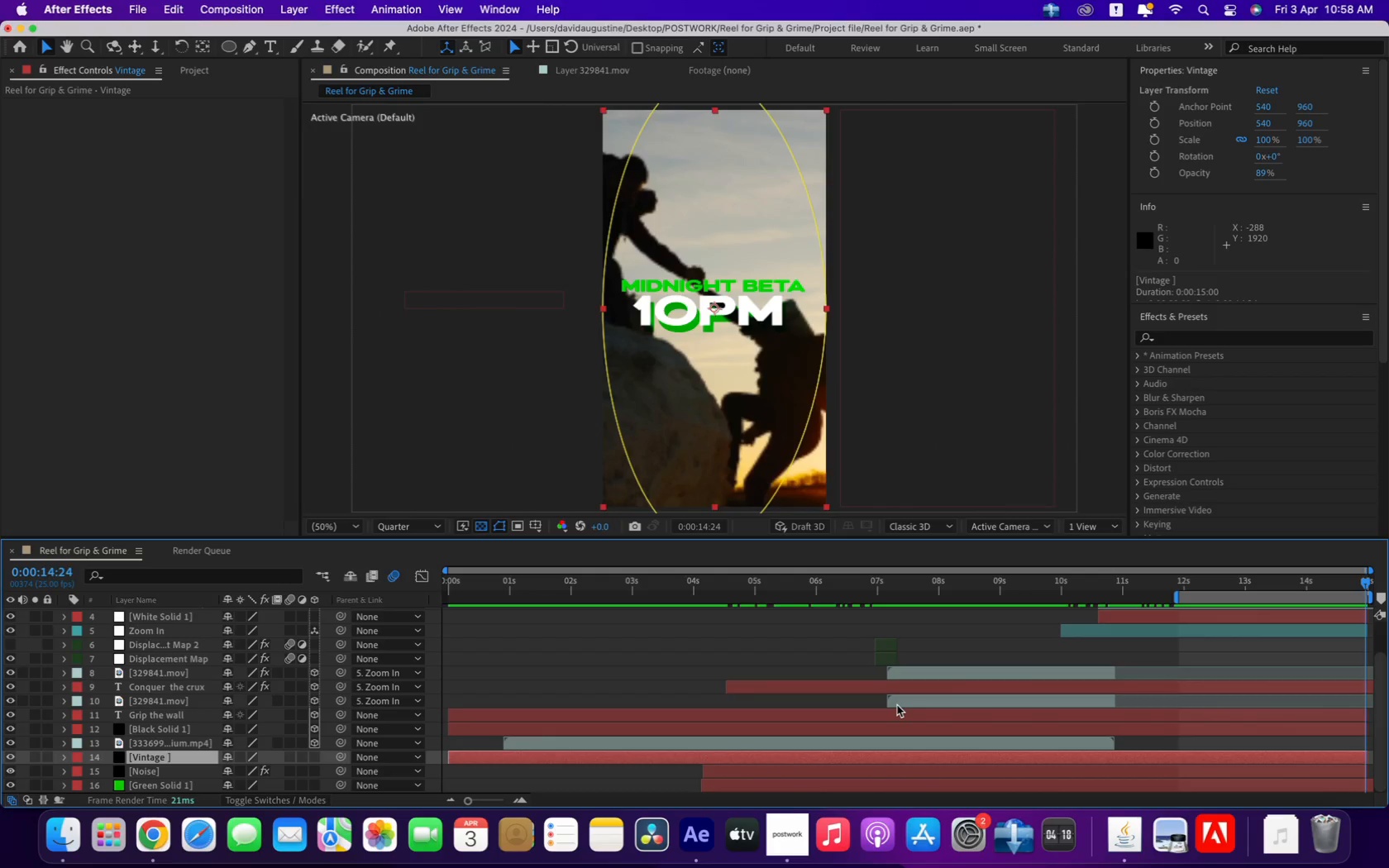 
wait(113.55)
 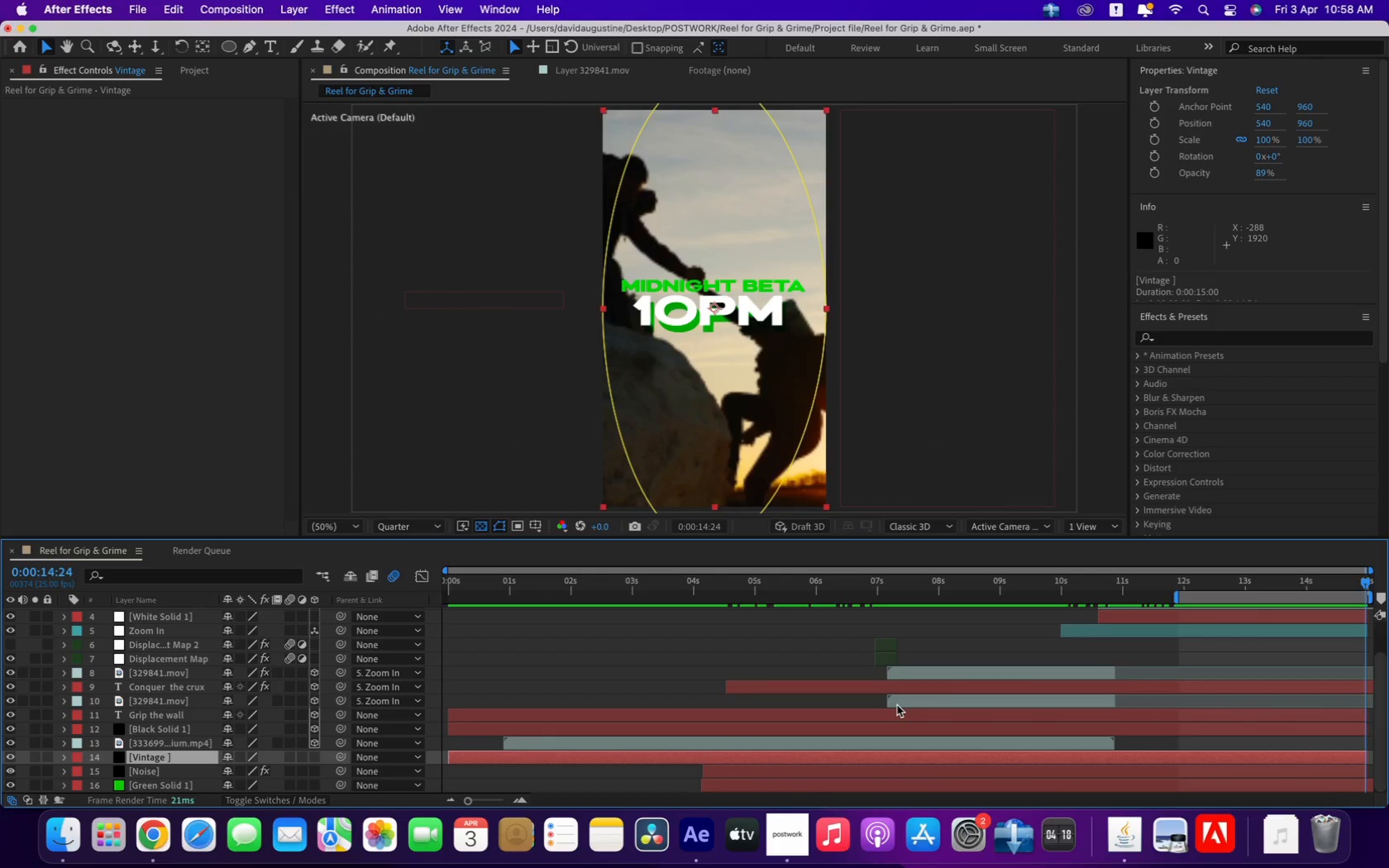 
left_click_drag(start_coordinate=[1080, 593], to_coordinate=[1163, 553])
 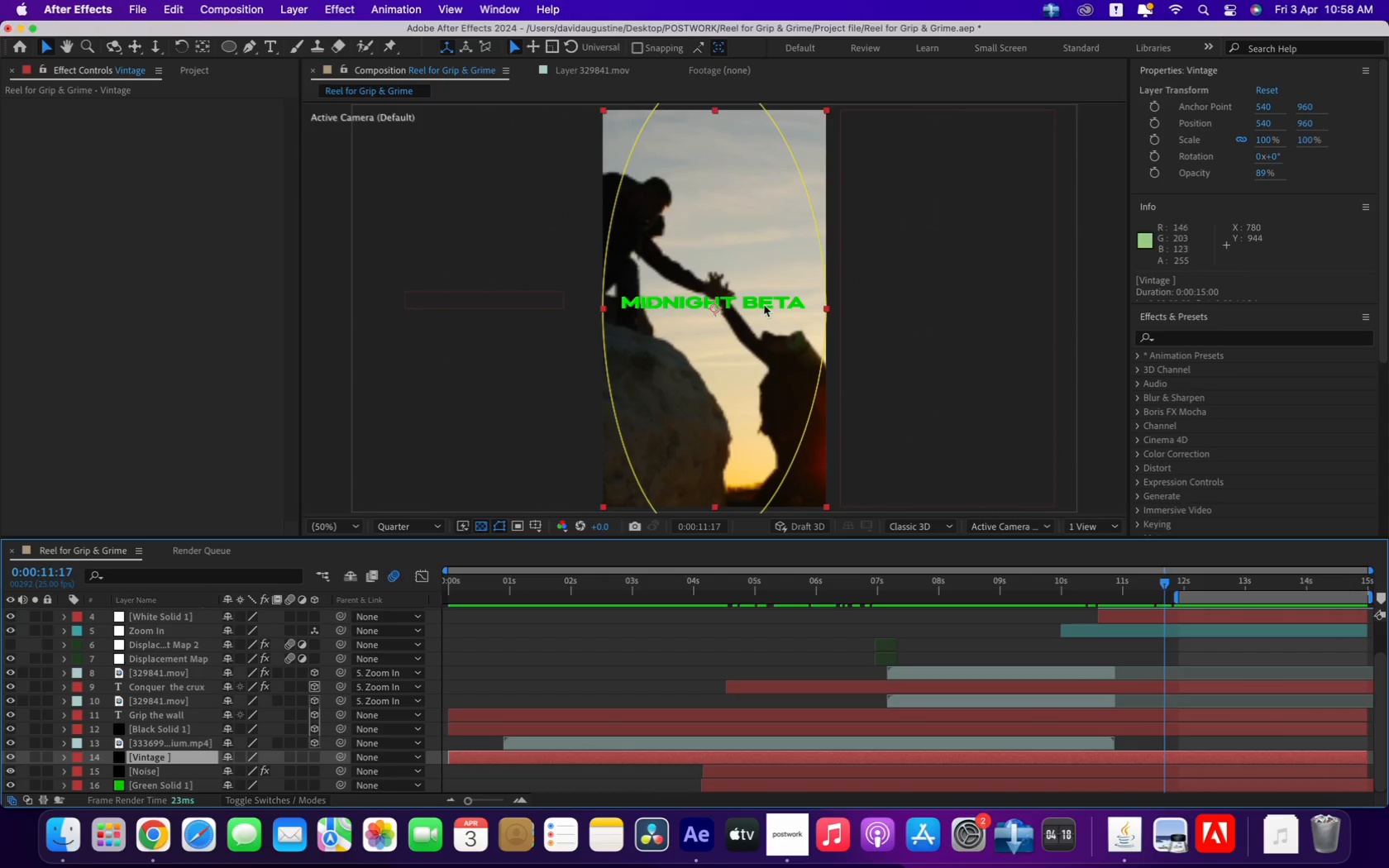 
left_click([764, 304])
 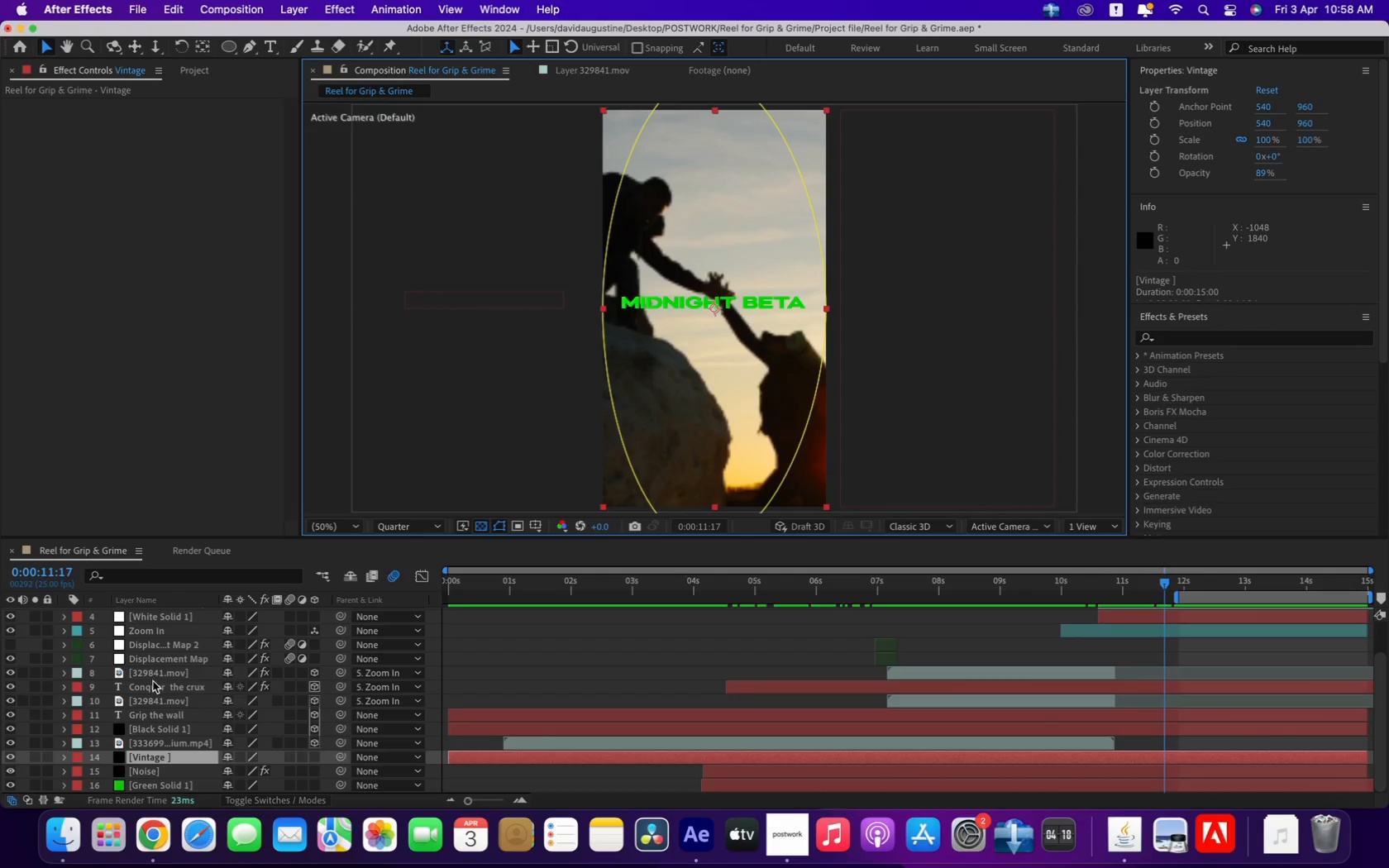 
scroll: coordinate [160, 695], scroll_direction: up, amount: 19.0
 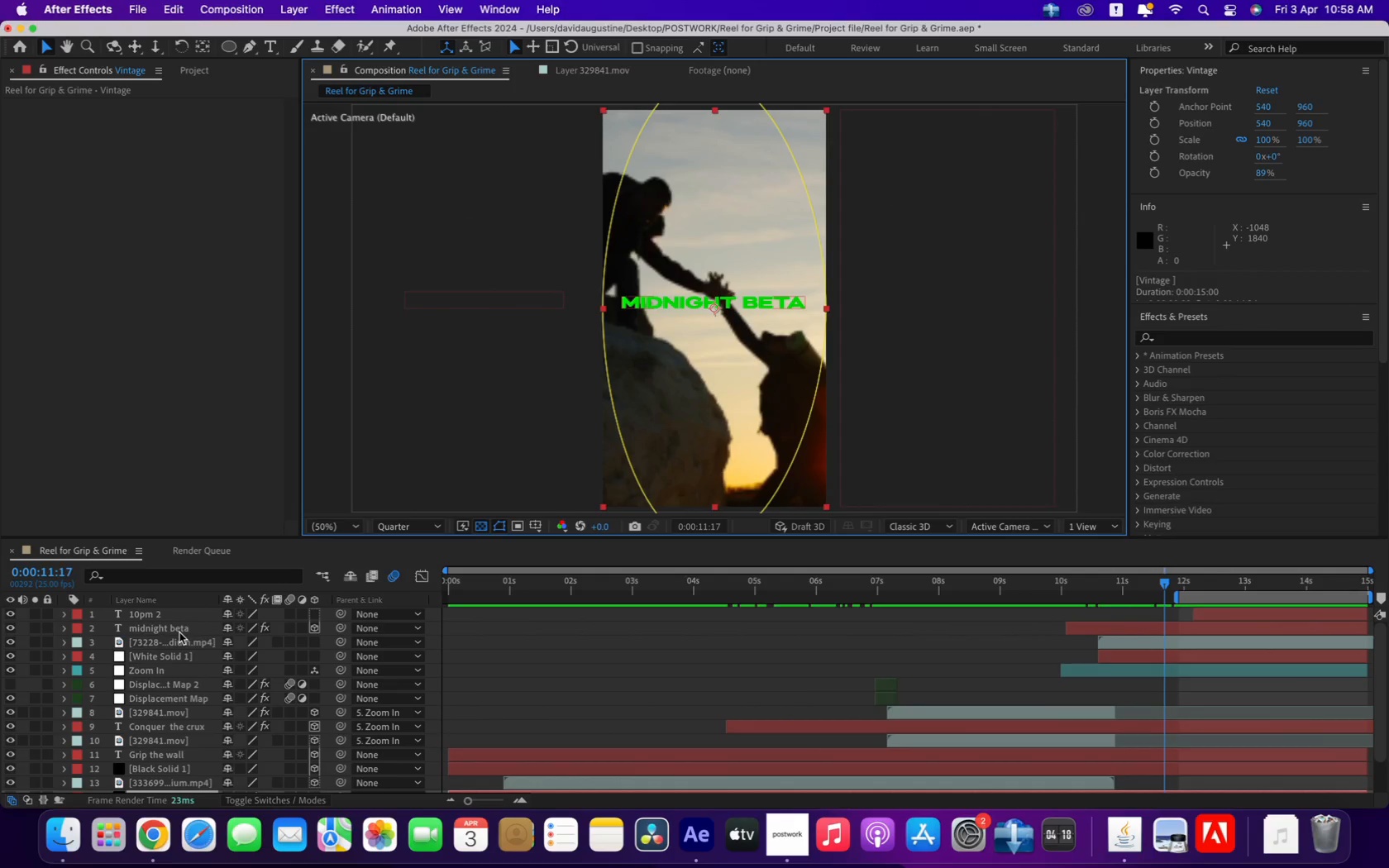 
double_click([179, 627])
 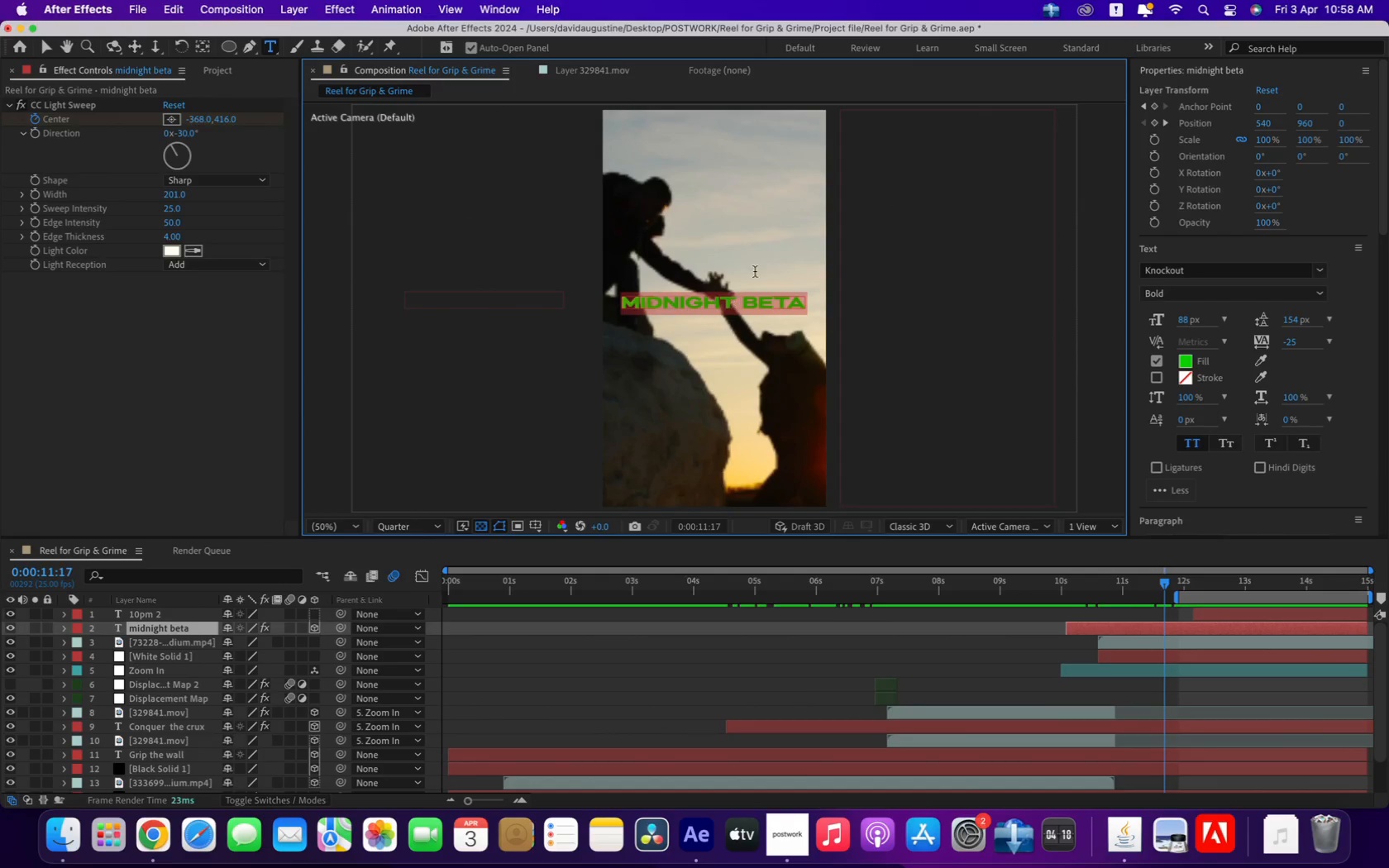 
left_click([746, 308])
 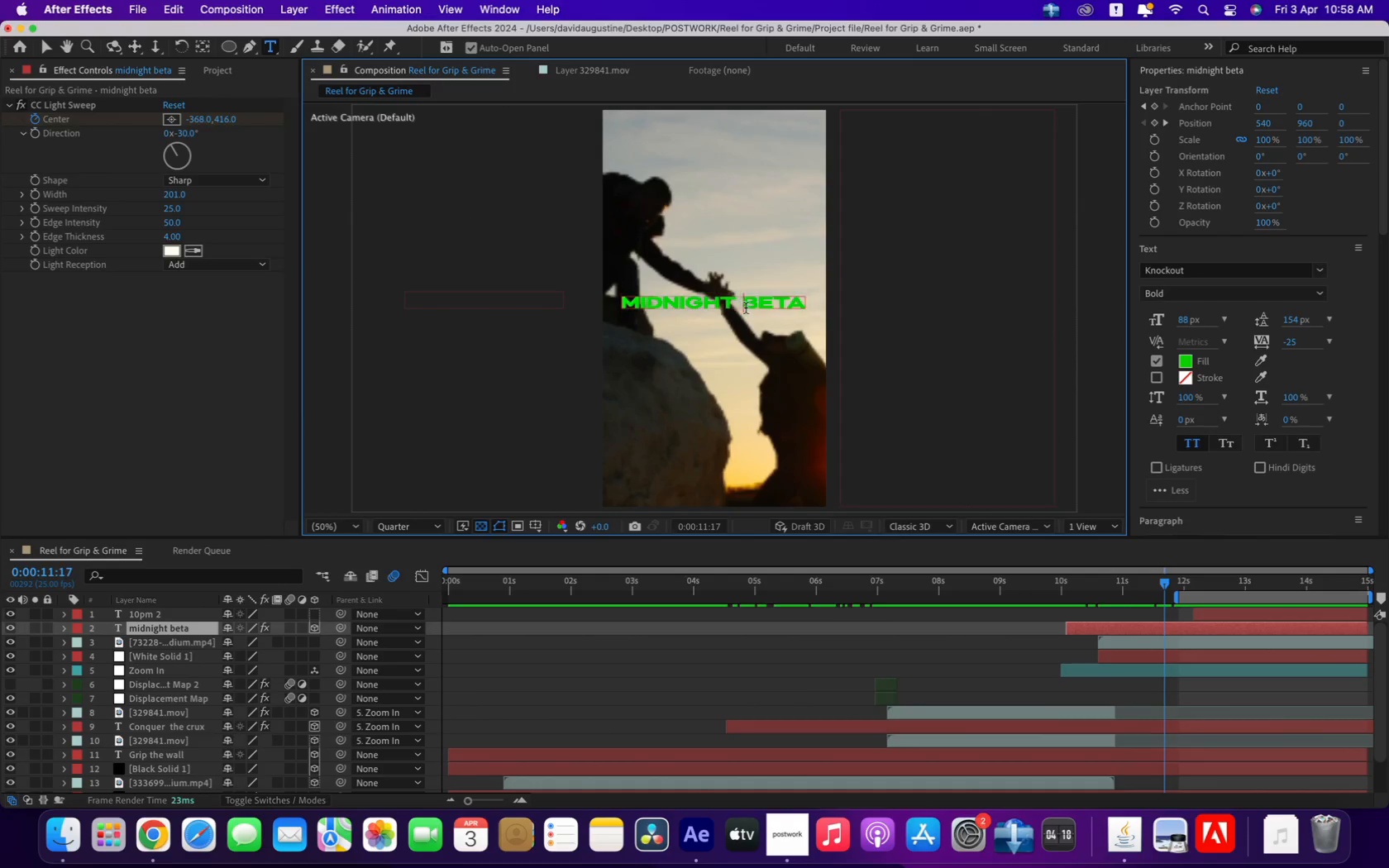 
left_click_drag(start_coordinate=[745, 303], to_coordinate=[828, 314])
 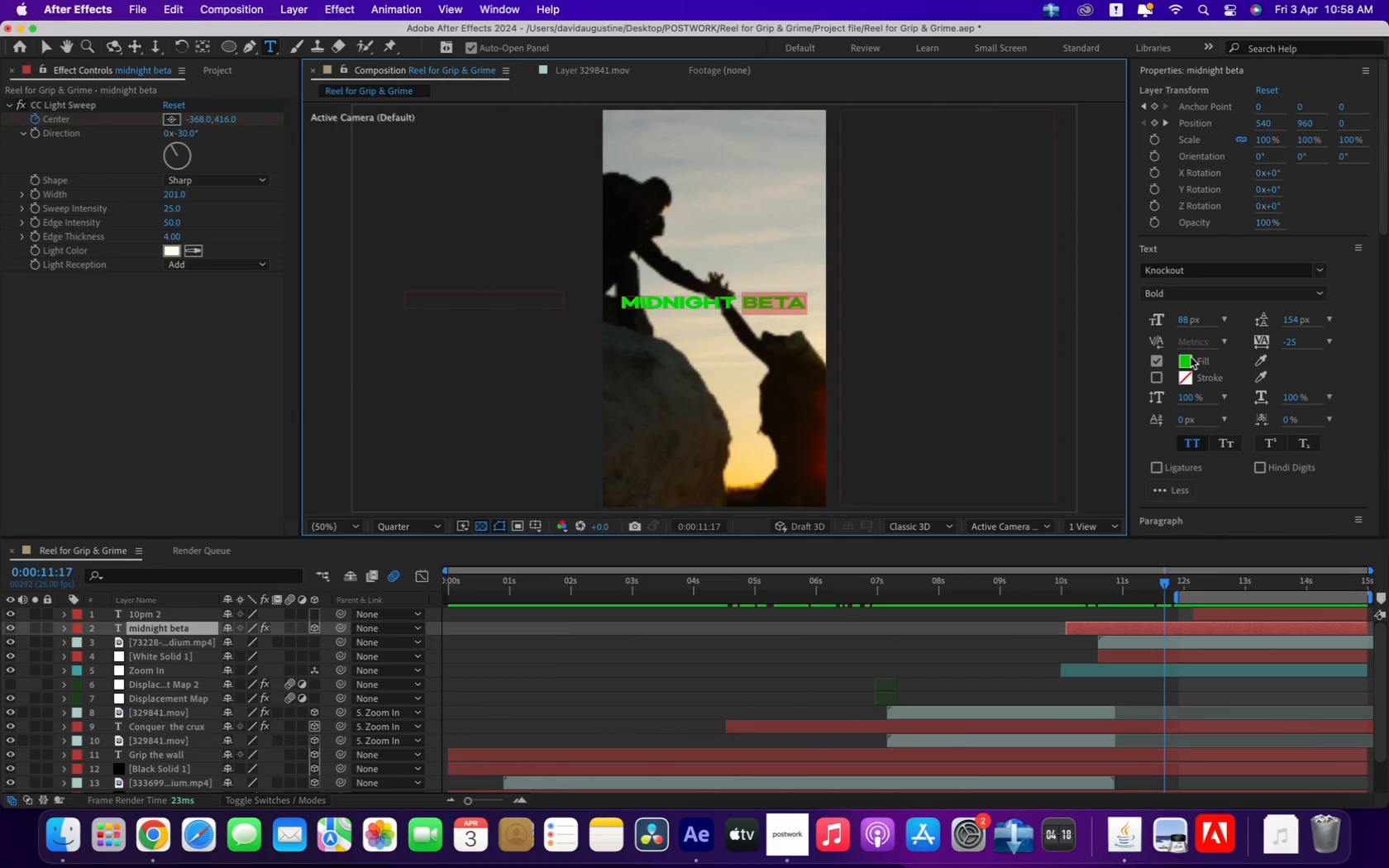 
left_click_drag(start_coordinate=[246, 486], to_coordinate=[50, 345])
 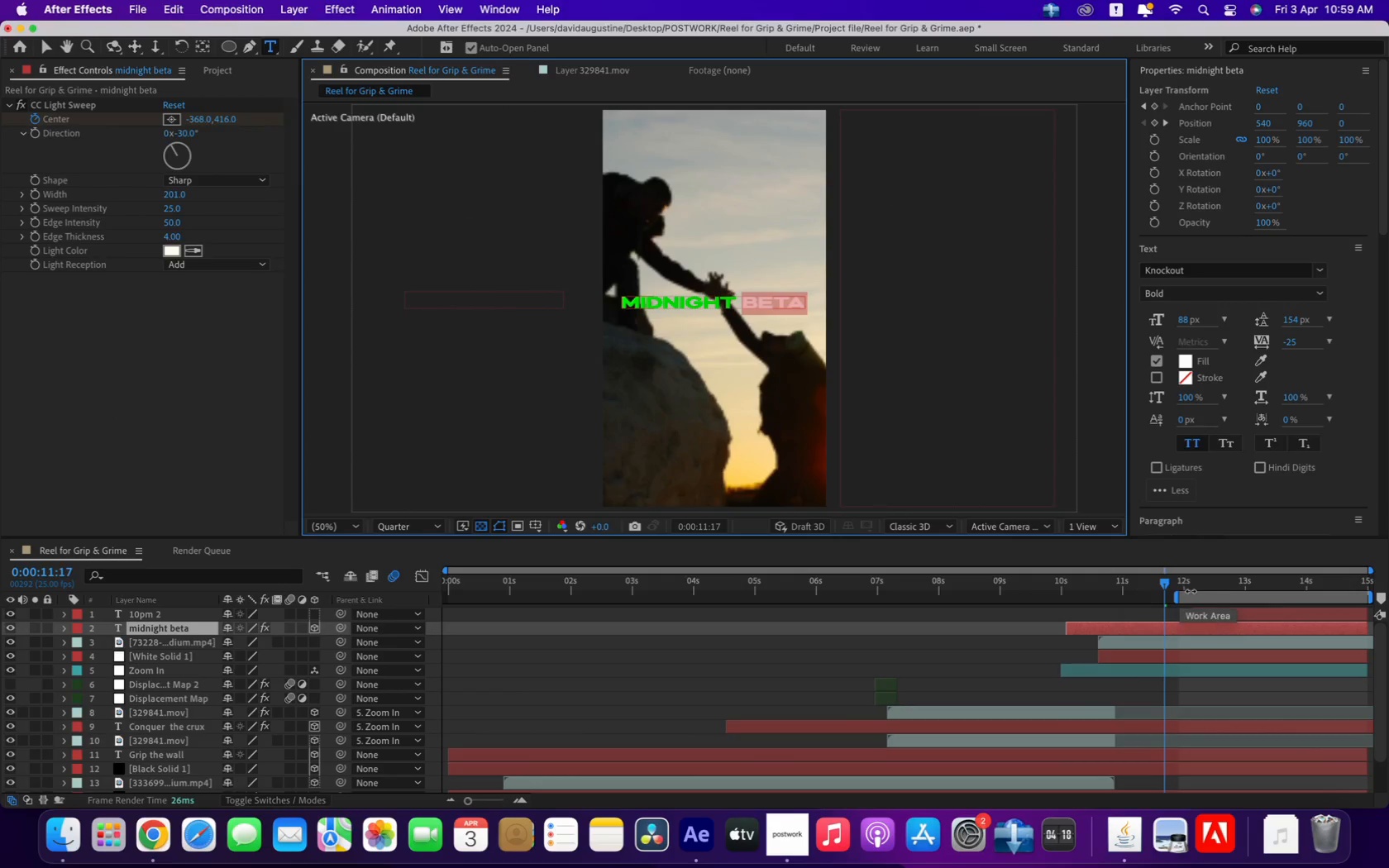 
wait(6.5)
 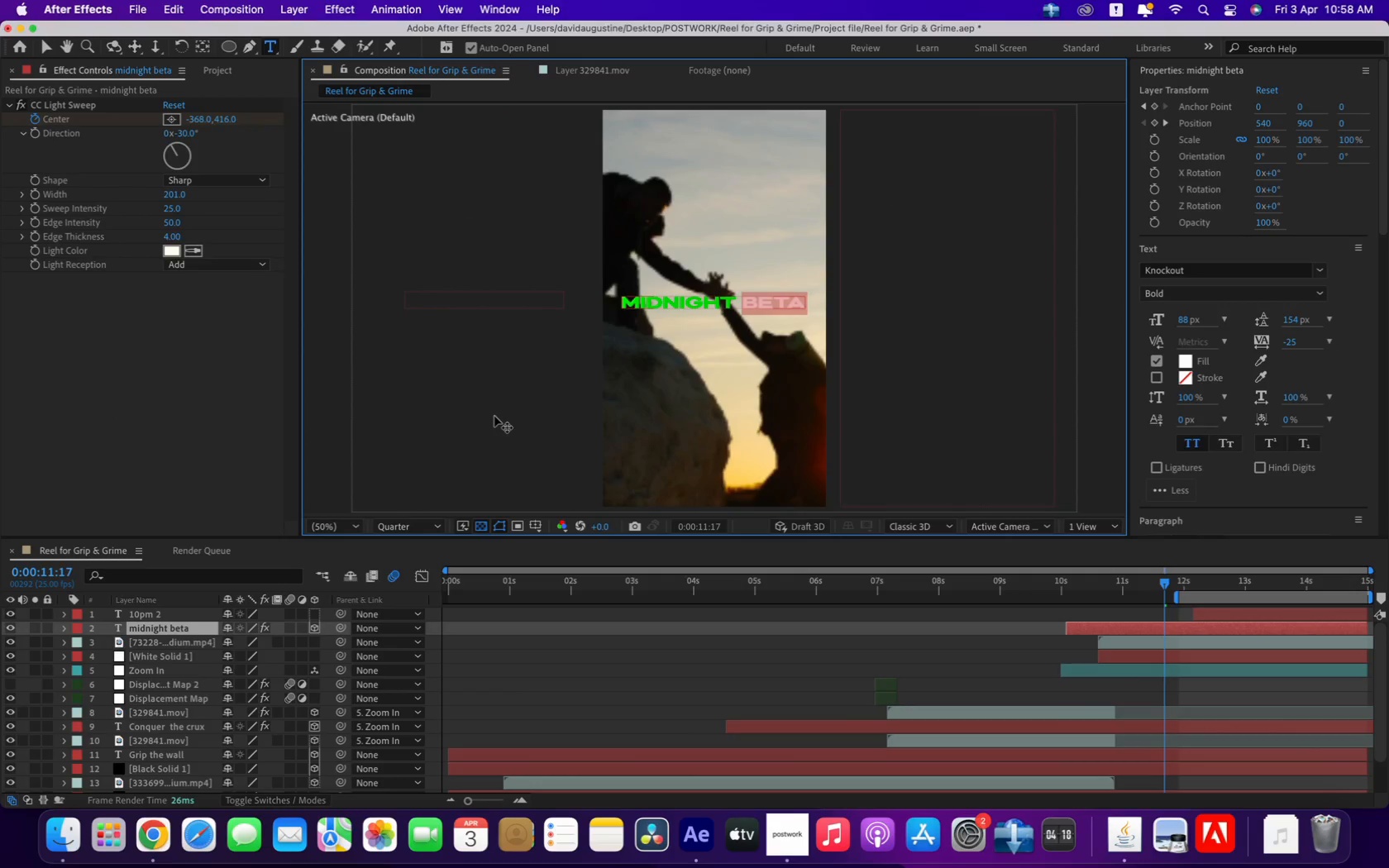 
left_click([1210, 586])
 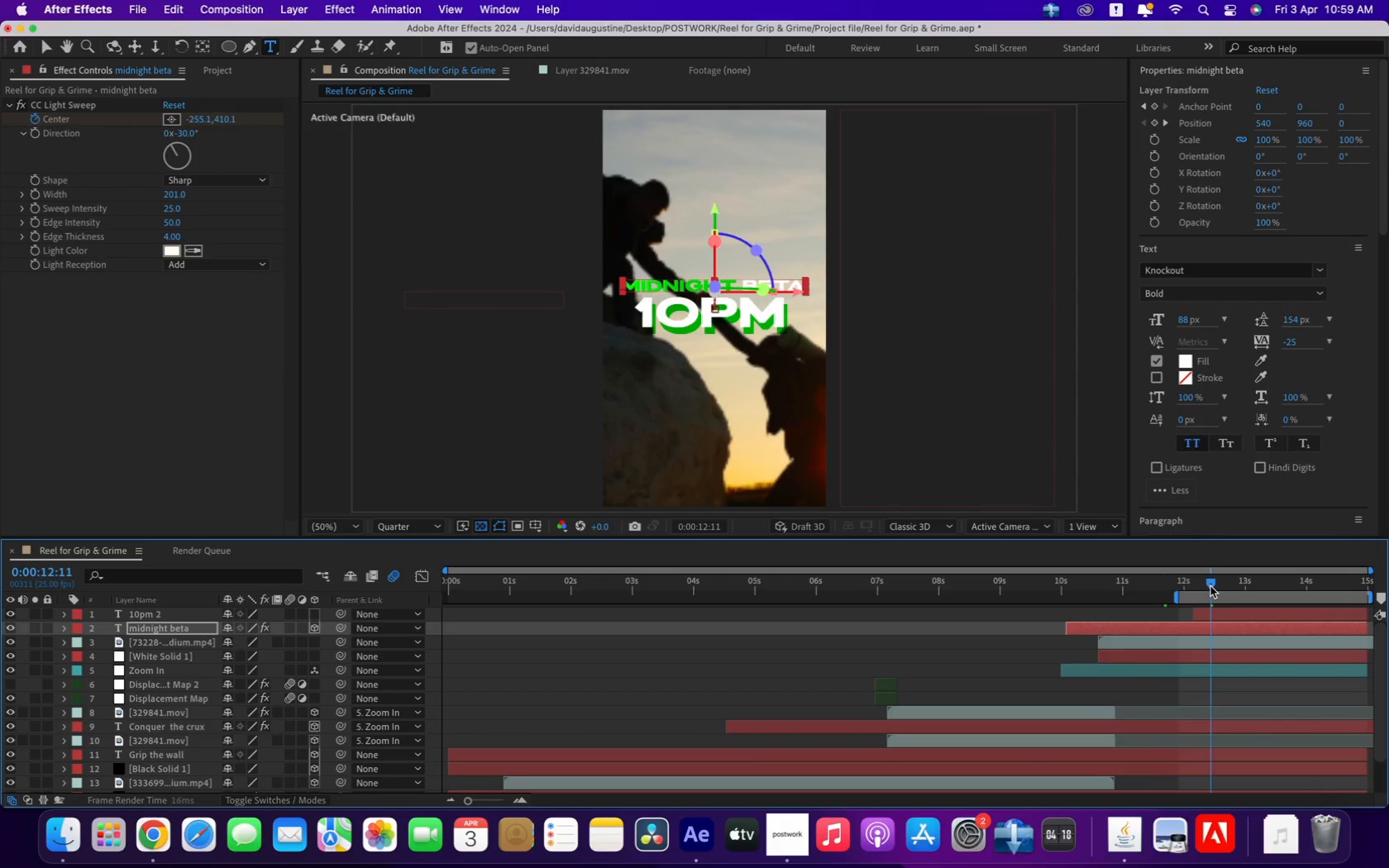 
left_click_drag(start_coordinate=[1210, 586], to_coordinate=[1241, 584])
 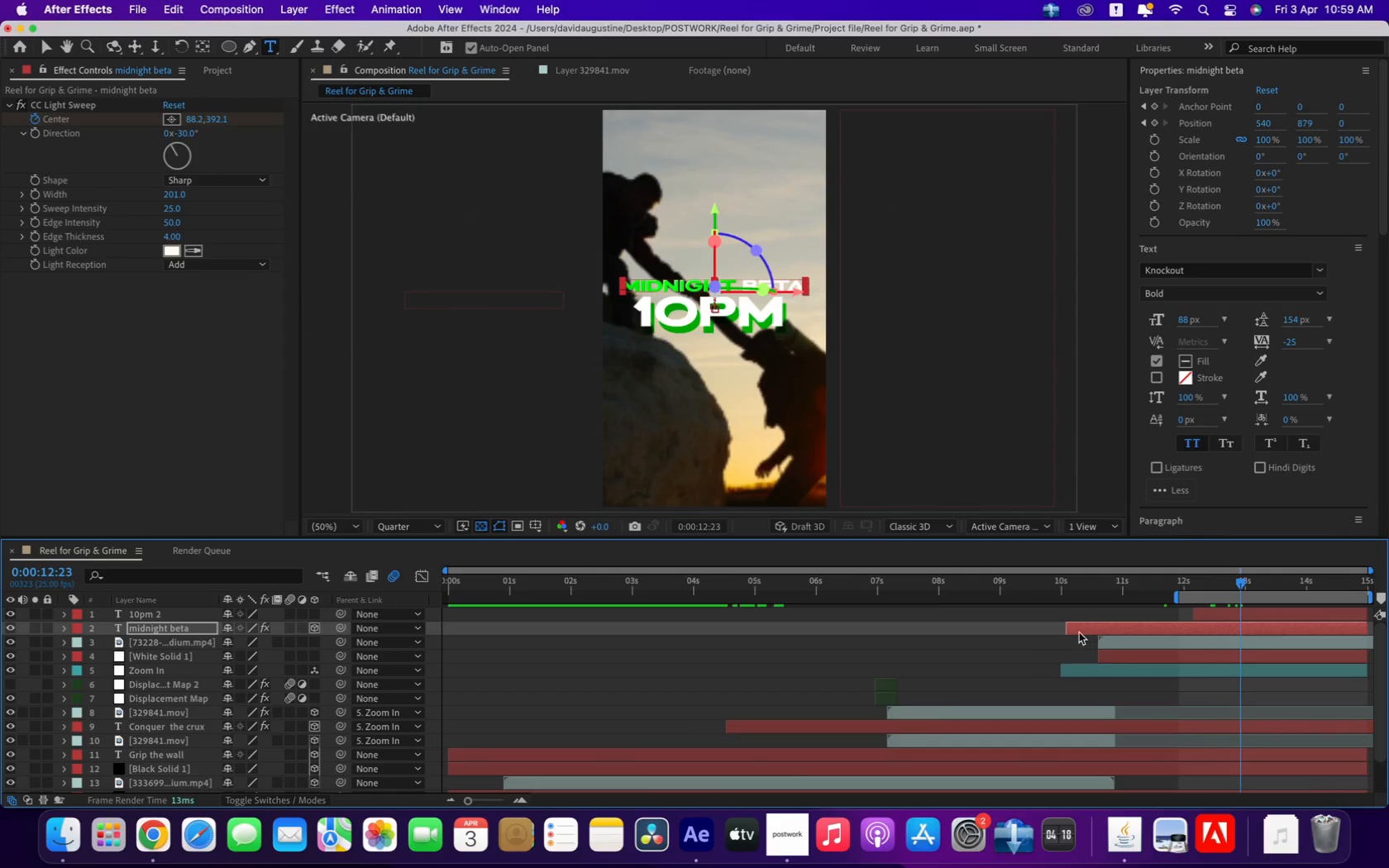 
left_click([1023, 650])
 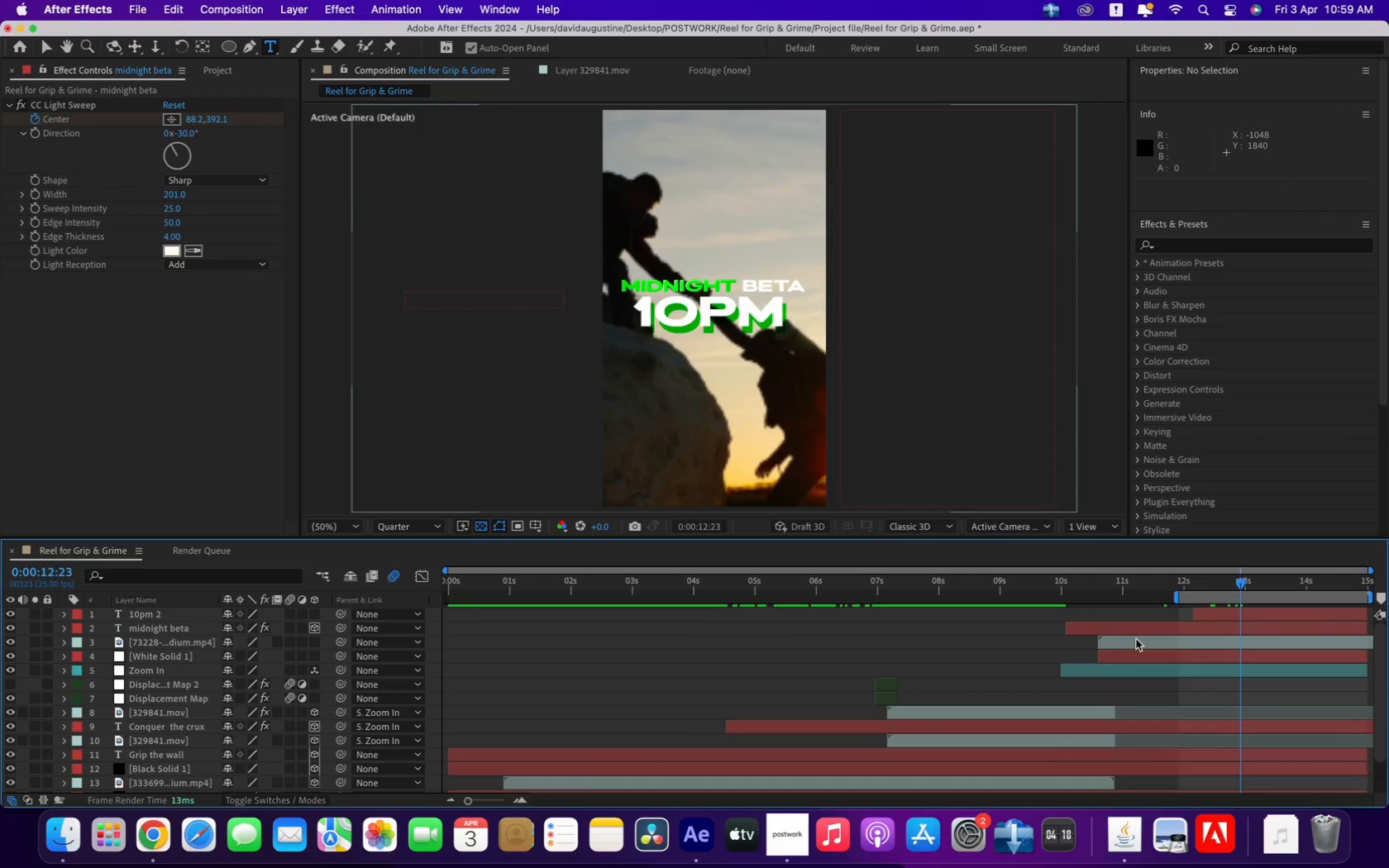 
left_click_drag(start_coordinate=[1162, 594], to_coordinate=[593, 598])
 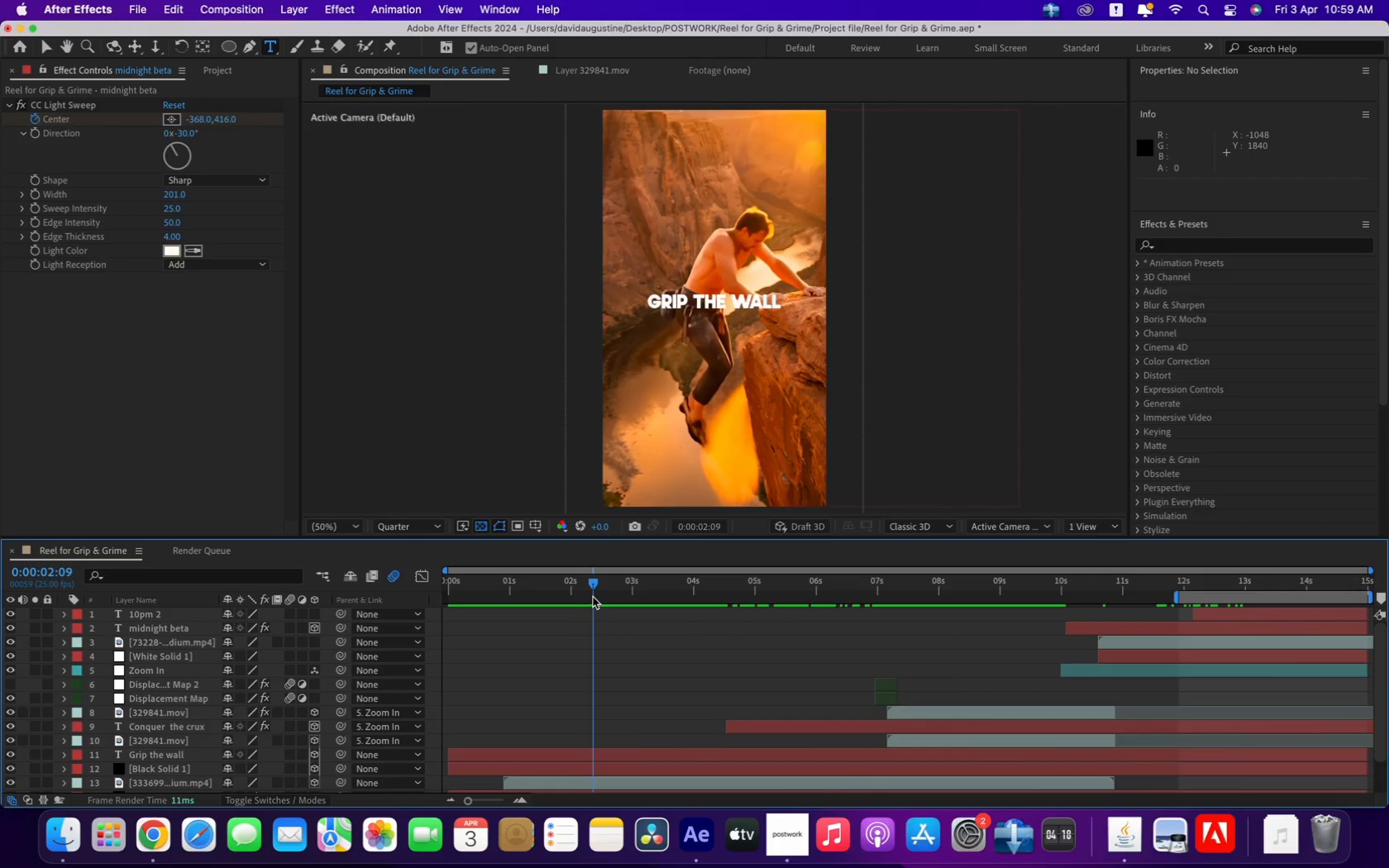 
key(Meta+CommandLeft)
 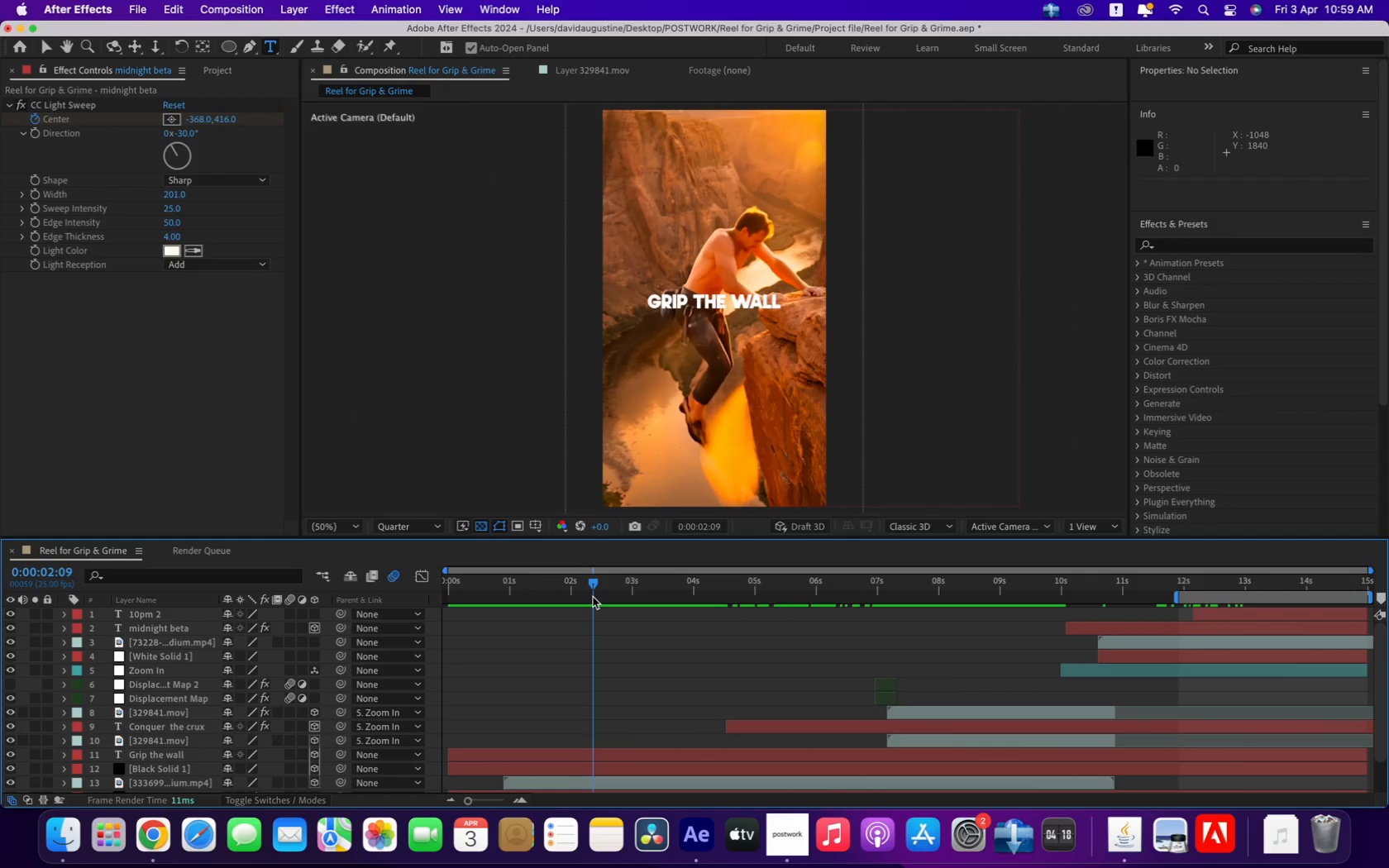 
key(Meta+S)
 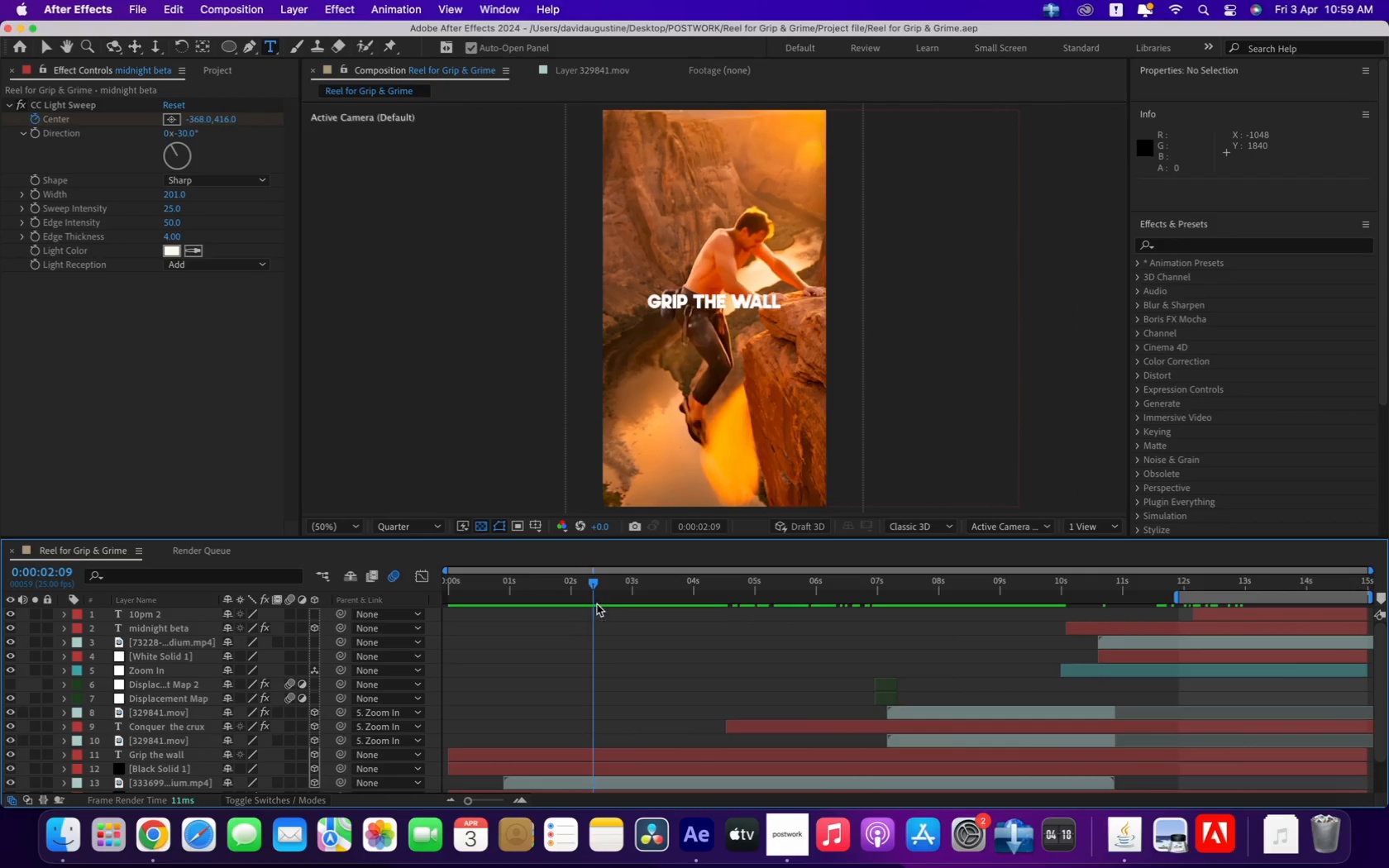 
left_click_drag(start_coordinate=[567, 587], to_coordinate=[1205, 599])
 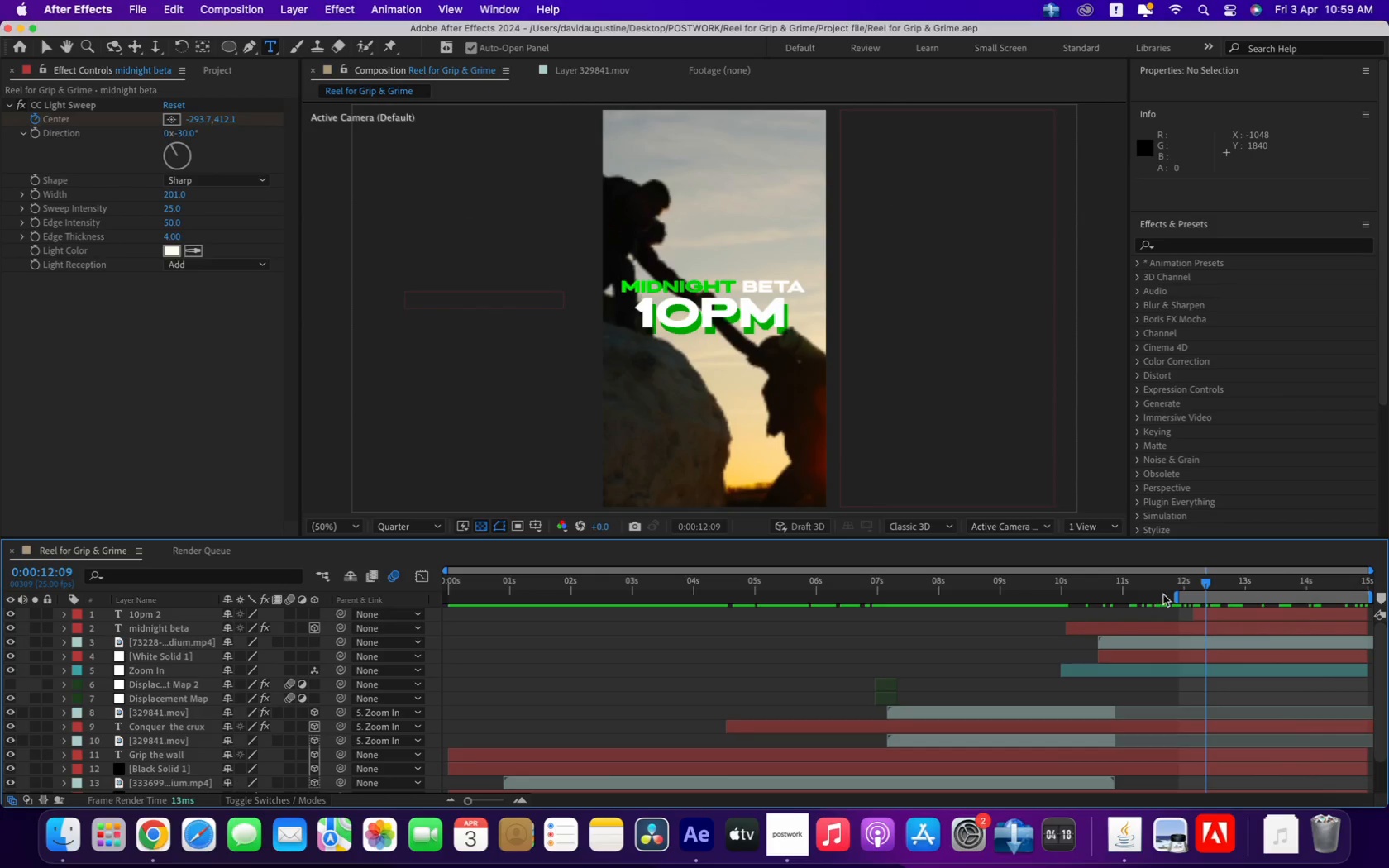 
left_click_drag(start_coordinate=[1179, 593], to_coordinate=[359, 620])
 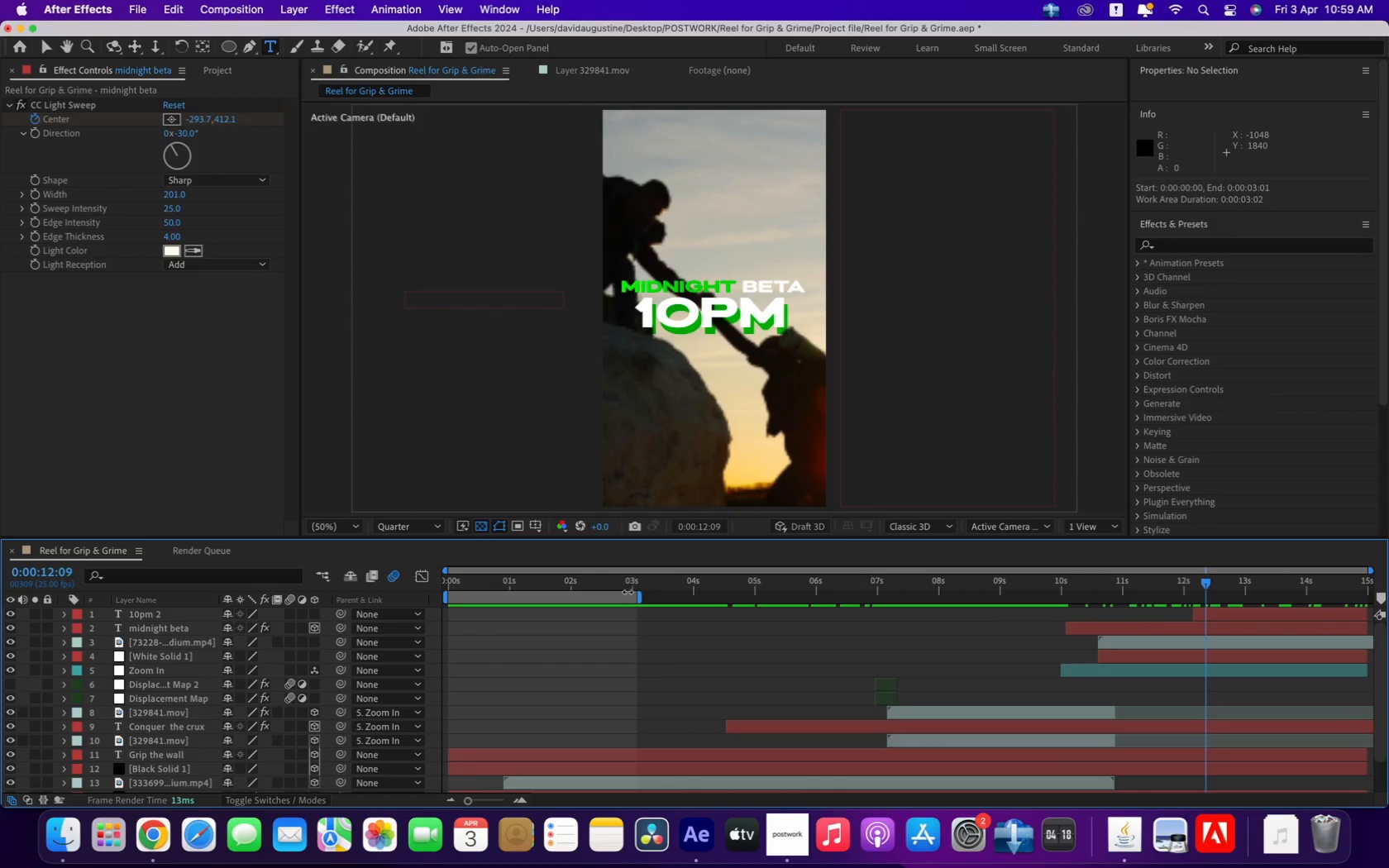 
left_click_drag(start_coordinate=[638, 593], to_coordinate=[1388, 638])
 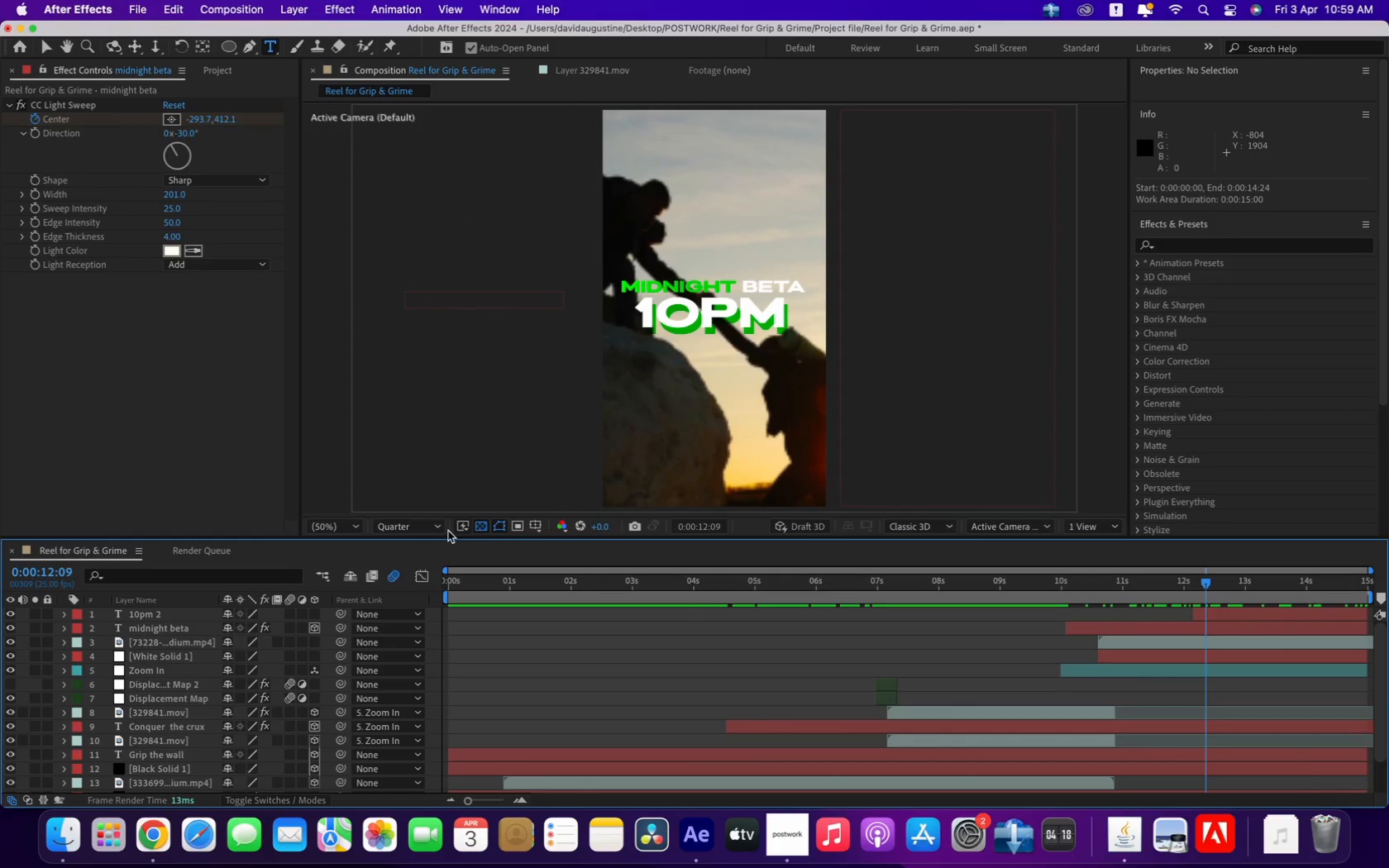 
left_click_drag(start_coordinate=[472, 584], to_coordinate=[562, 585])
 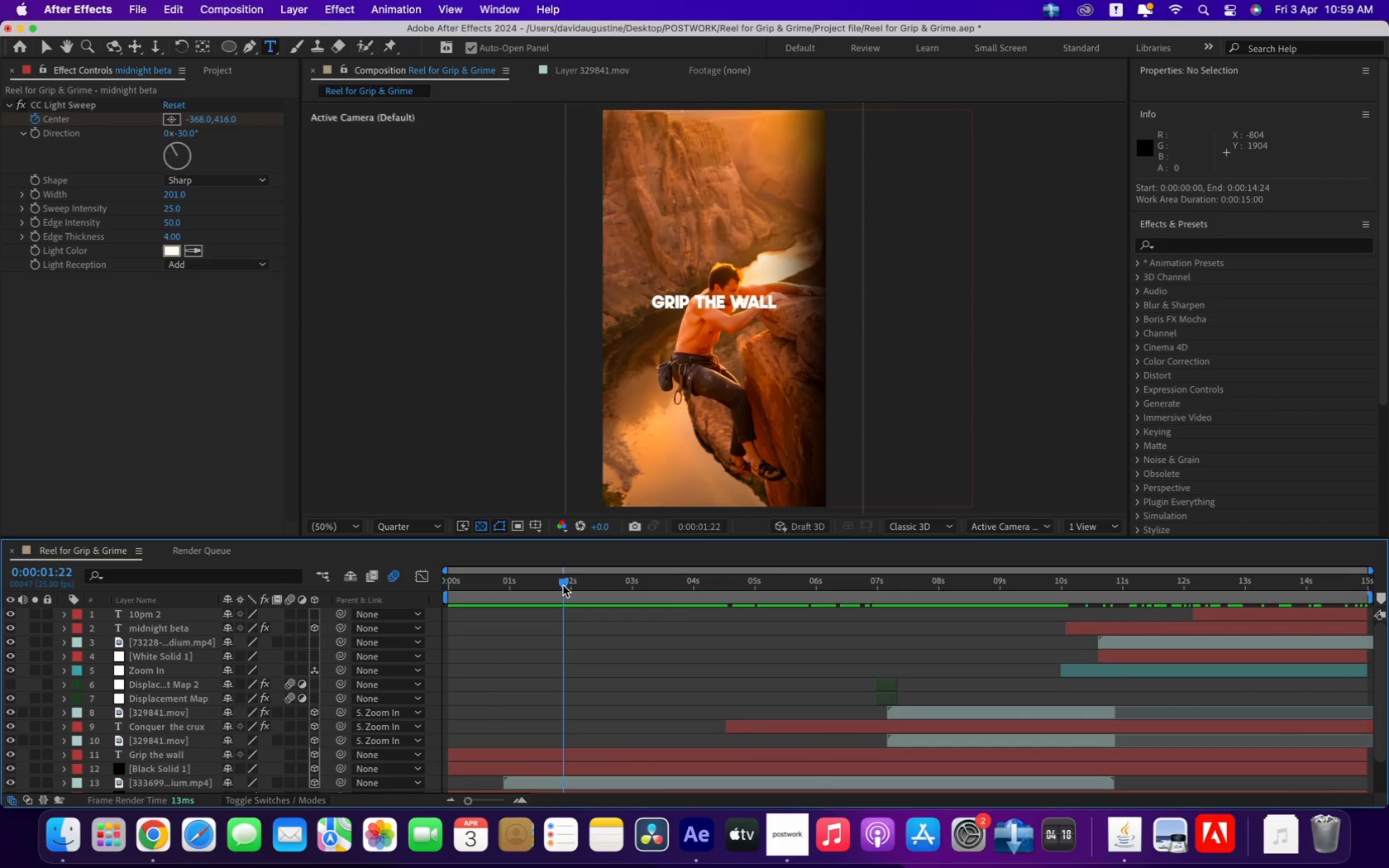 
key(Meta+CommandLeft)
 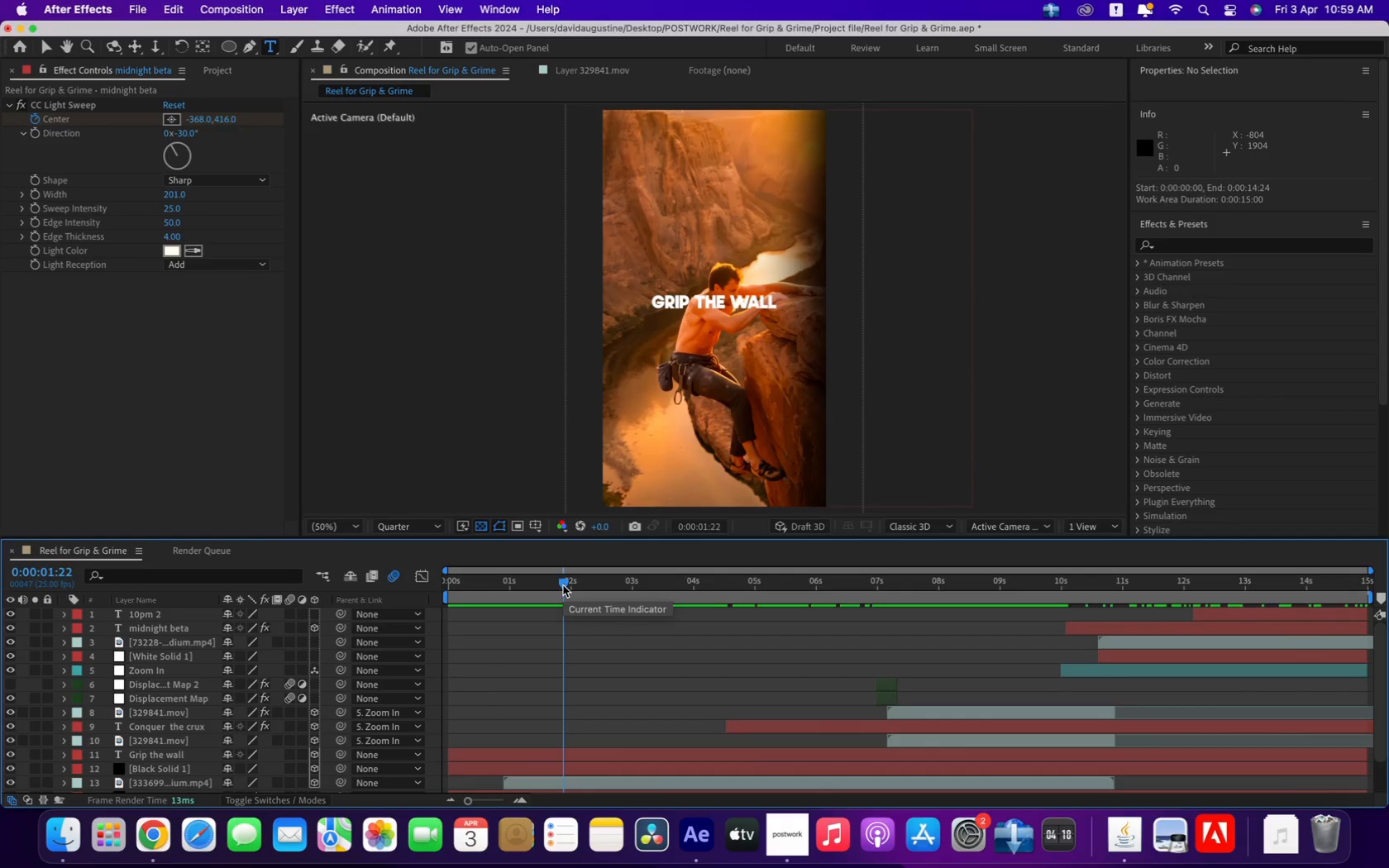 
key(Meta+S)
 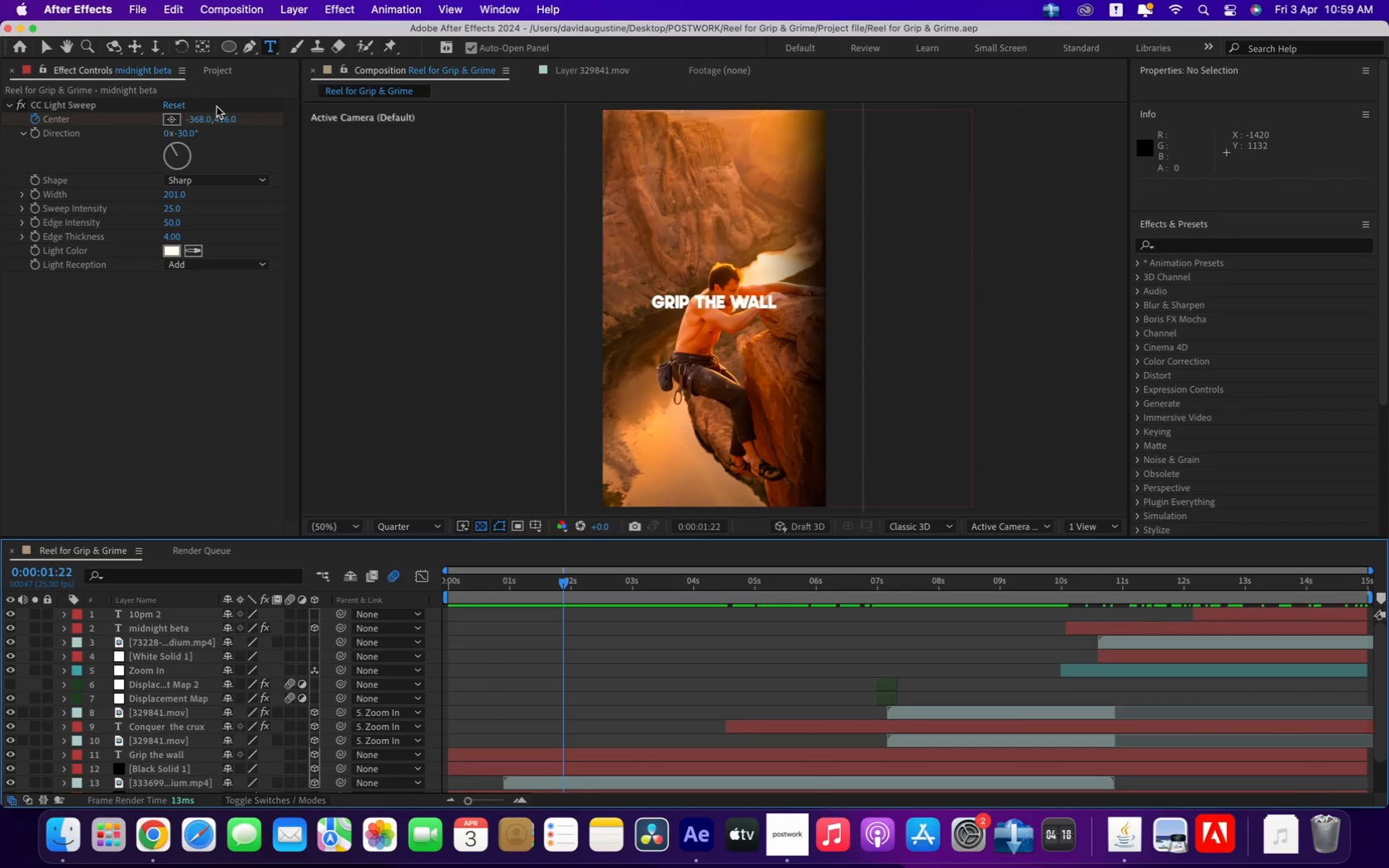 
left_click([217, 74])
 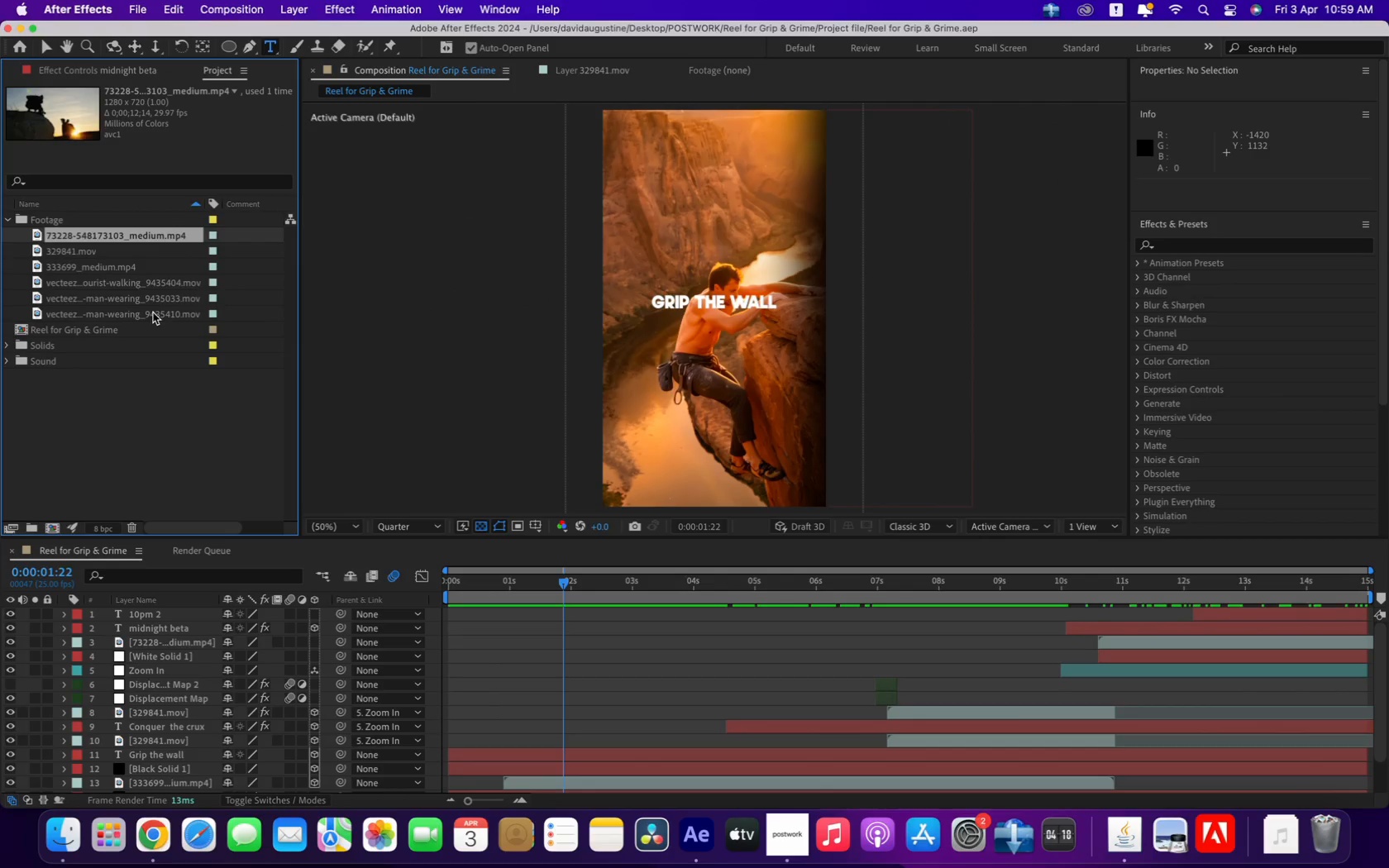 
left_click([65, 413])
 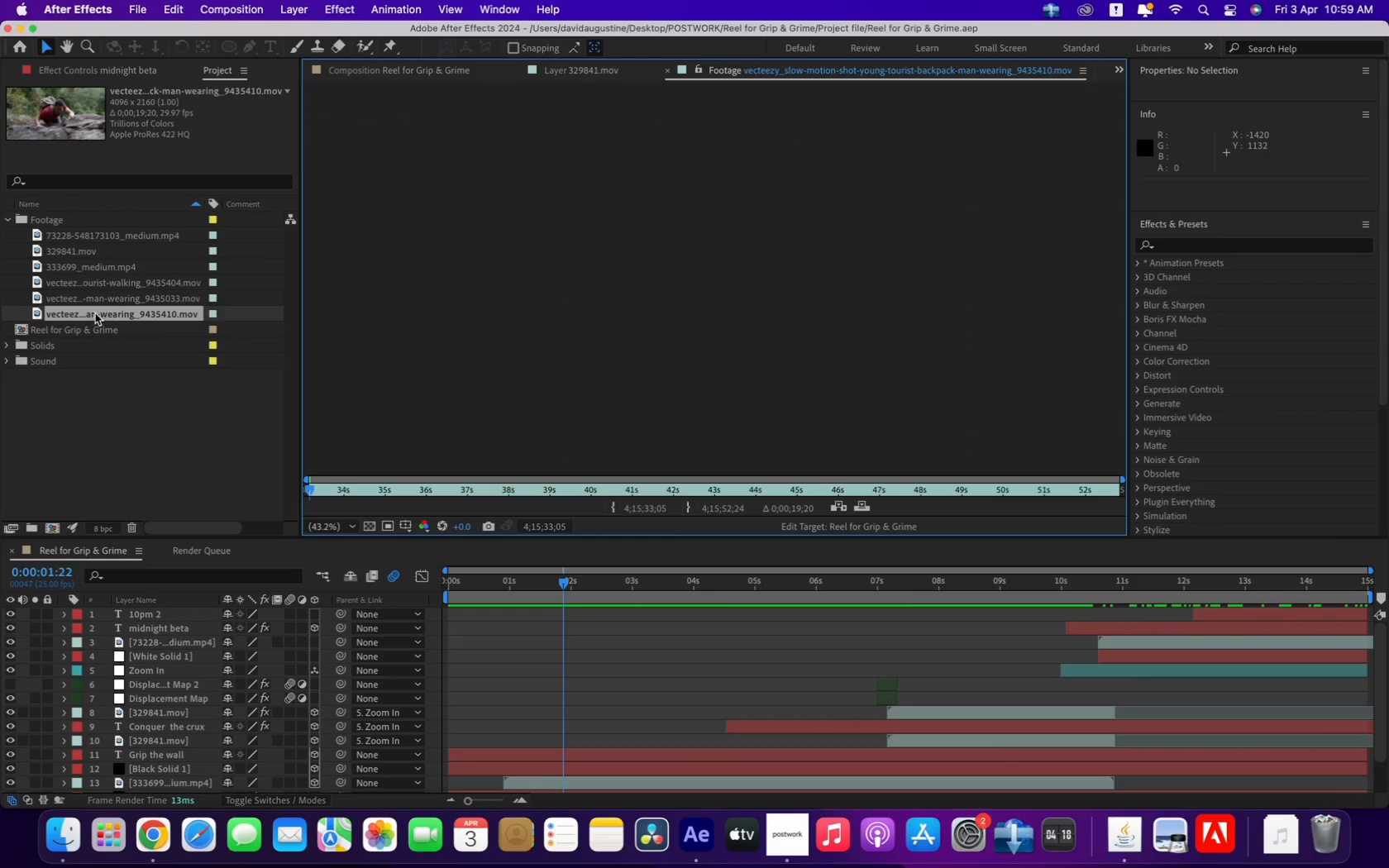 
wait(7.4)
 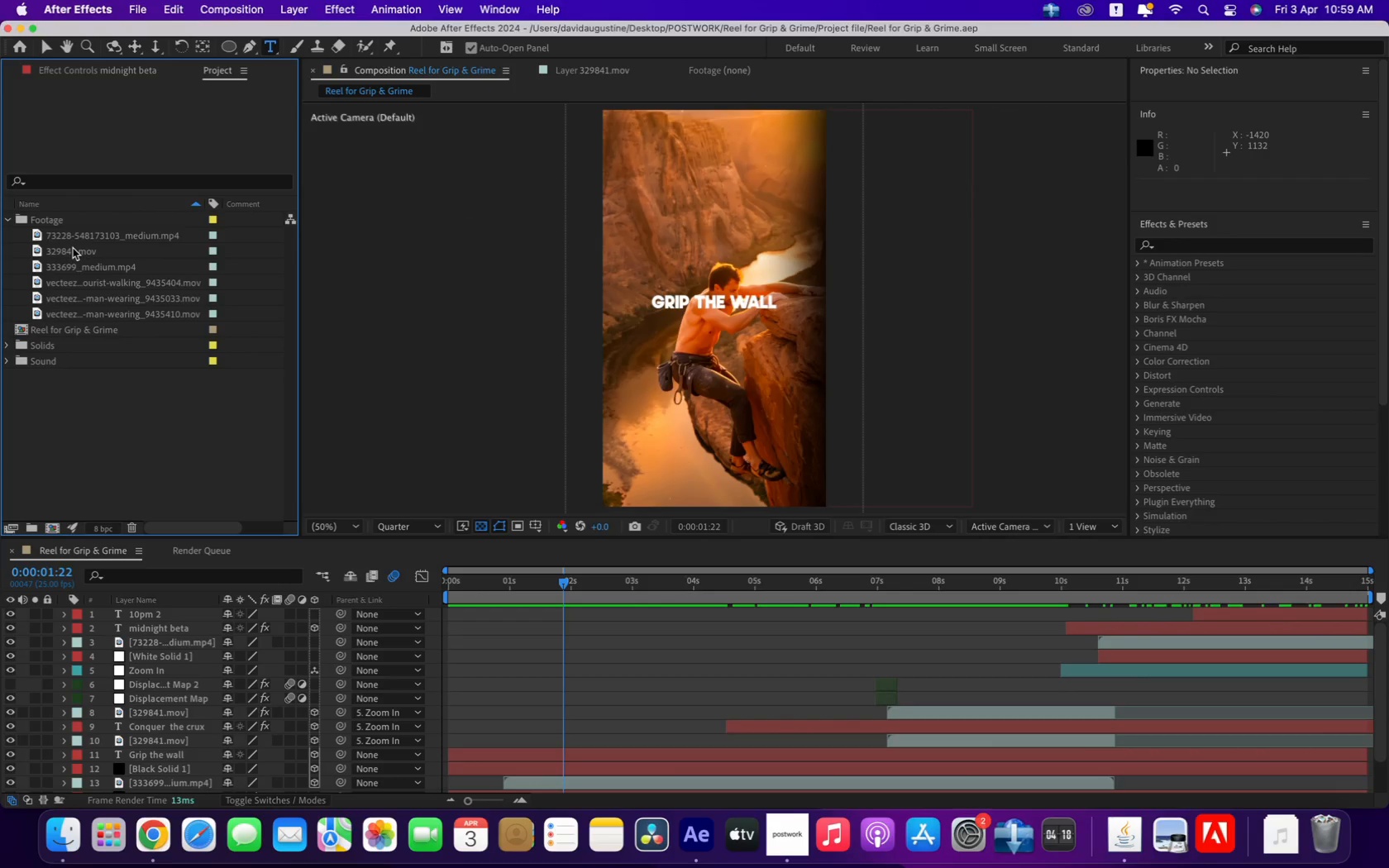 
left_click([122, 66])
 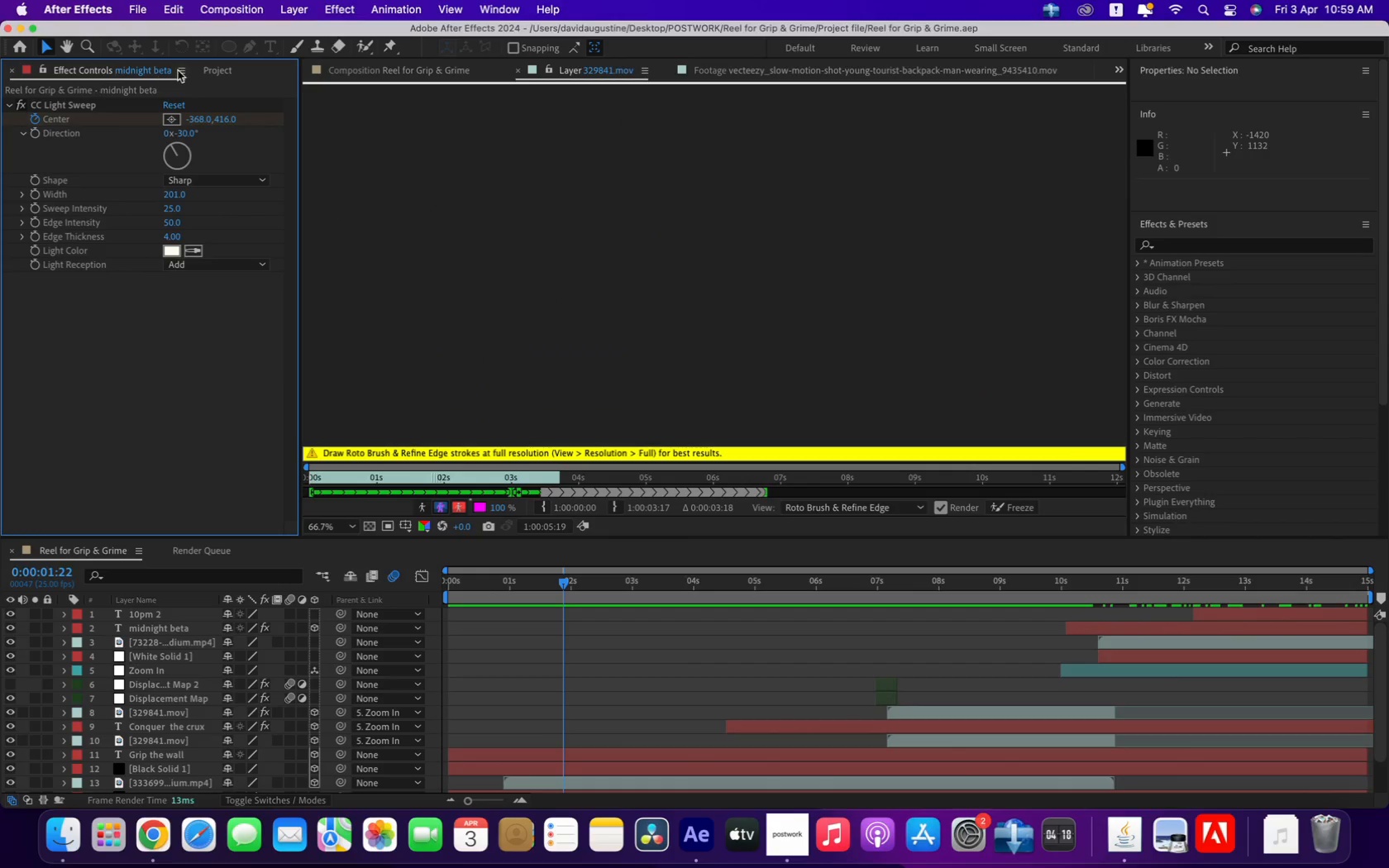 
left_click([208, 74])
 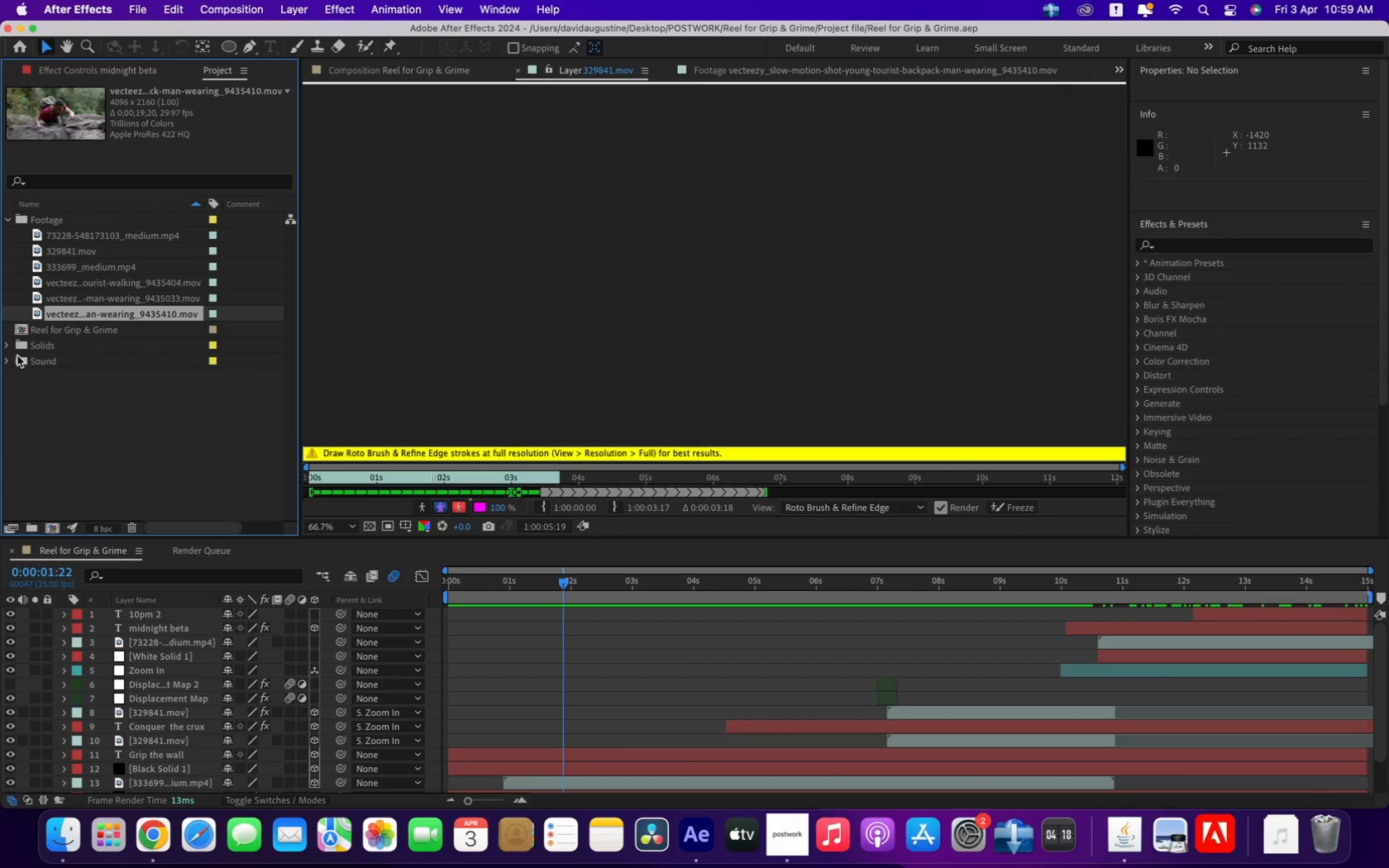 
left_click([6, 361])
 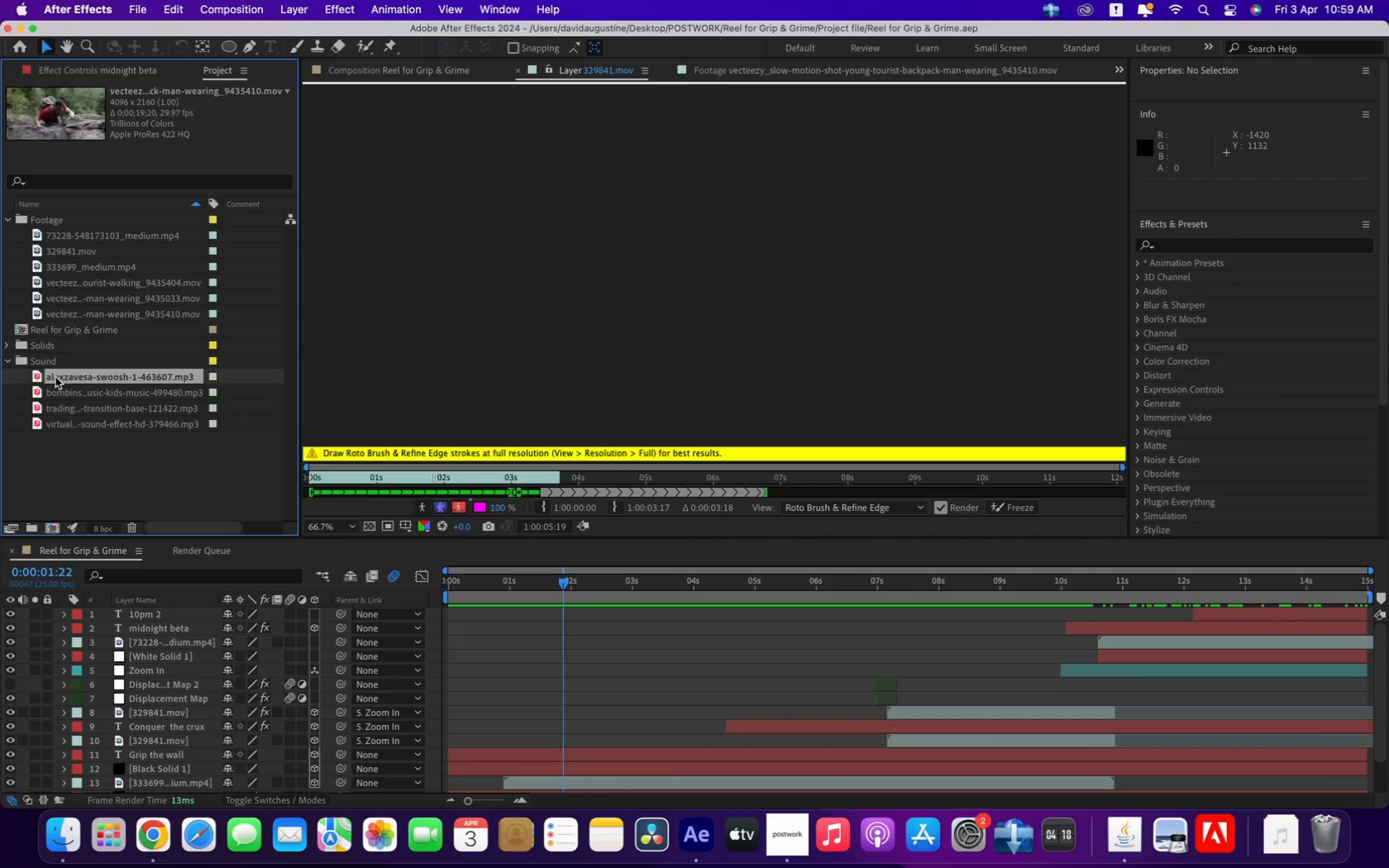 
double_click([55, 377])
 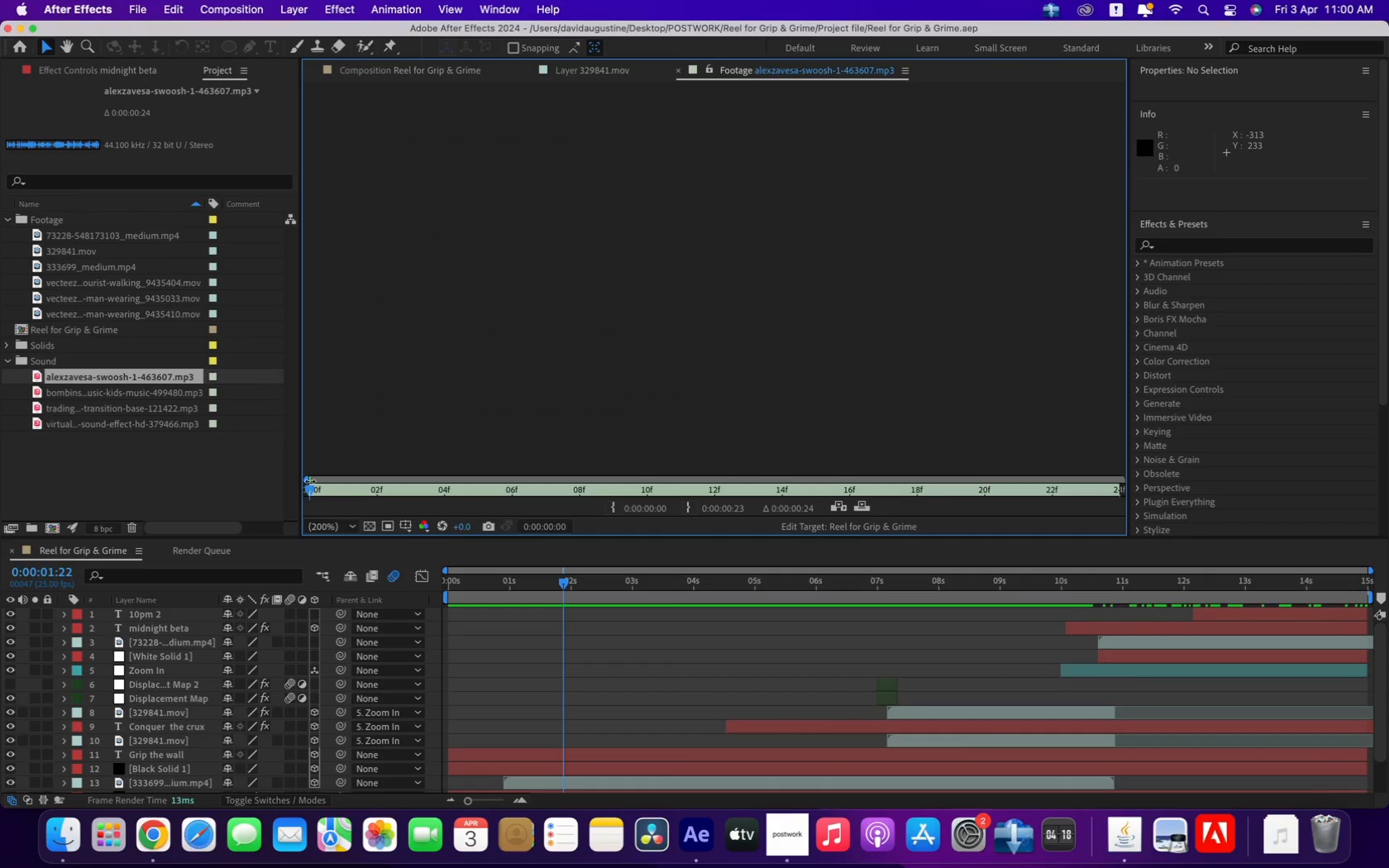 
left_click_drag(start_coordinate=[313, 484], to_coordinate=[334, 487])
 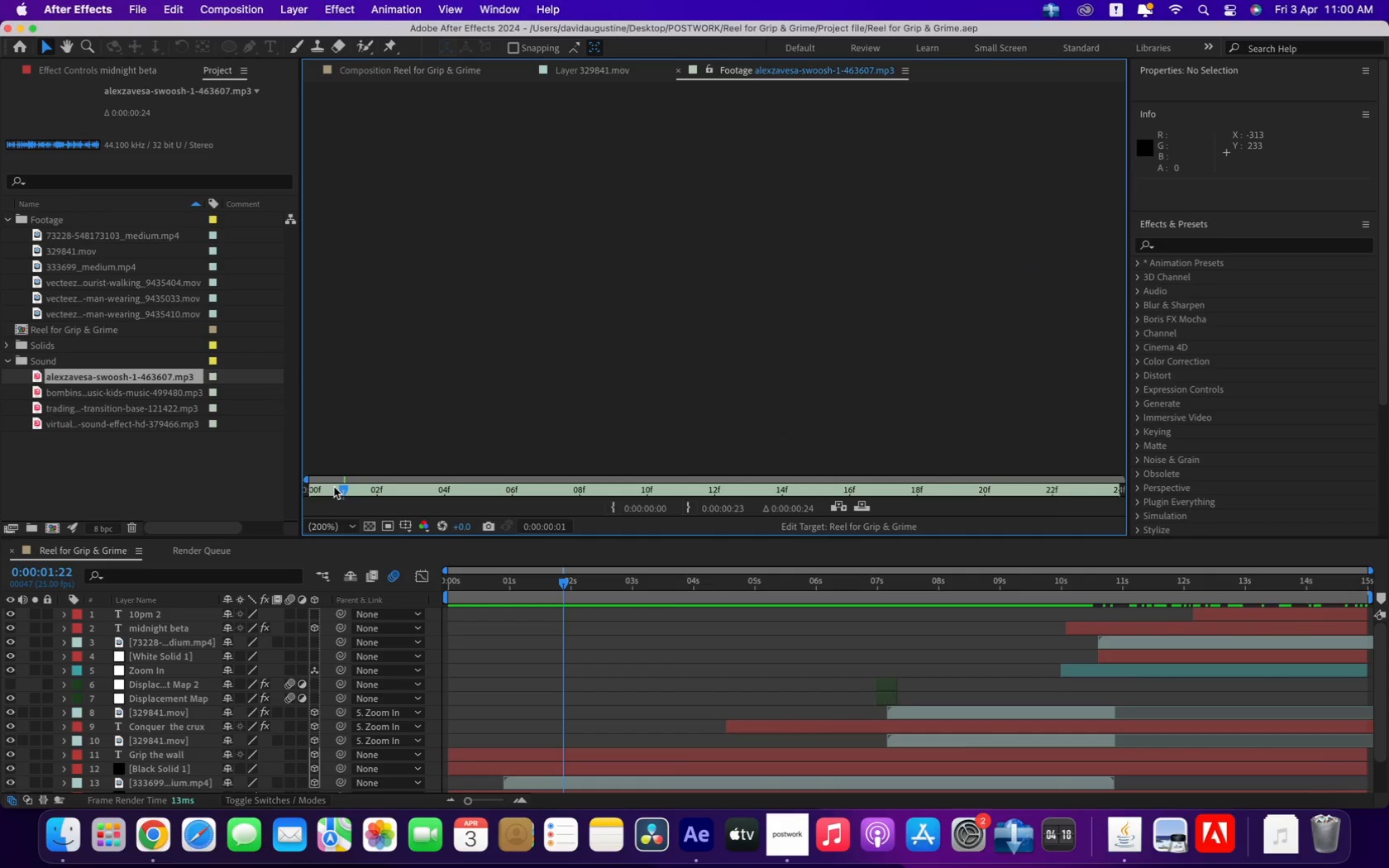 
left_click_drag(start_coordinate=[321, 489], to_coordinate=[365, 489])
 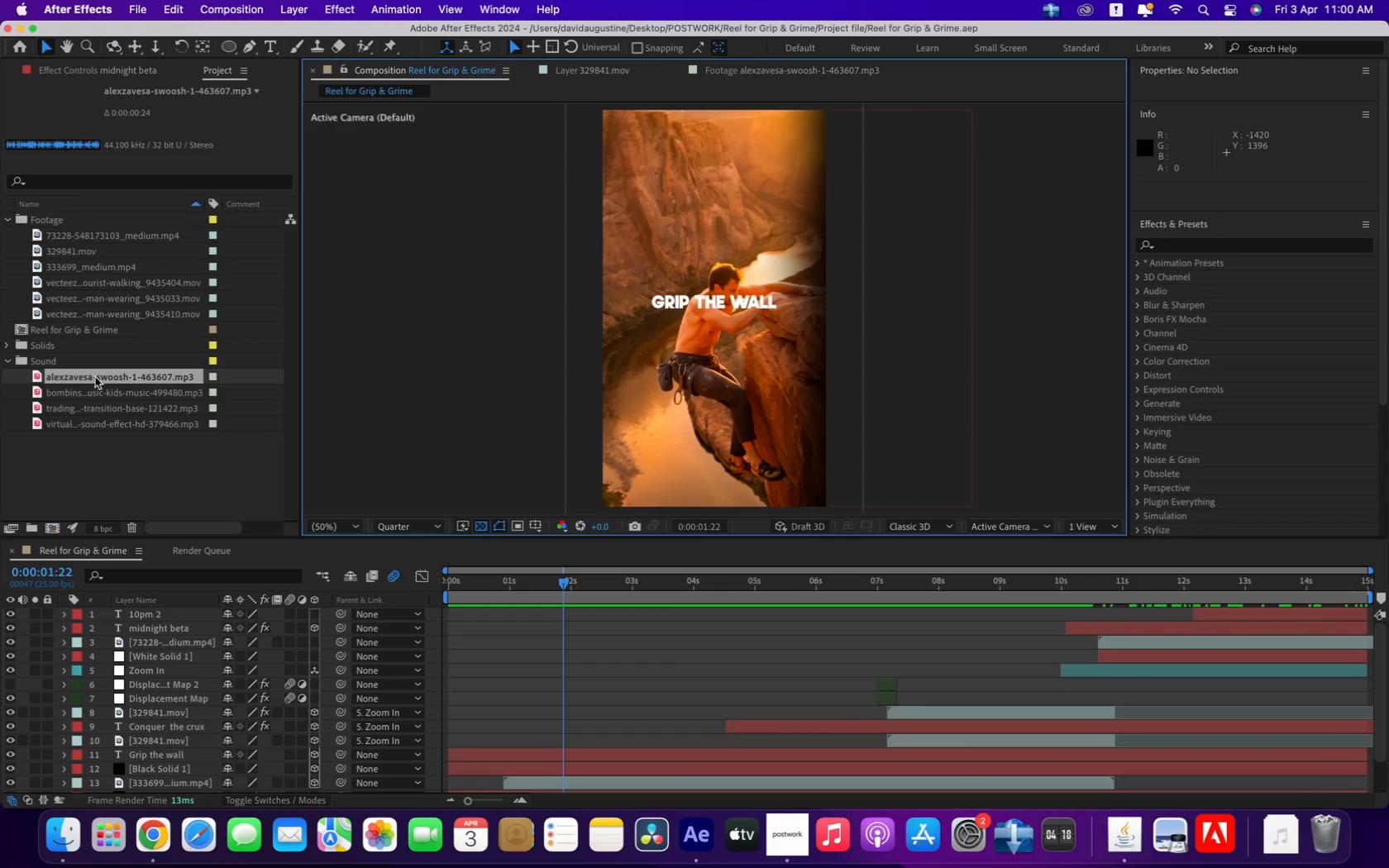 
double_click([70, 393])
 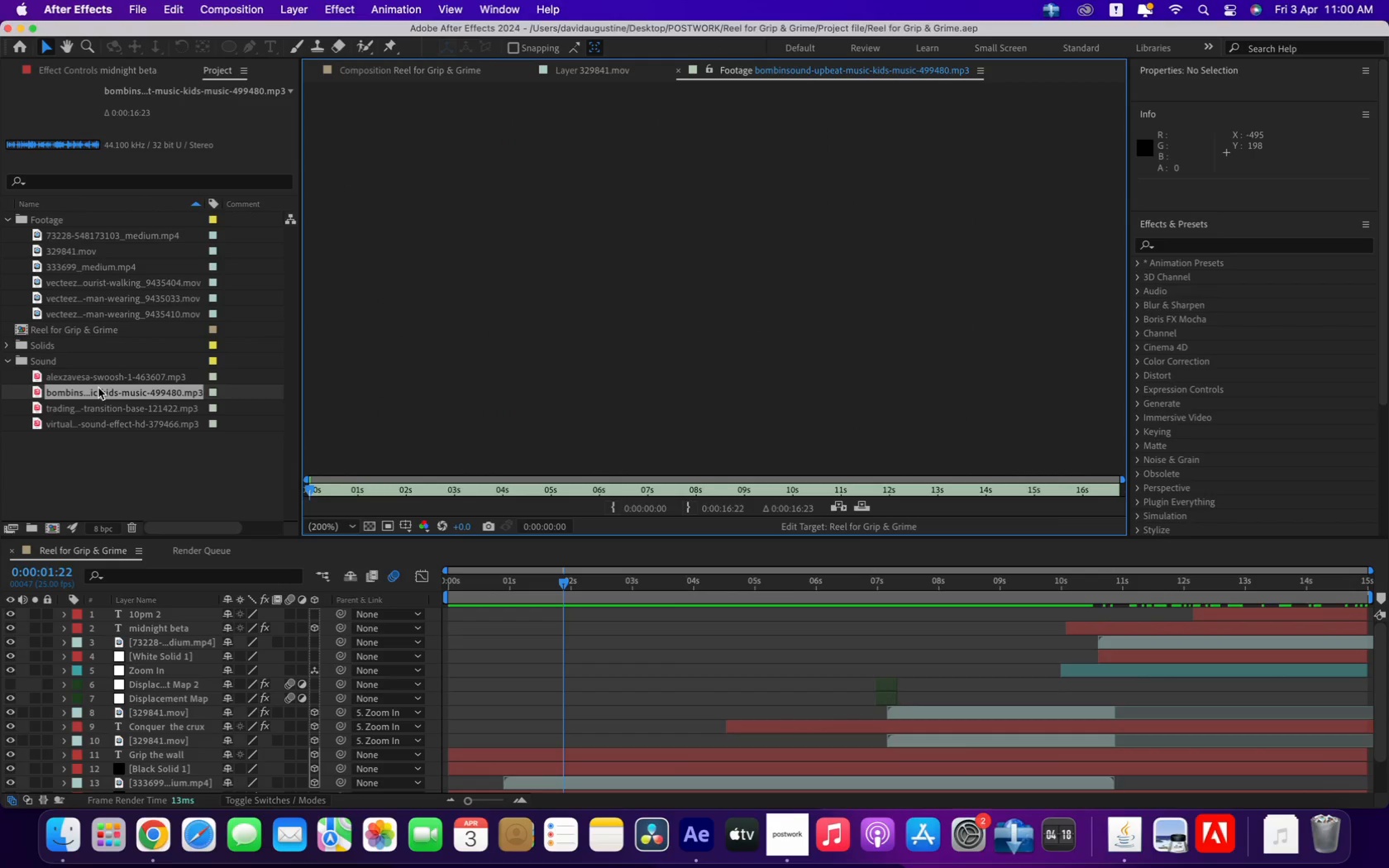 
left_click([103, 378])
 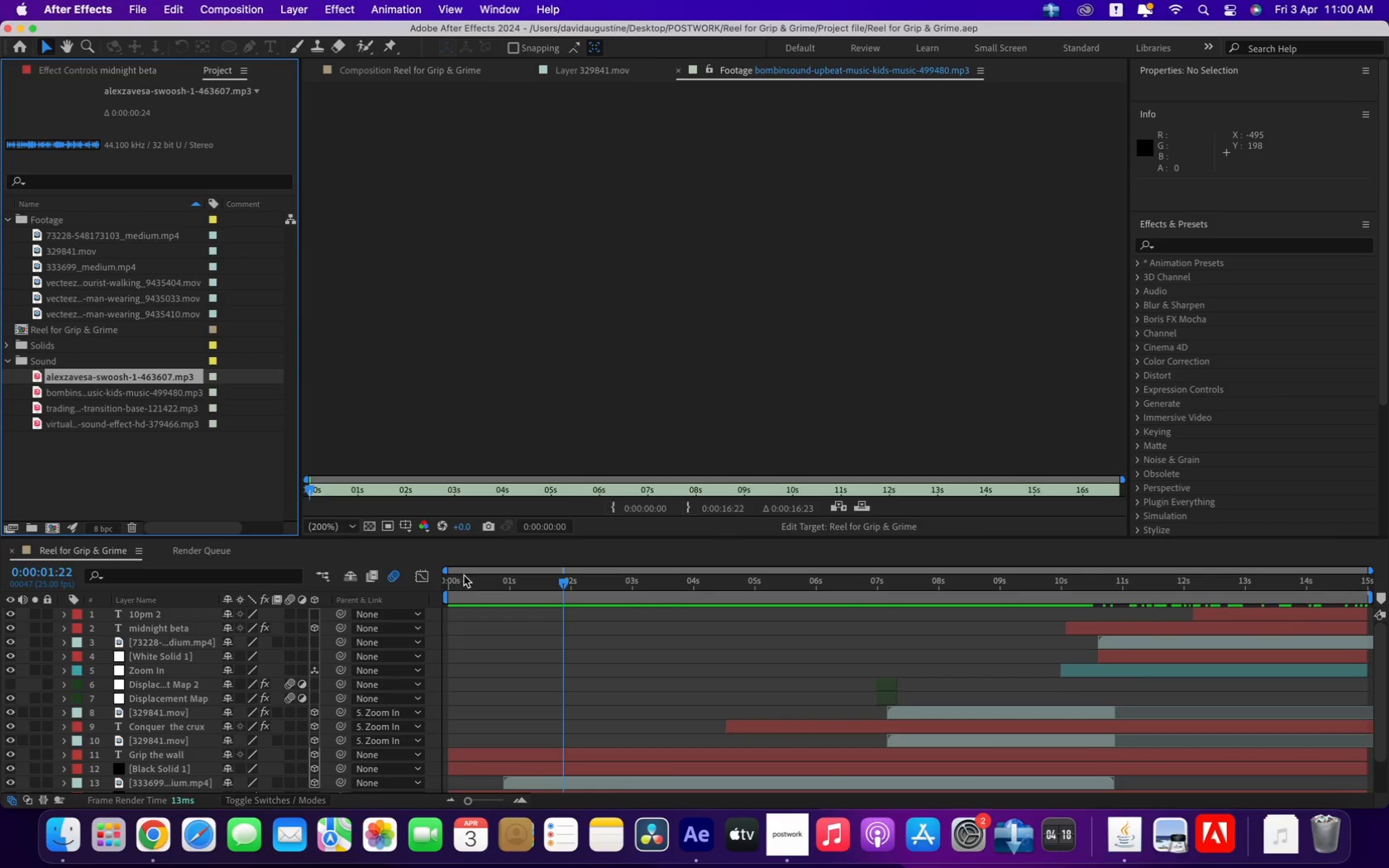 
left_click([463, 579])
 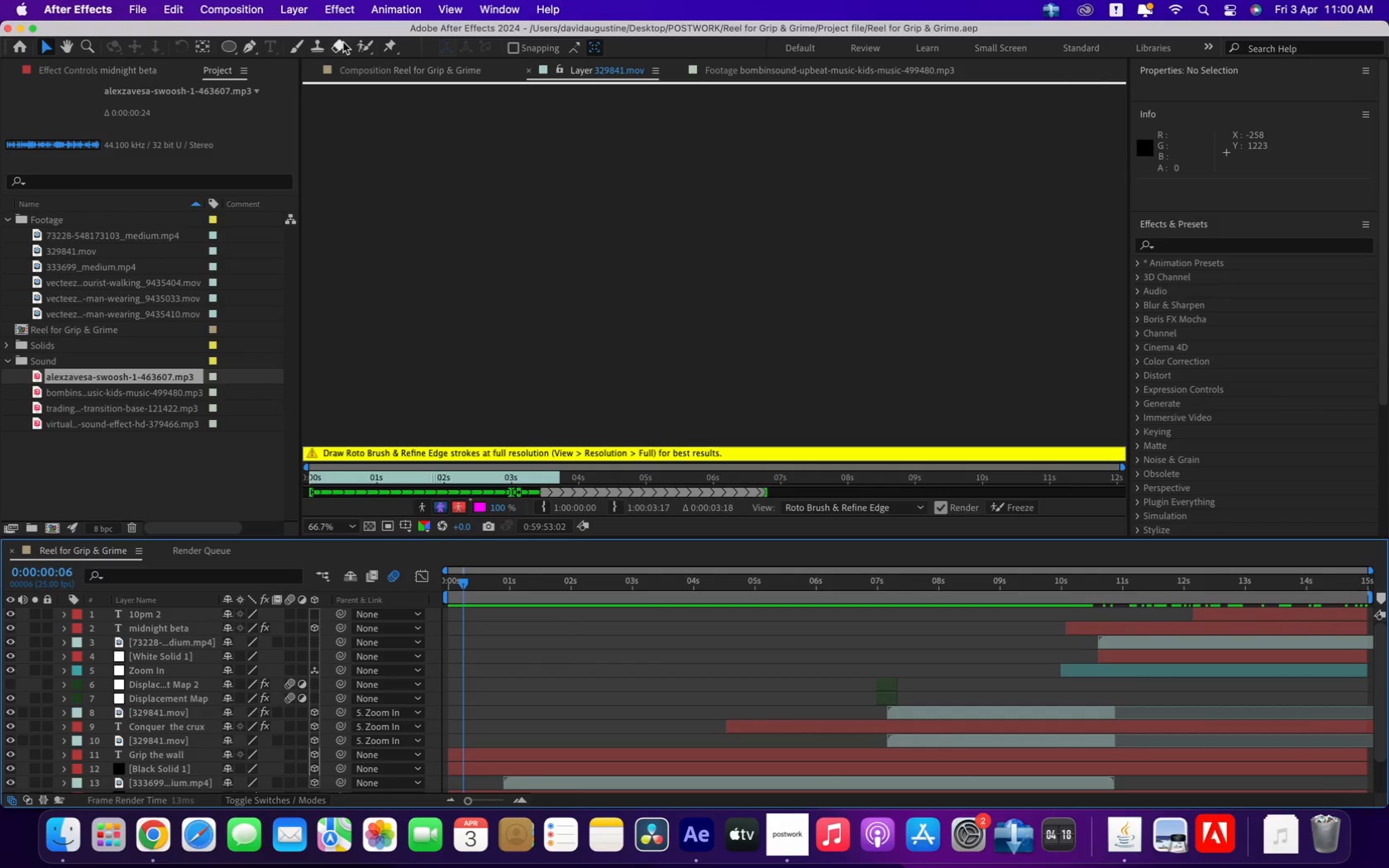 
left_click([360, 66])
 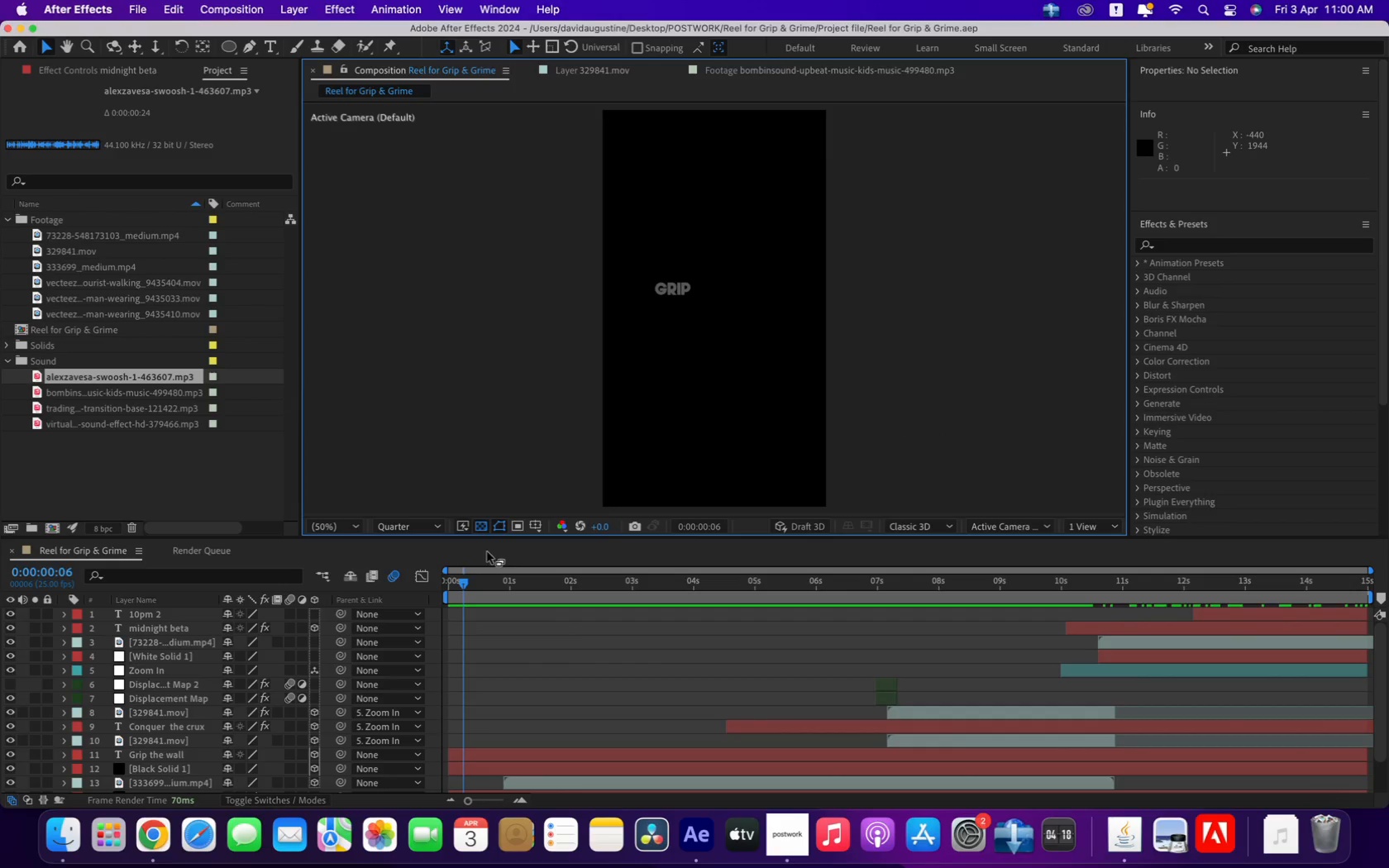 
left_click_drag(start_coordinate=[458, 584], to_coordinate=[529, 589])
 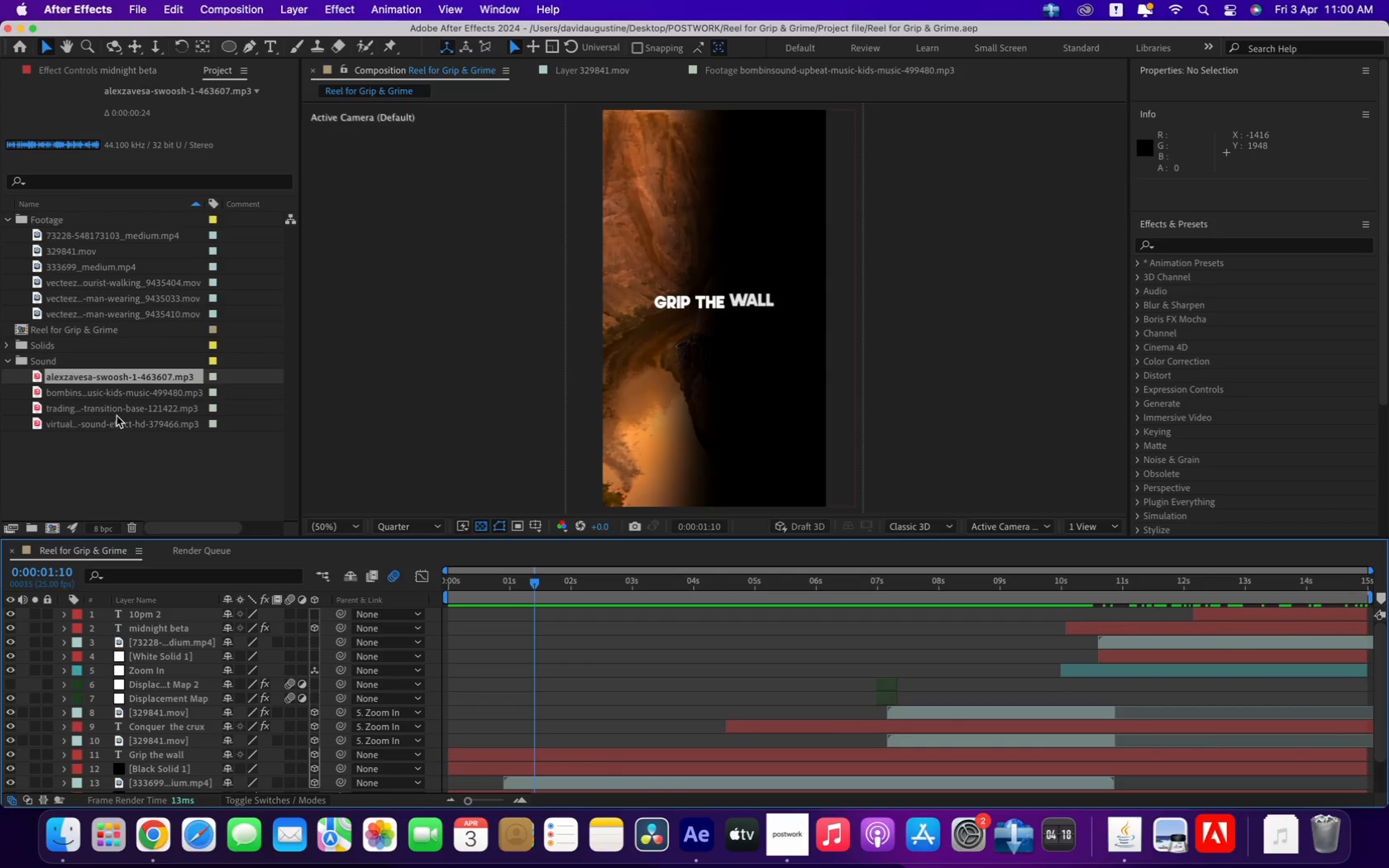 
left_click([117, 408])
 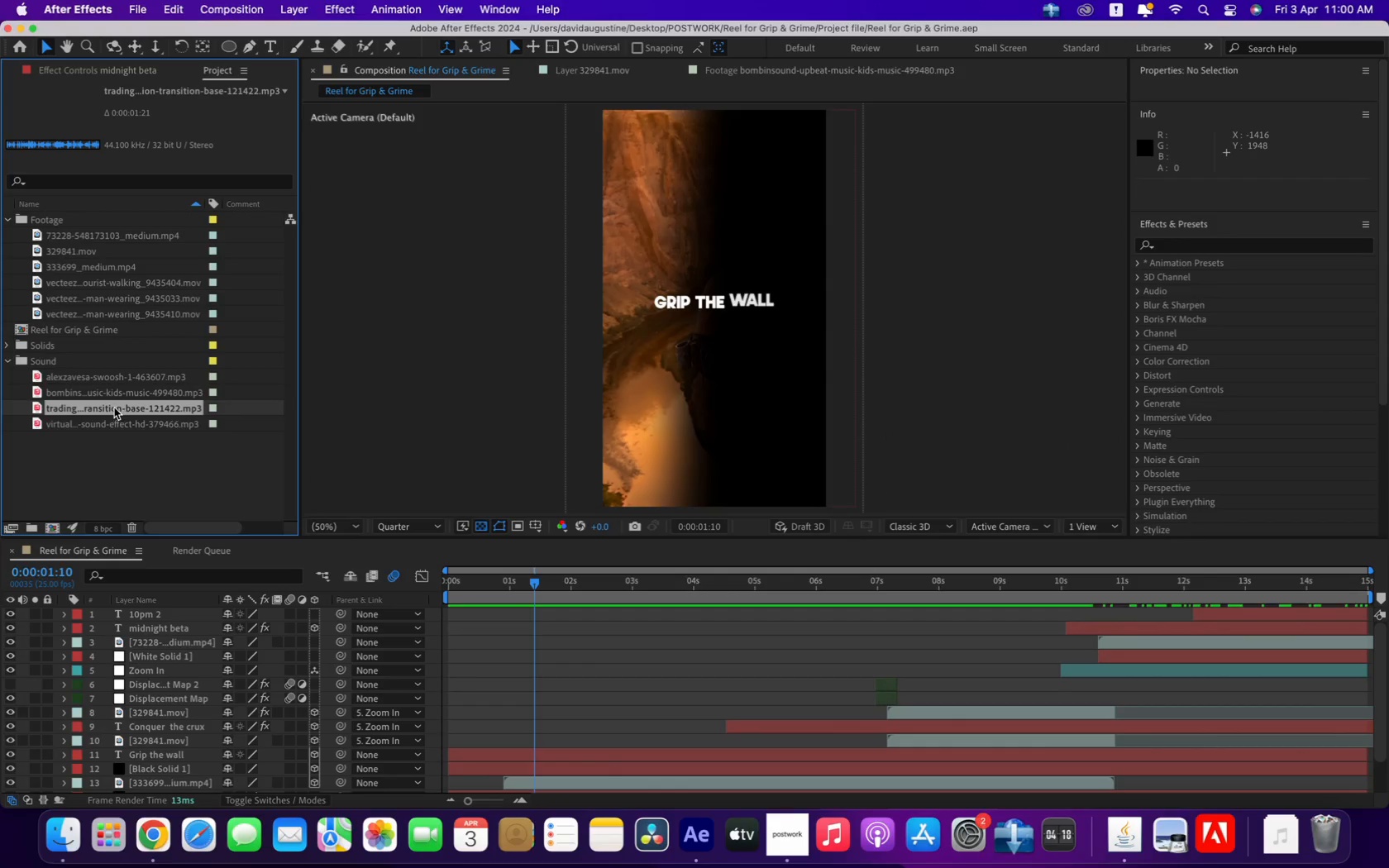 
left_click_drag(start_coordinate=[110, 408], to_coordinate=[517, 789])
 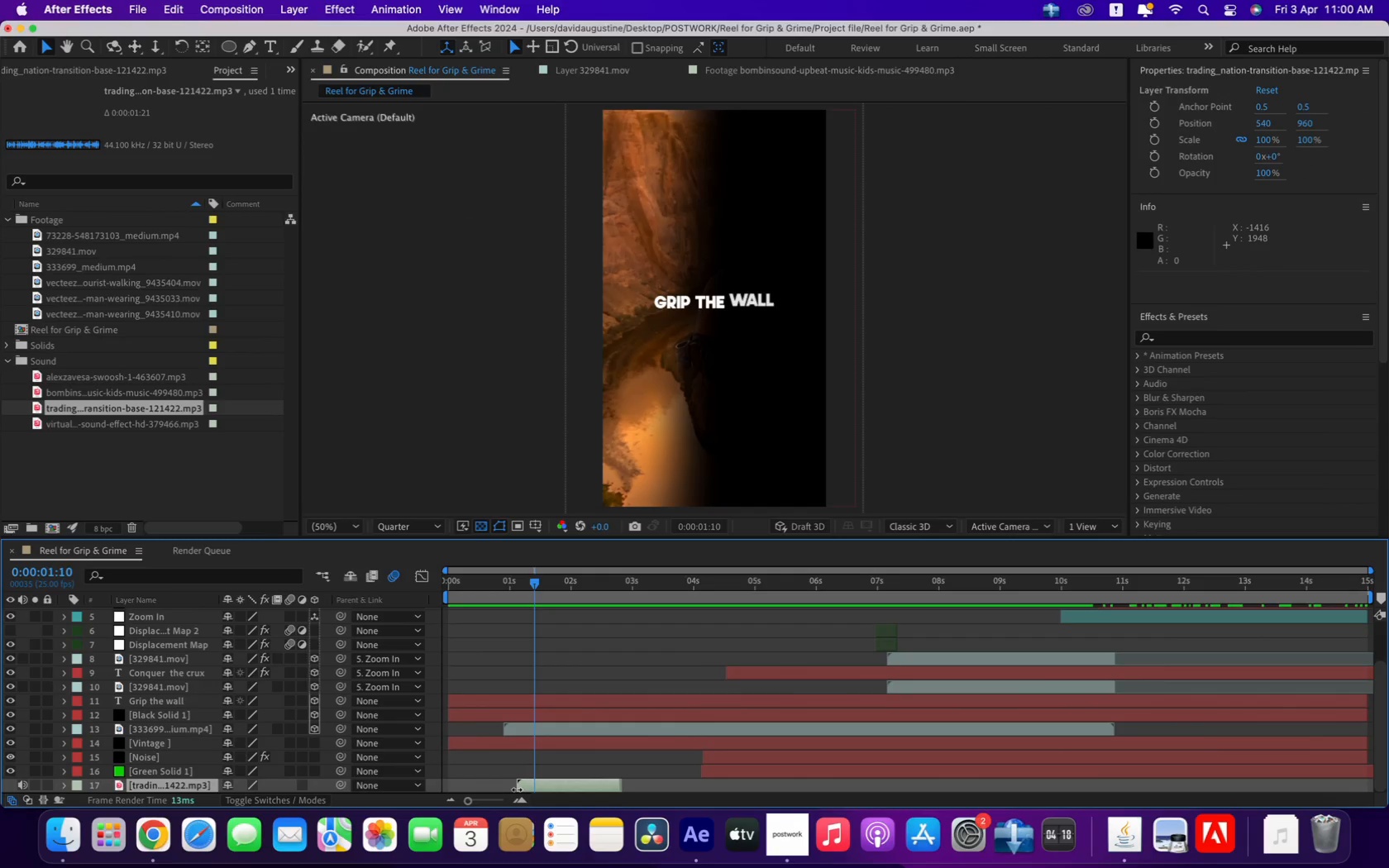 
scroll: coordinate [560, 738], scroll_direction: down, amount: 2.0
 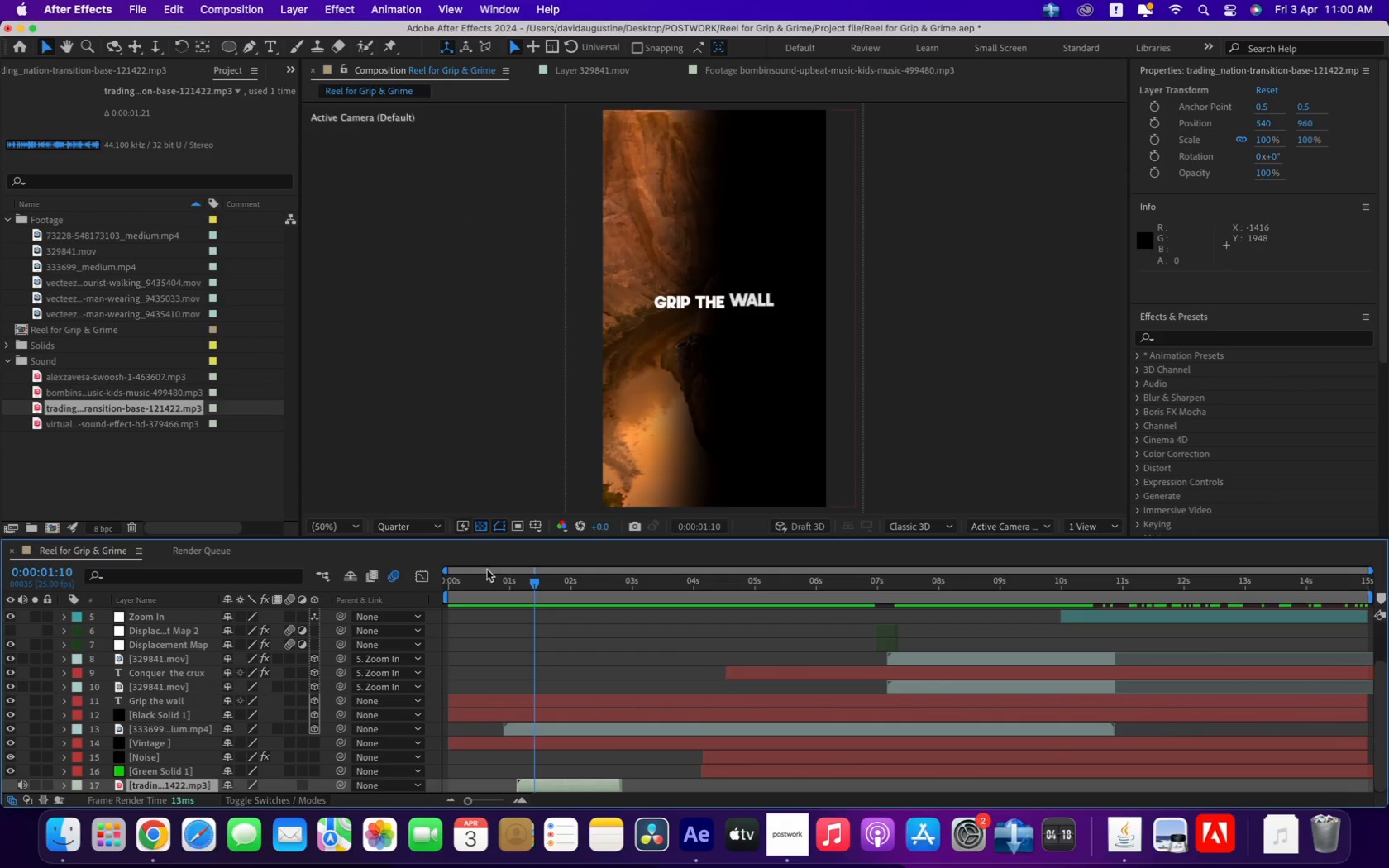 
left_click([485, 584])
 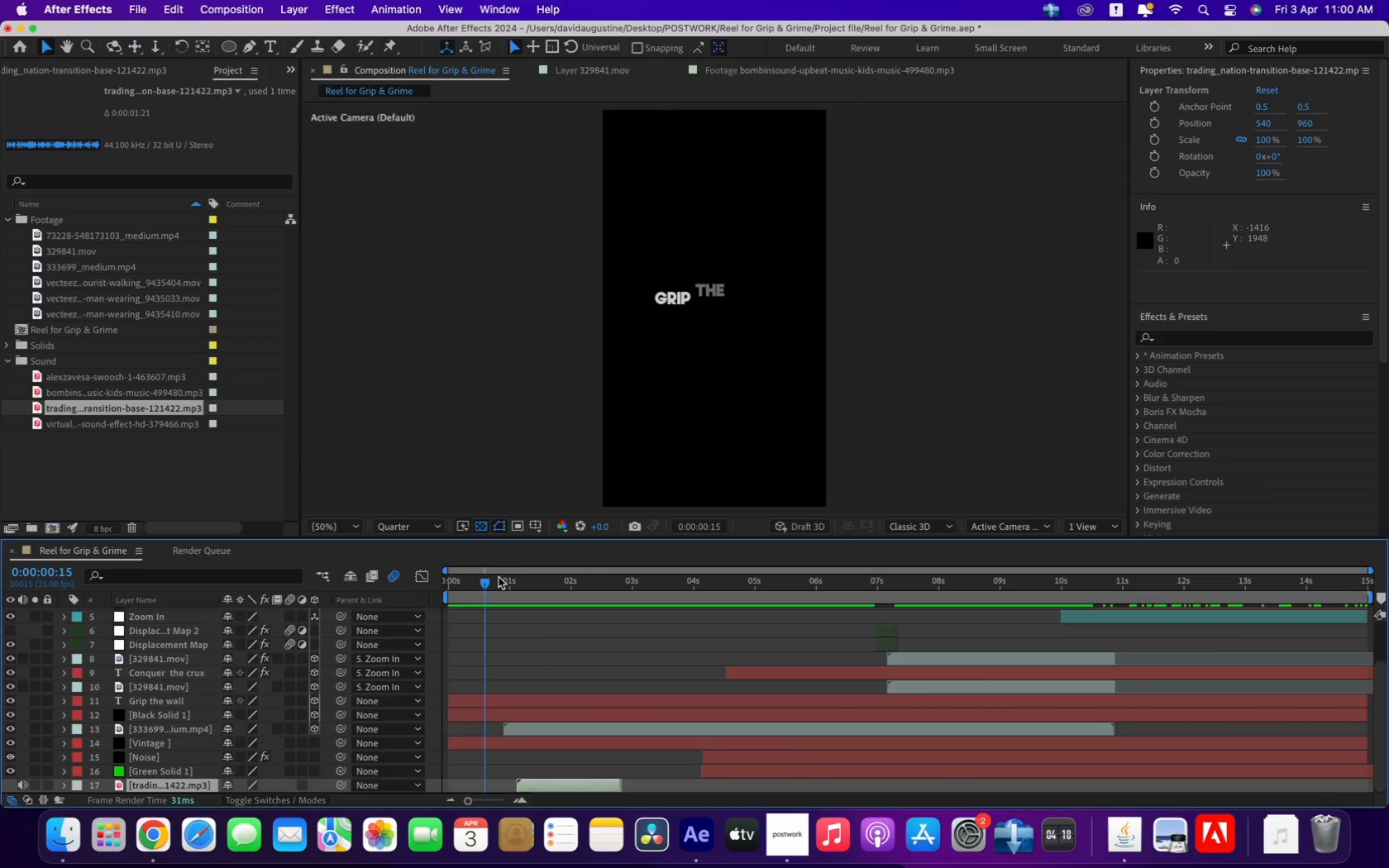 
key(Space)
 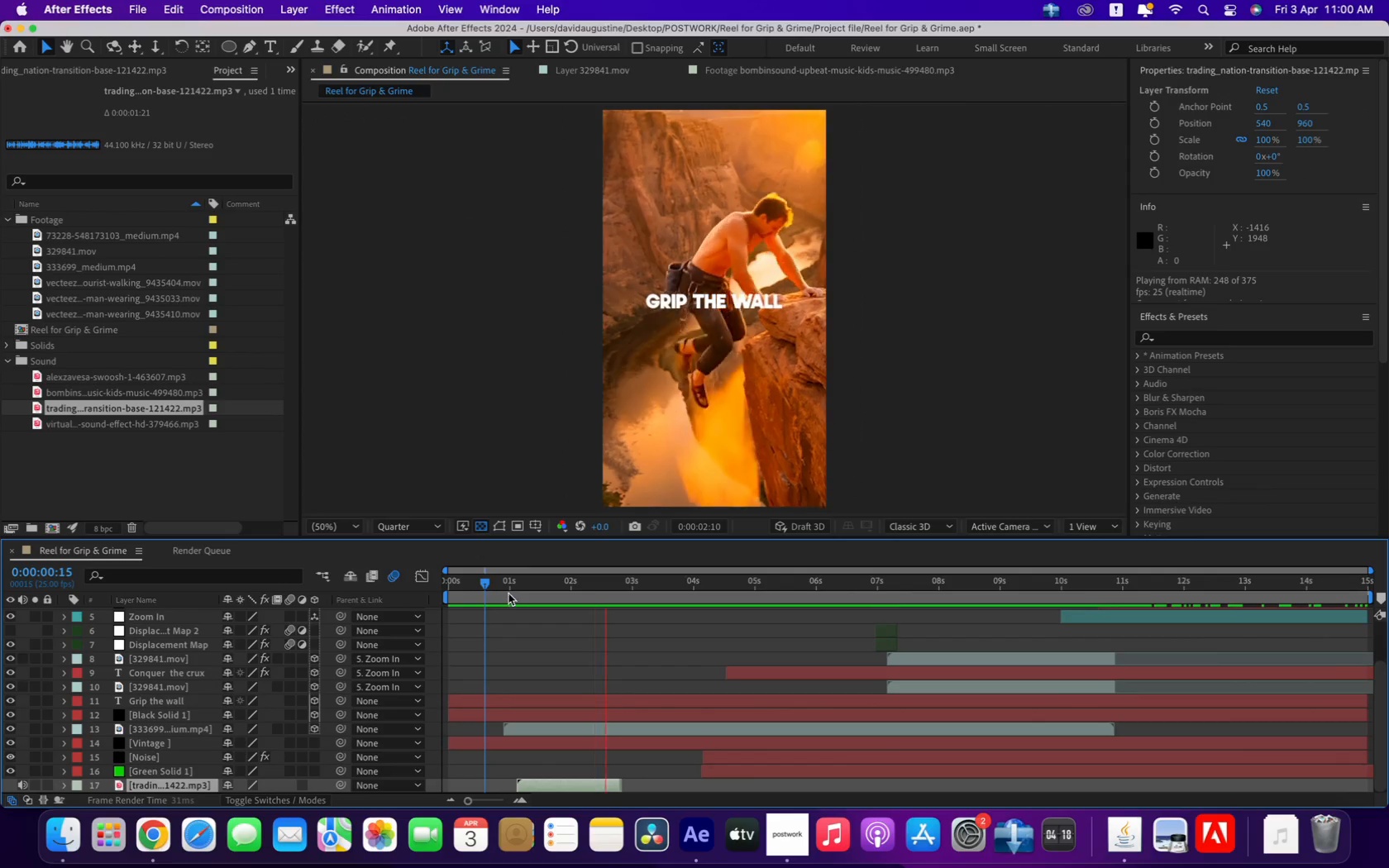 
key(Space)
 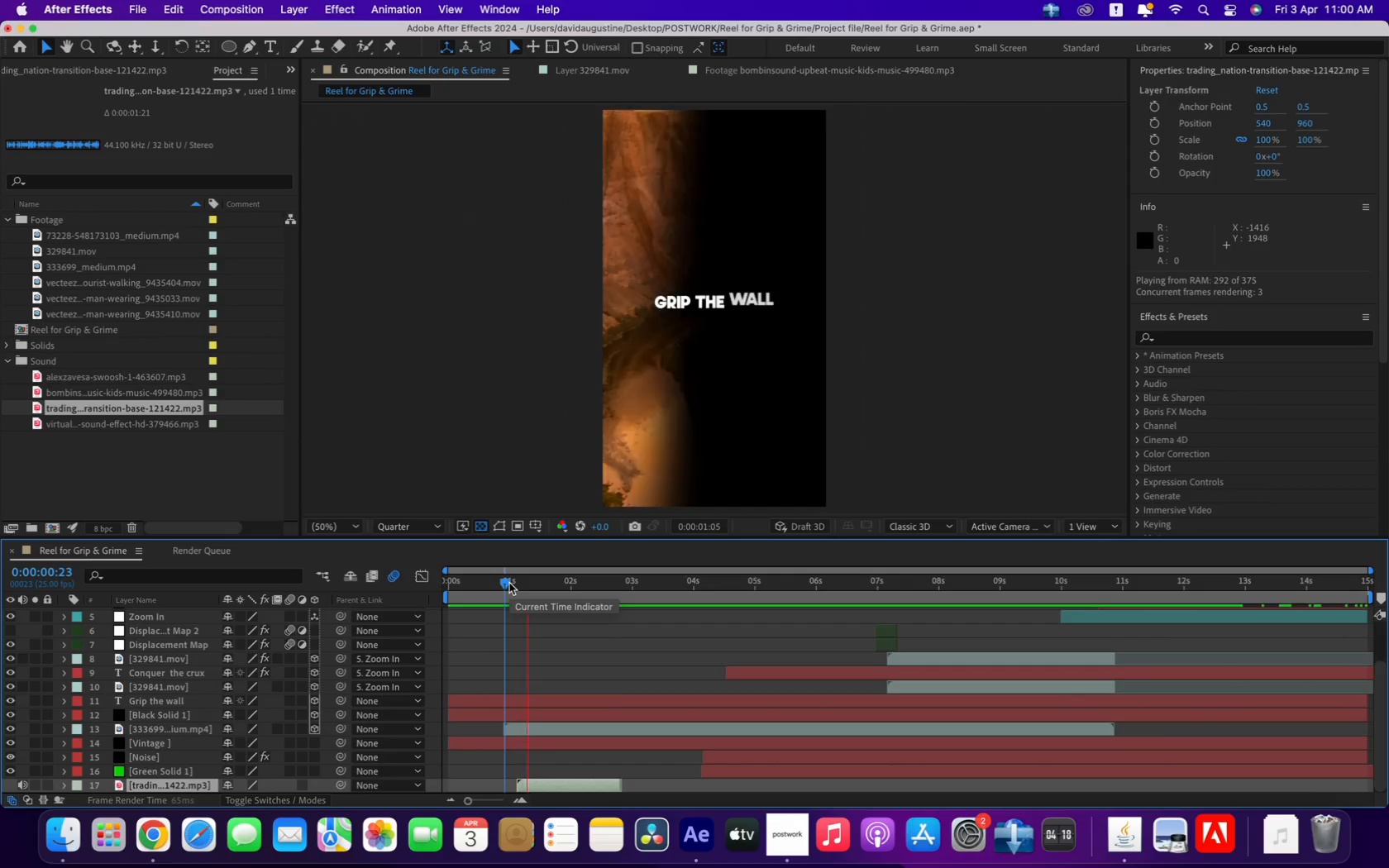 
key(Space)
 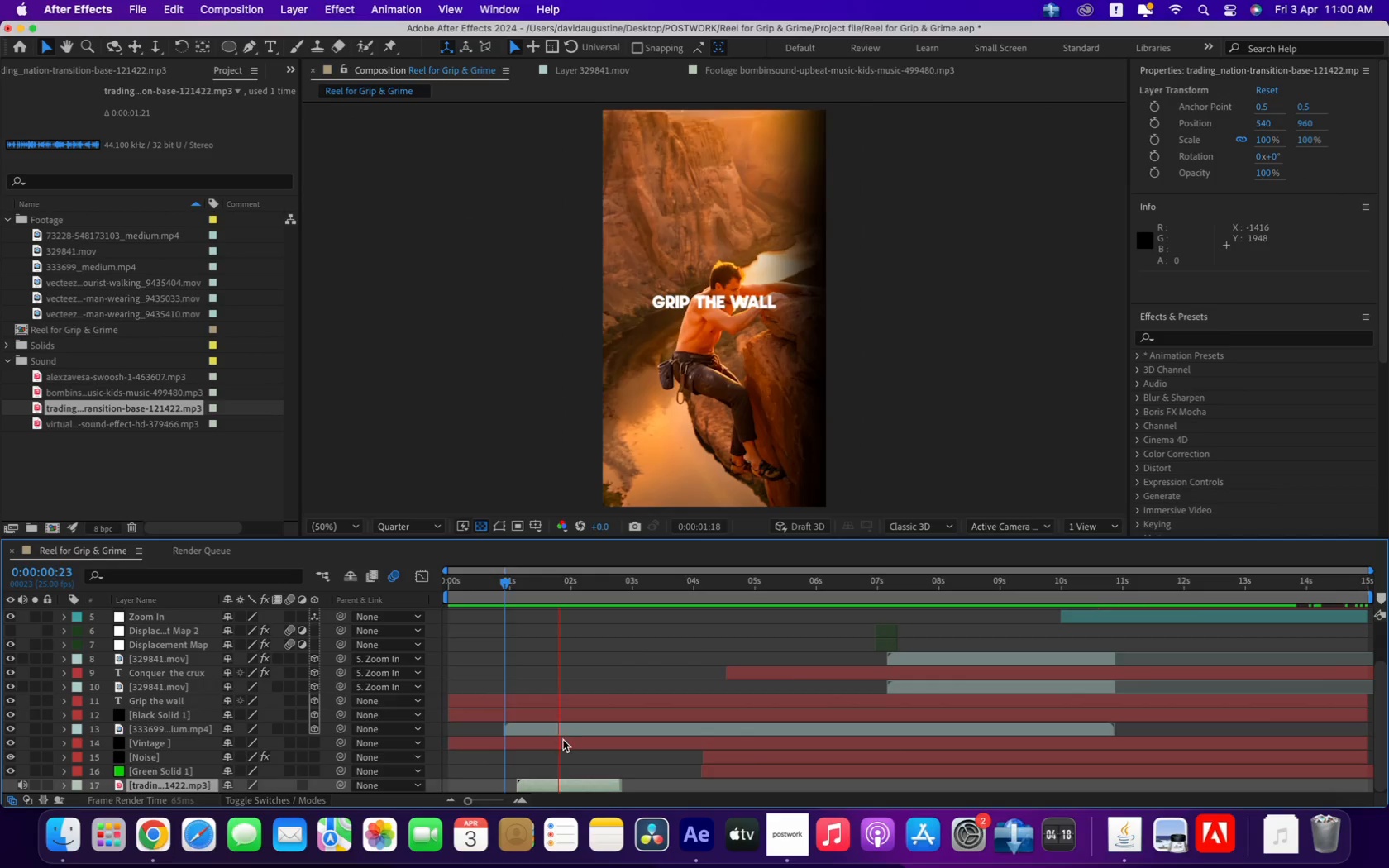 
left_click_drag(start_coordinate=[571, 781], to_coordinate=[552, 782])
 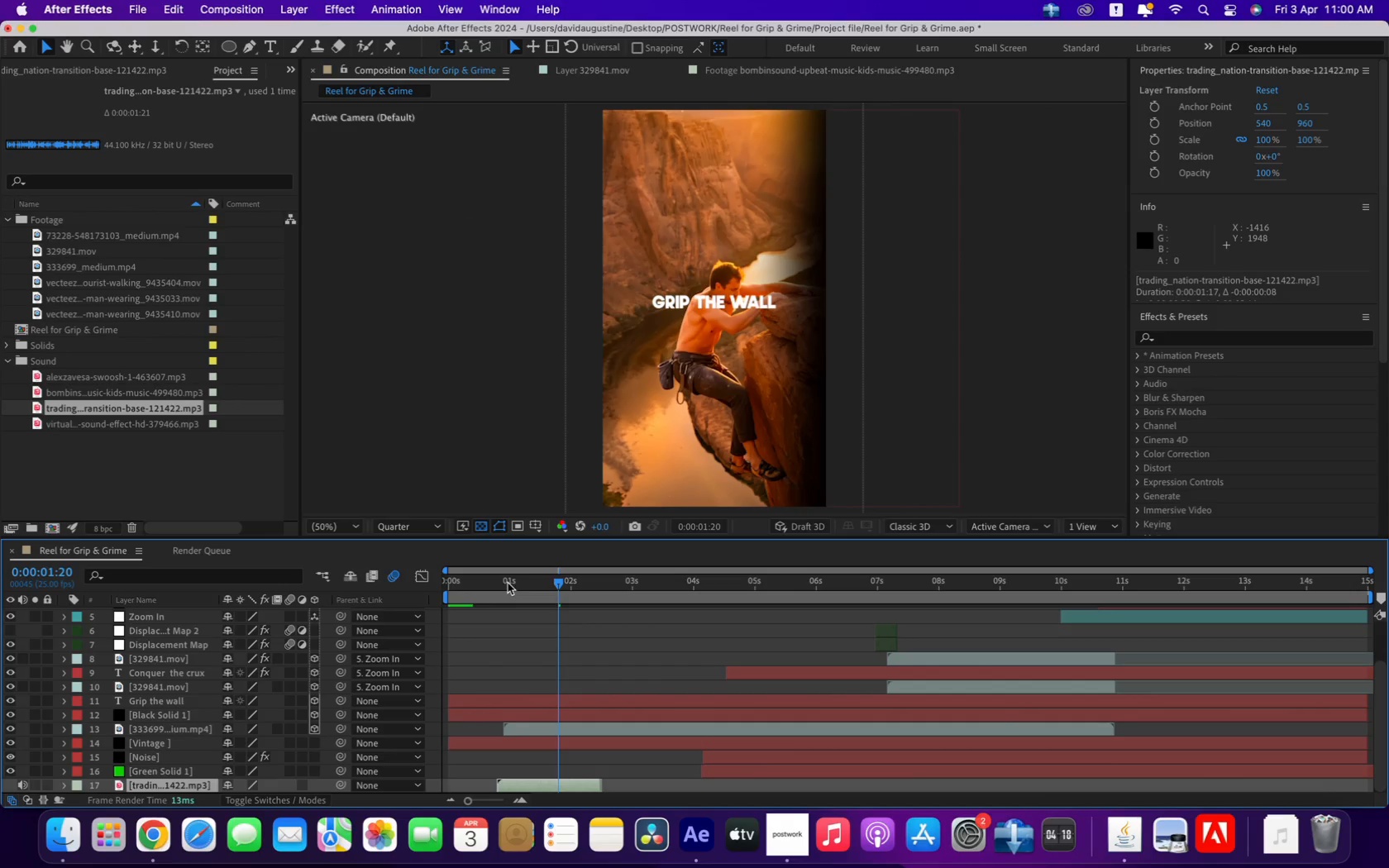 
left_click([496, 584])
 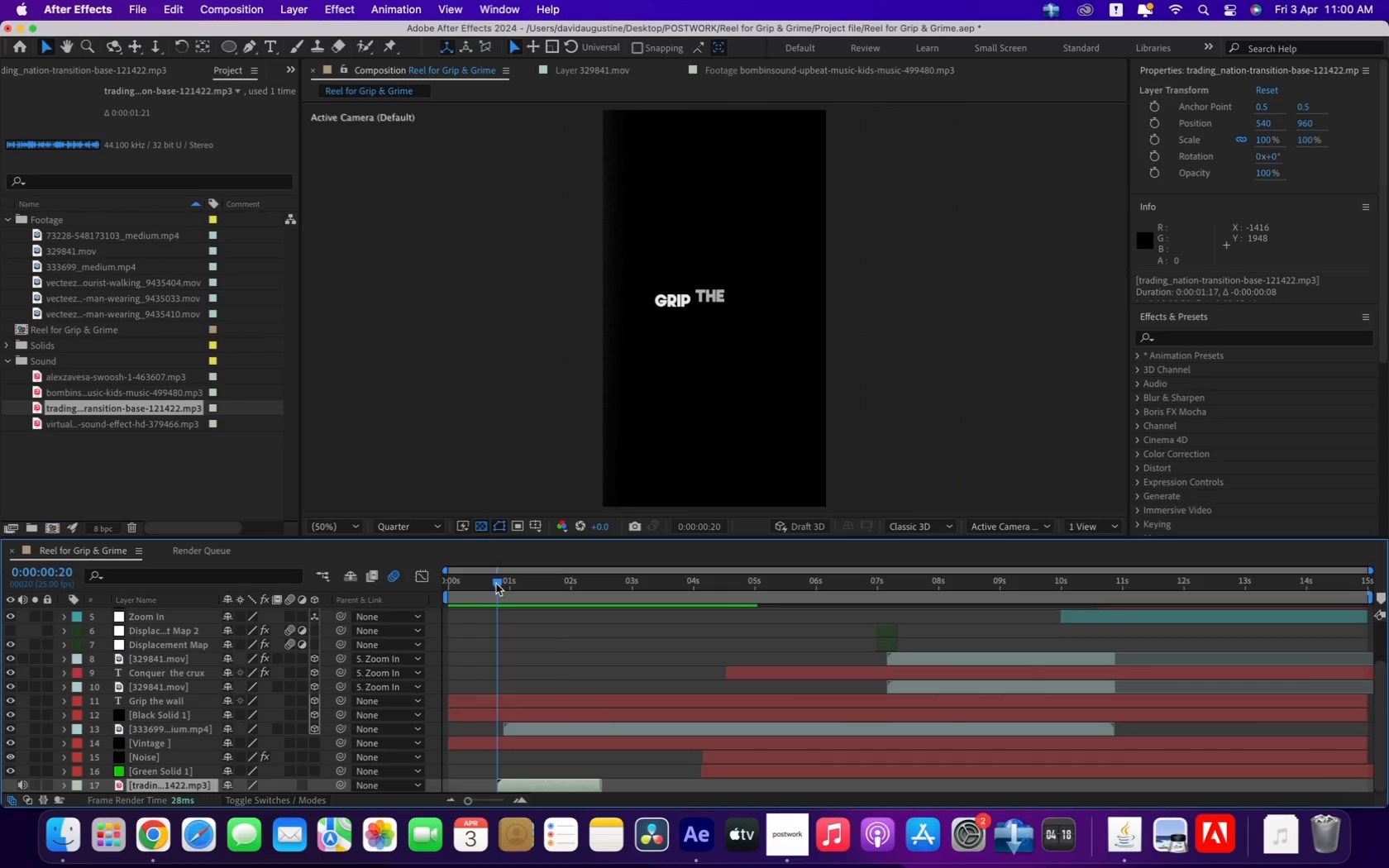 
key(Space)
 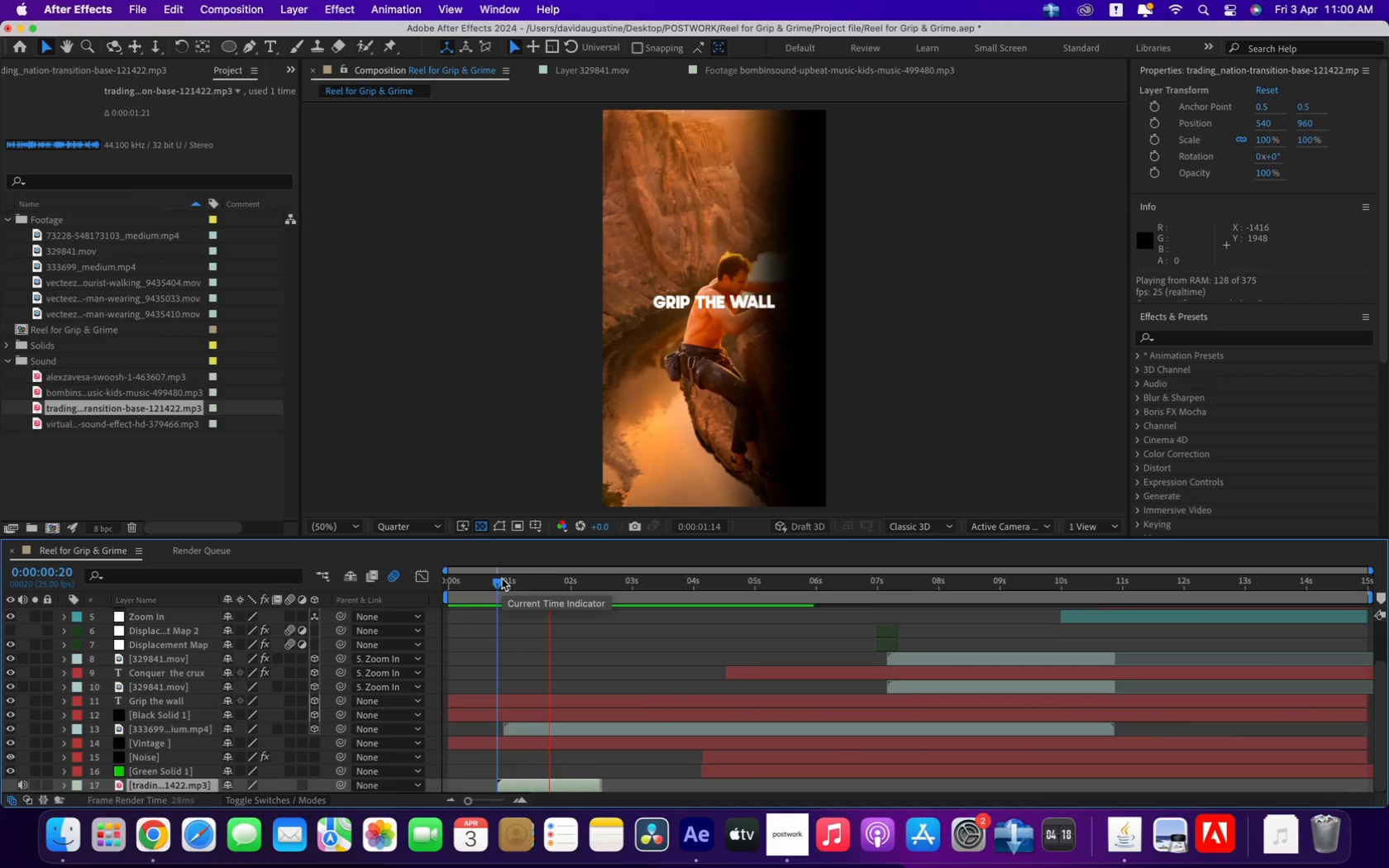 
key(Space)
 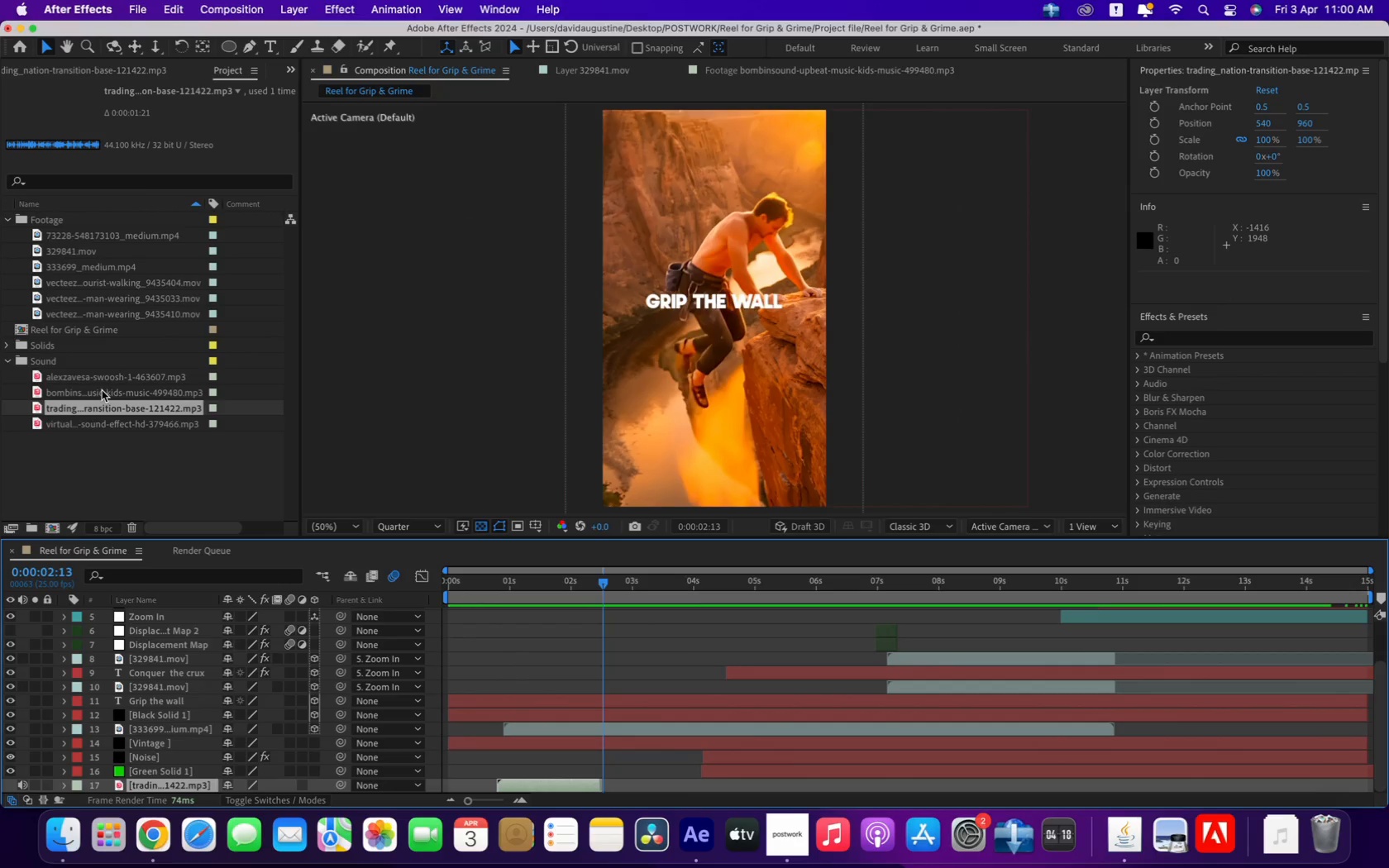 
left_click([109, 376])
 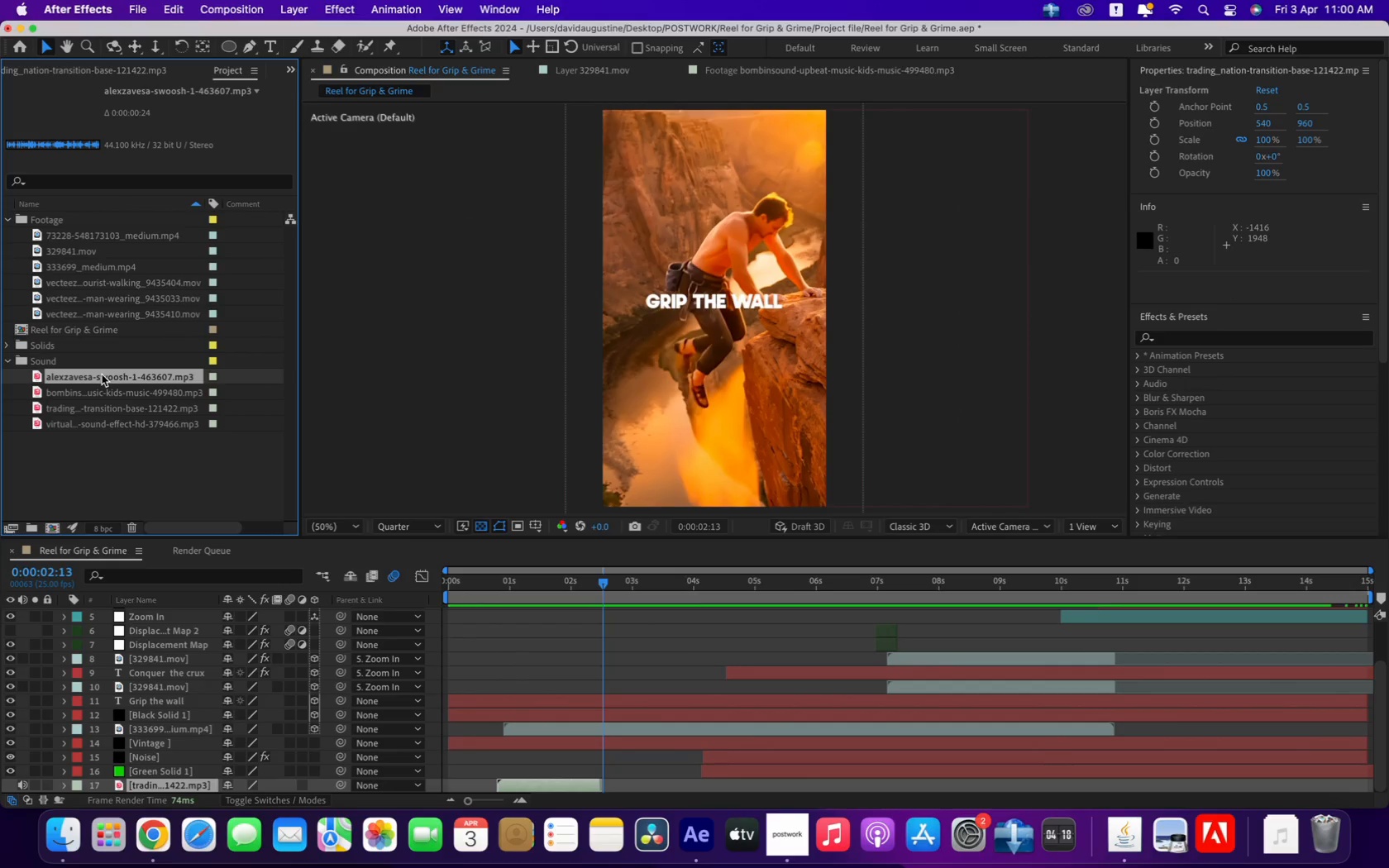 
left_click([102, 374])
 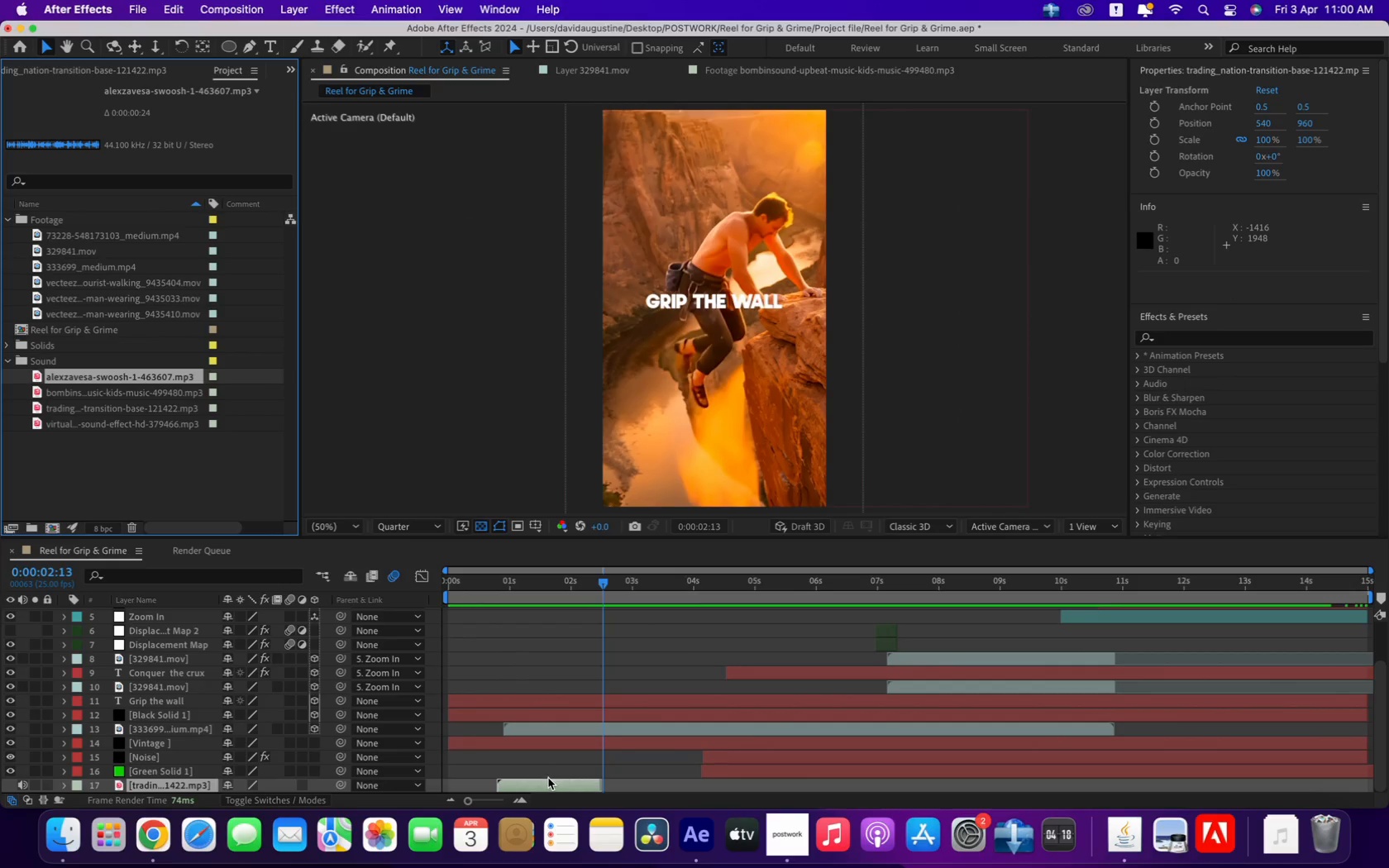 
left_click([551, 787])
 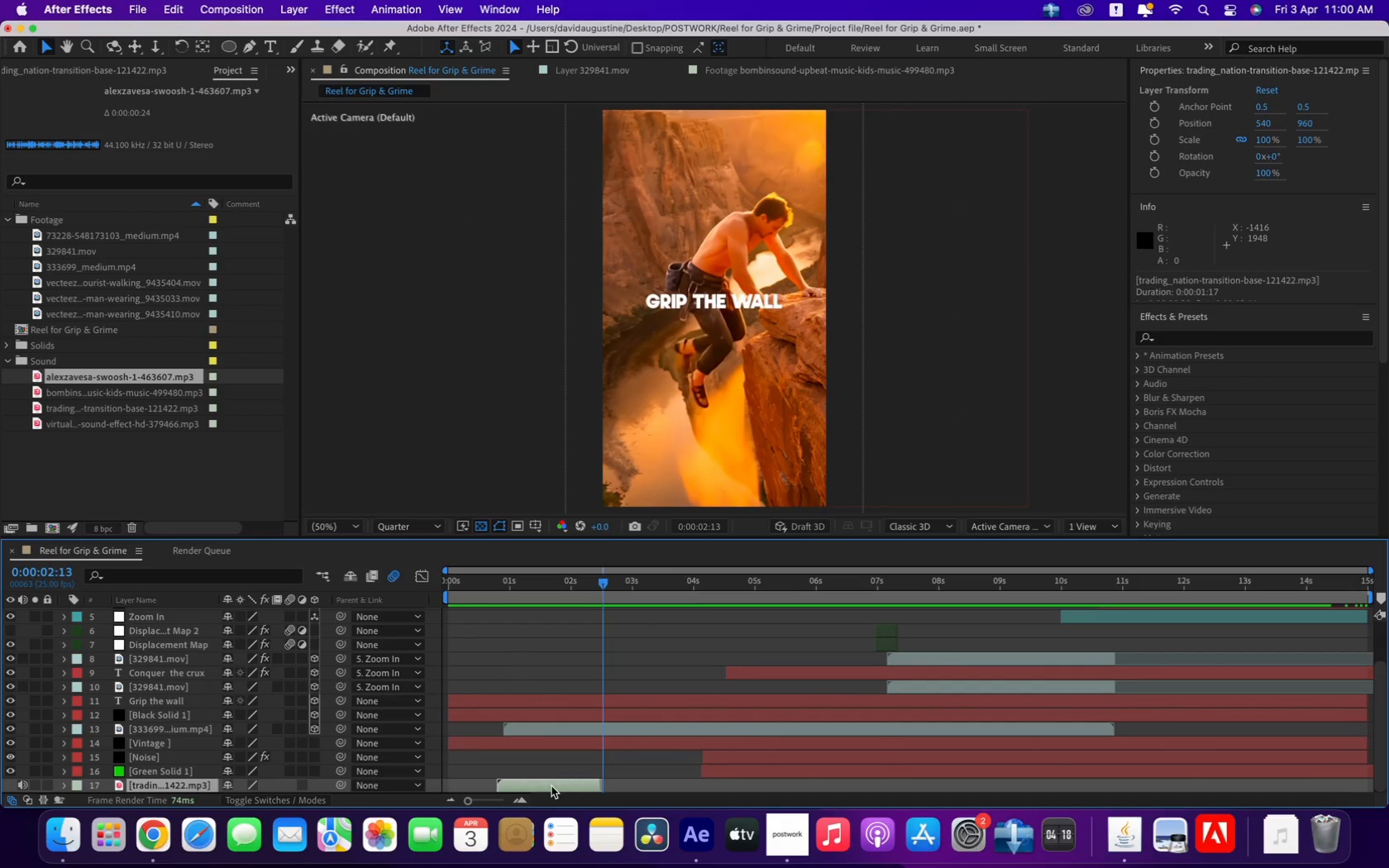 
key(Backspace)
 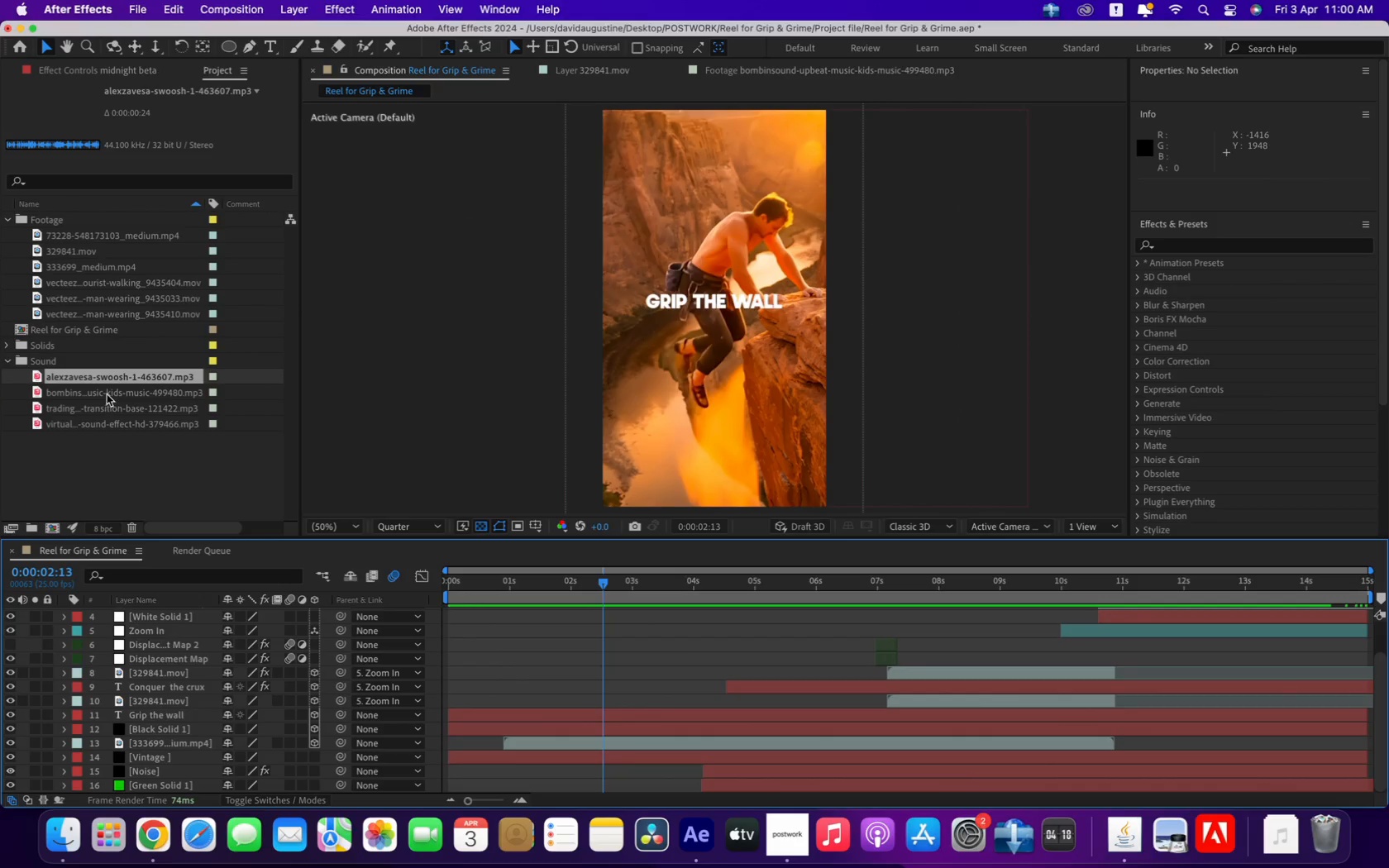 
left_click_drag(start_coordinate=[96, 377], to_coordinate=[512, 785])
 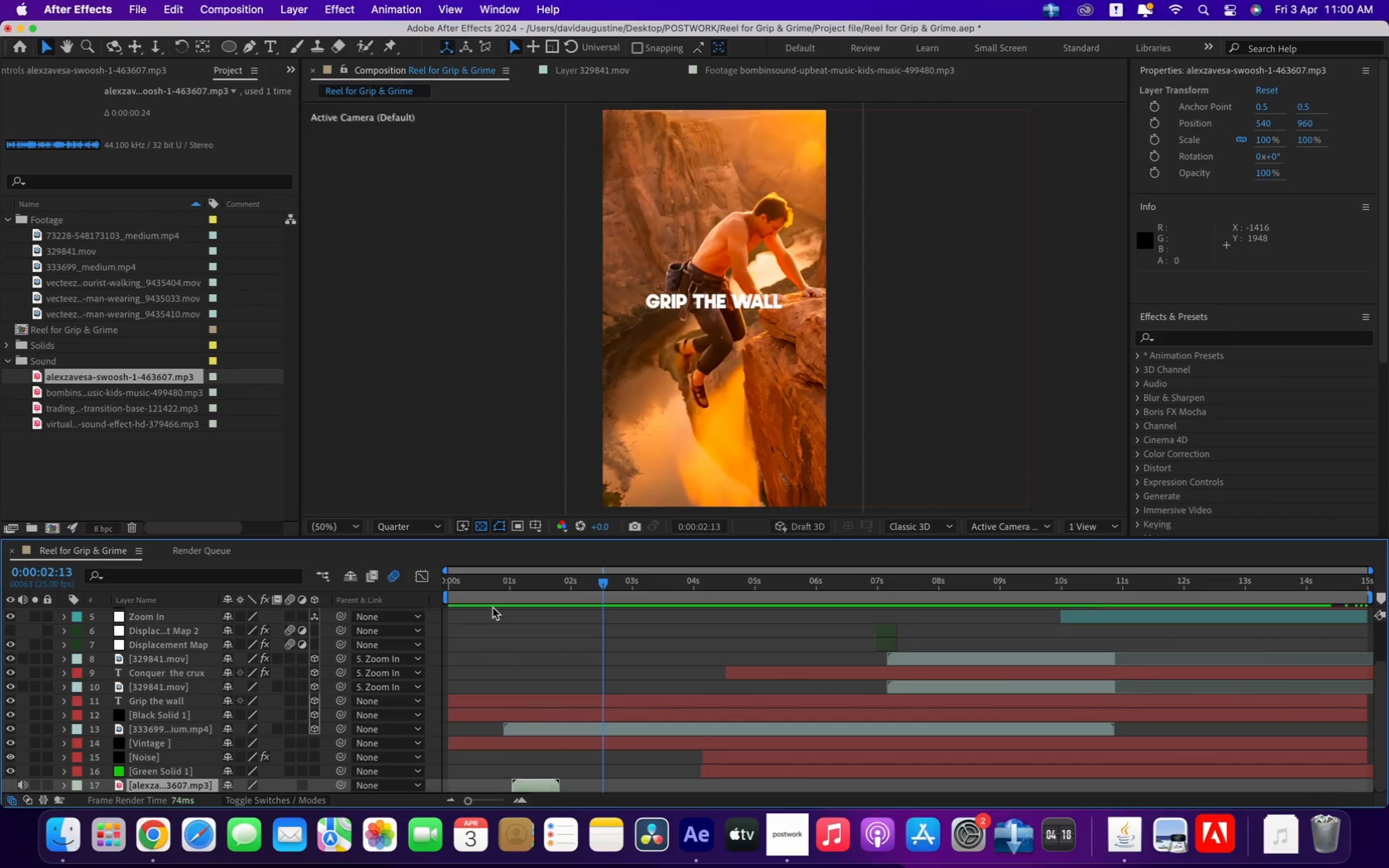 
left_click([493, 583])
 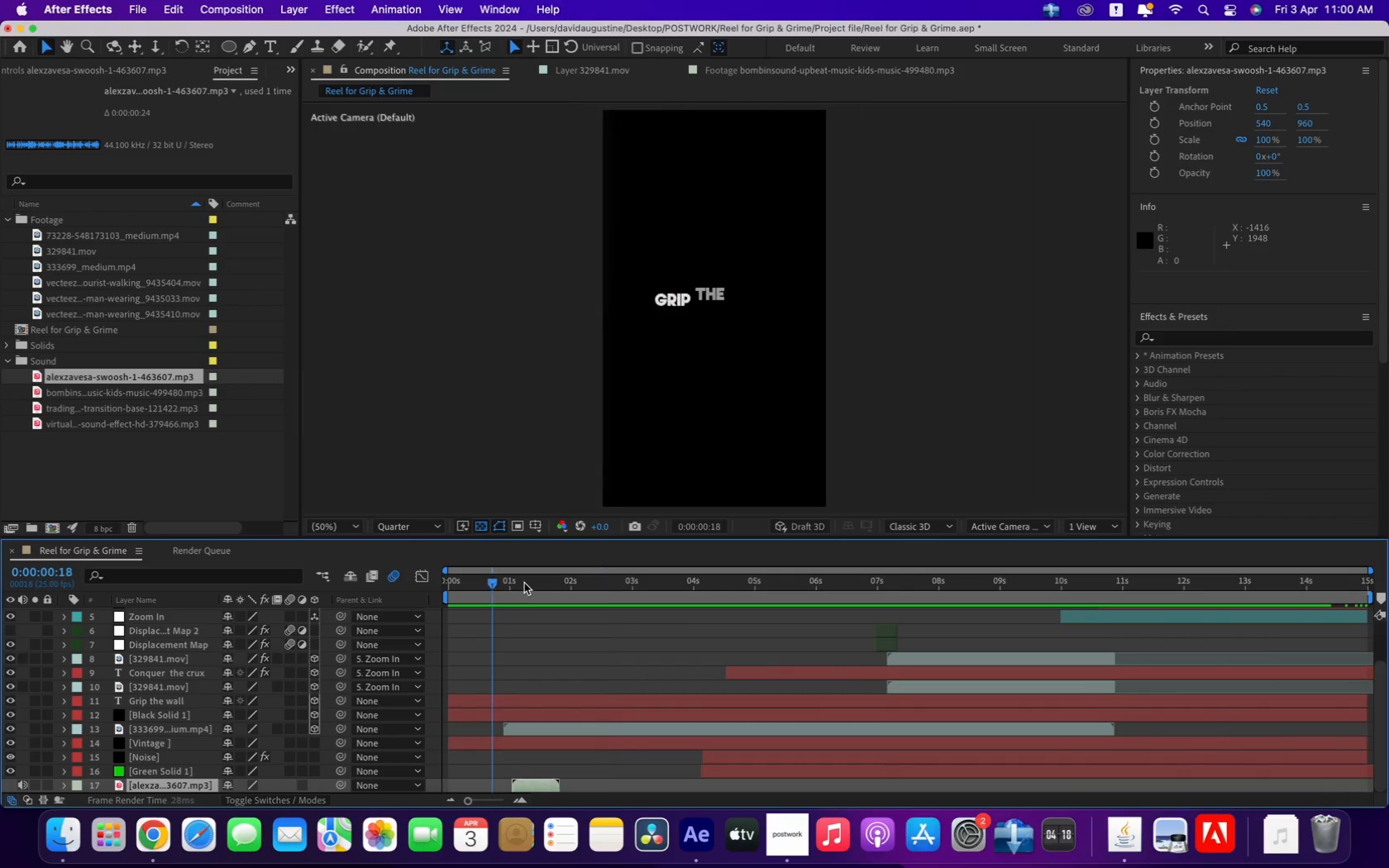 
key(Space)
 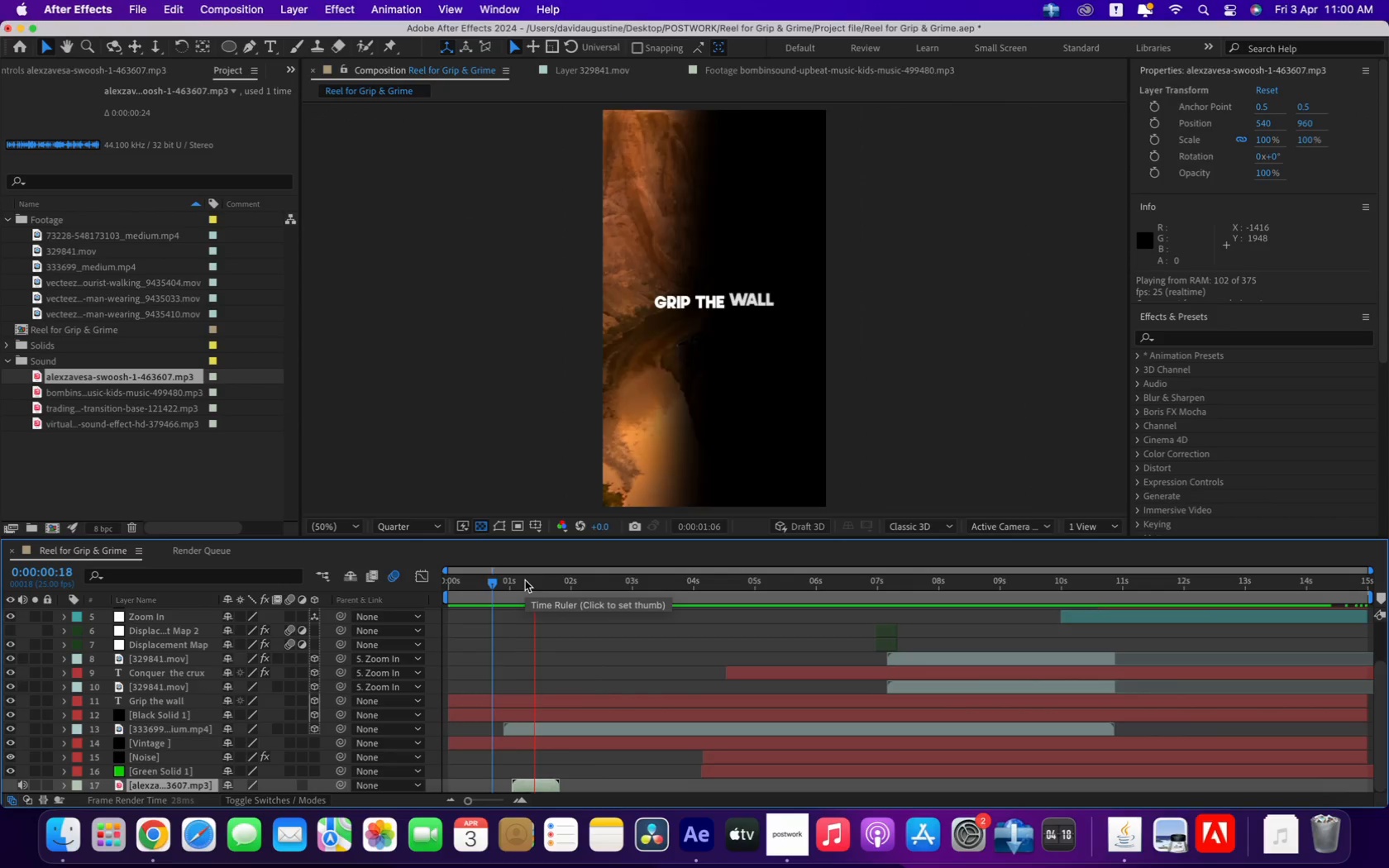 
key(Space)
 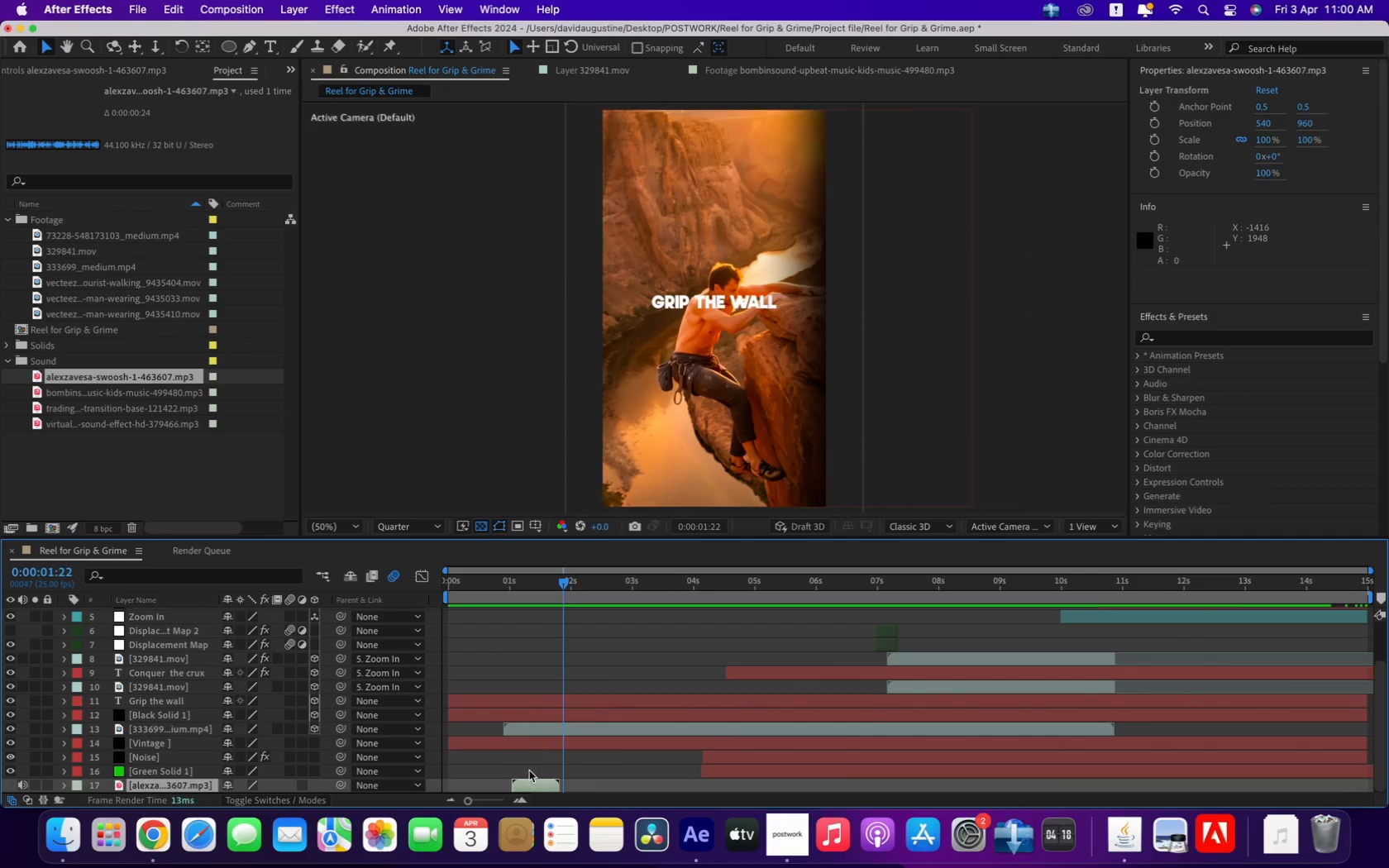 
left_click_drag(start_coordinate=[531, 784], to_coordinate=[561, 790])
 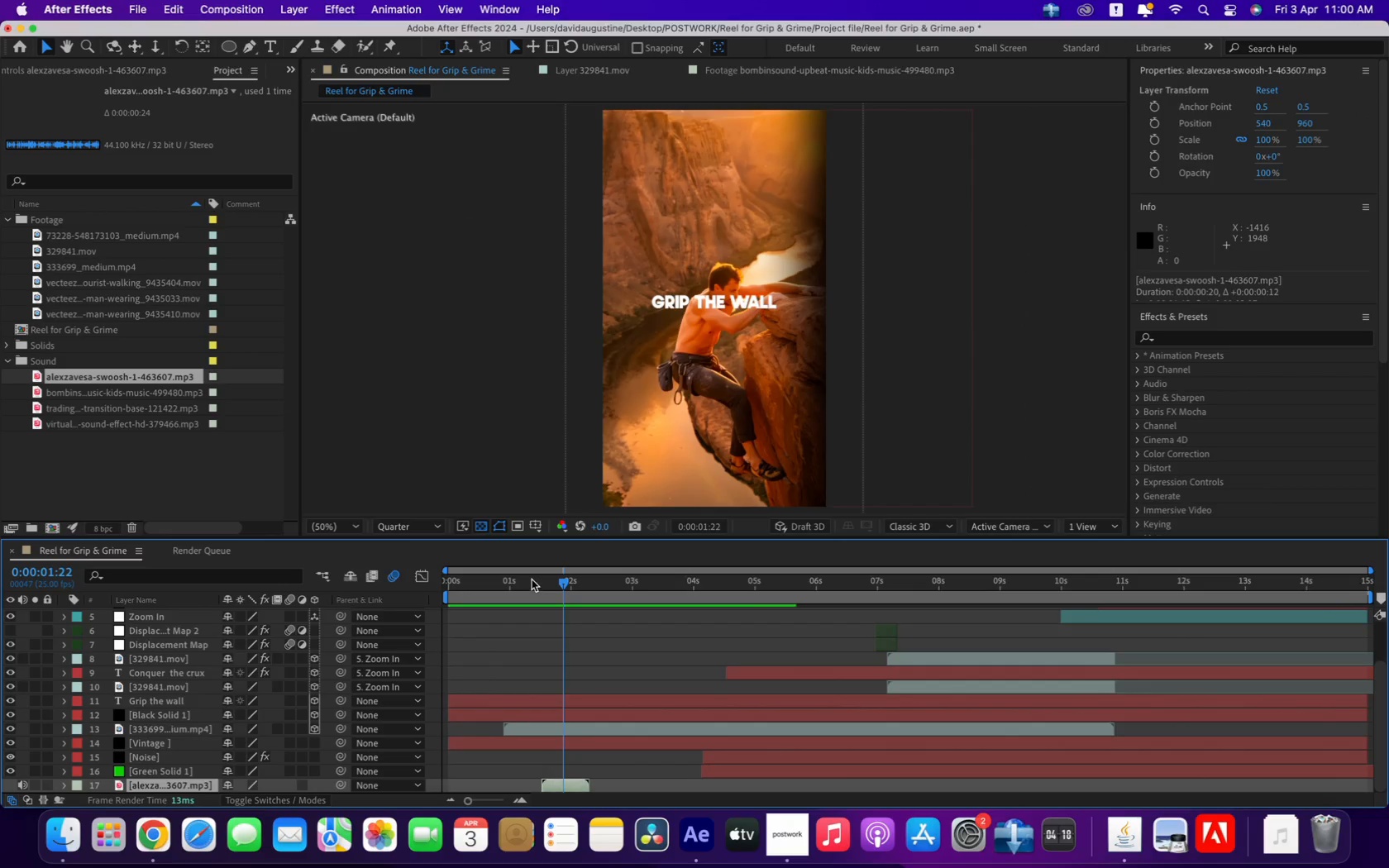 
key(Space)
 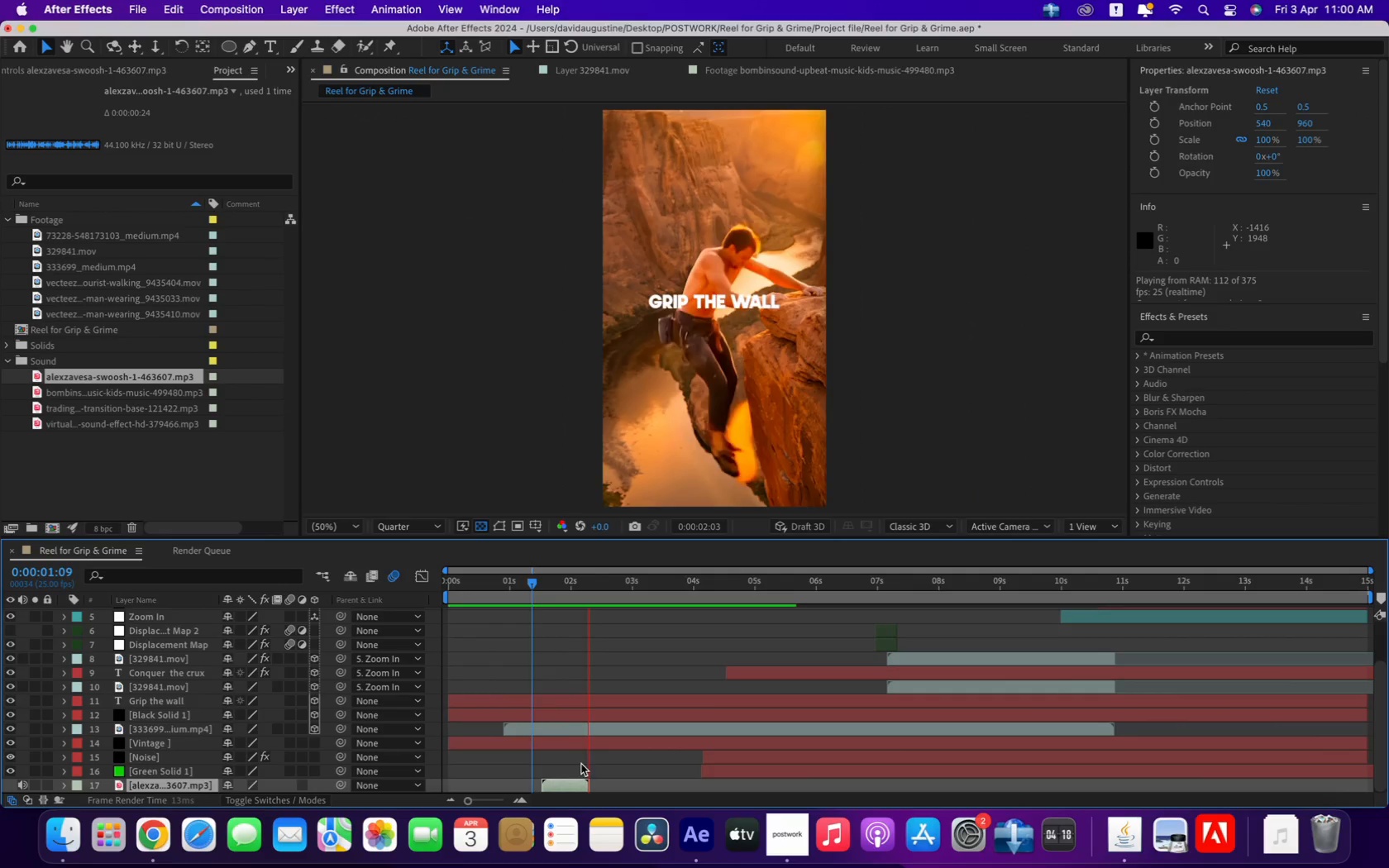 
key(Space)
 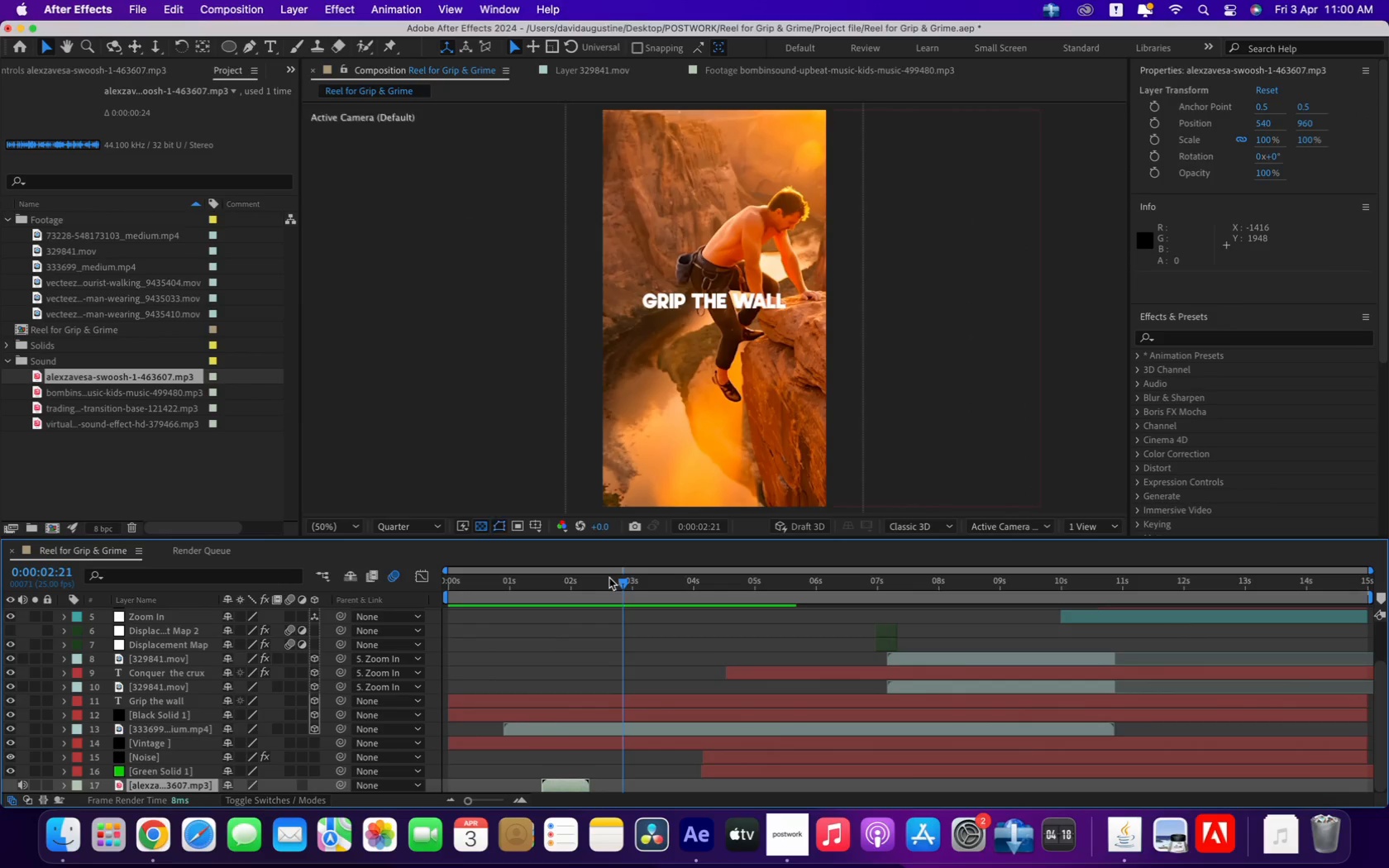 
left_click_drag(start_coordinate=[623, 579], to_coordinate=[737, 607])
 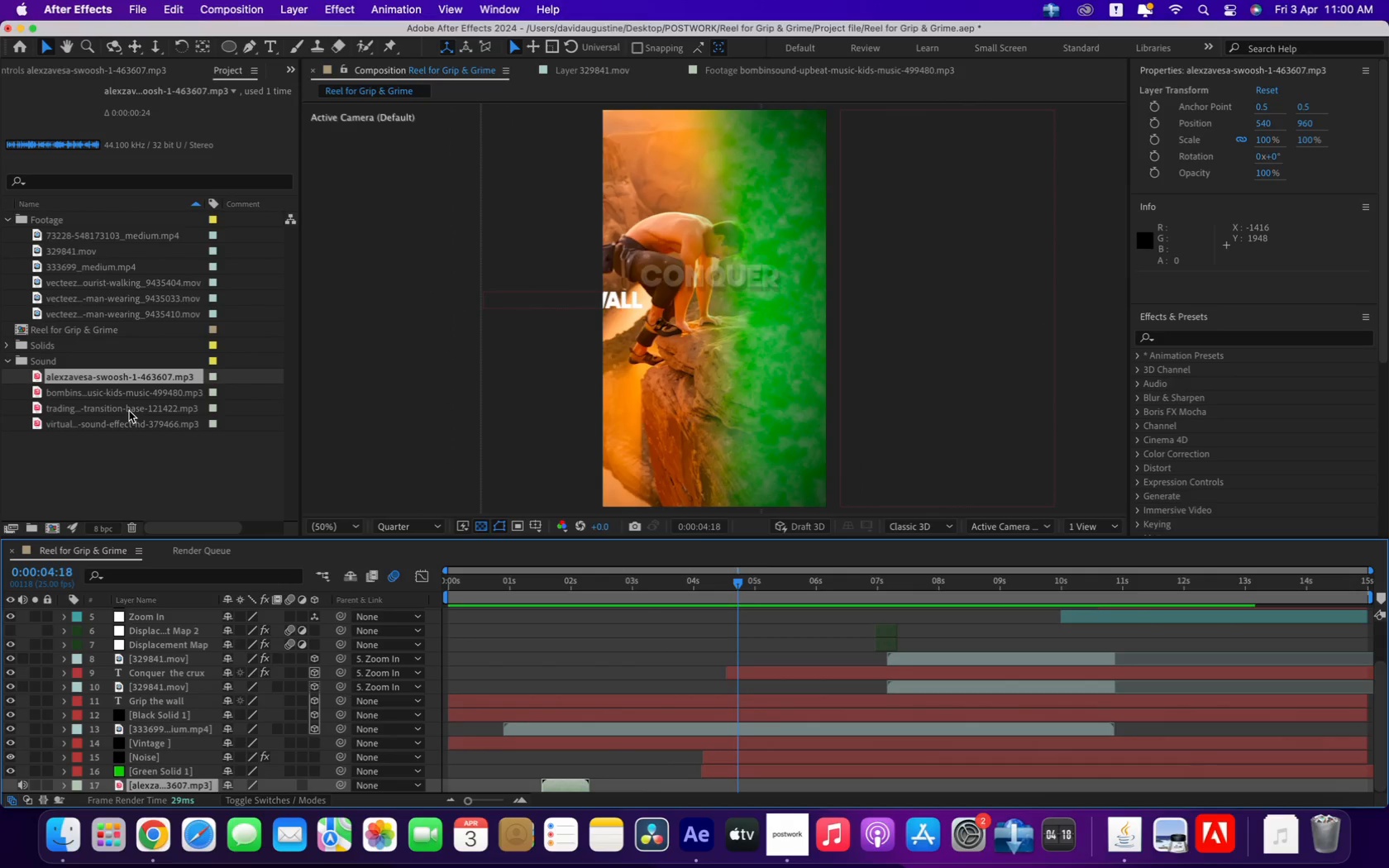 
left_click([128, 411])
 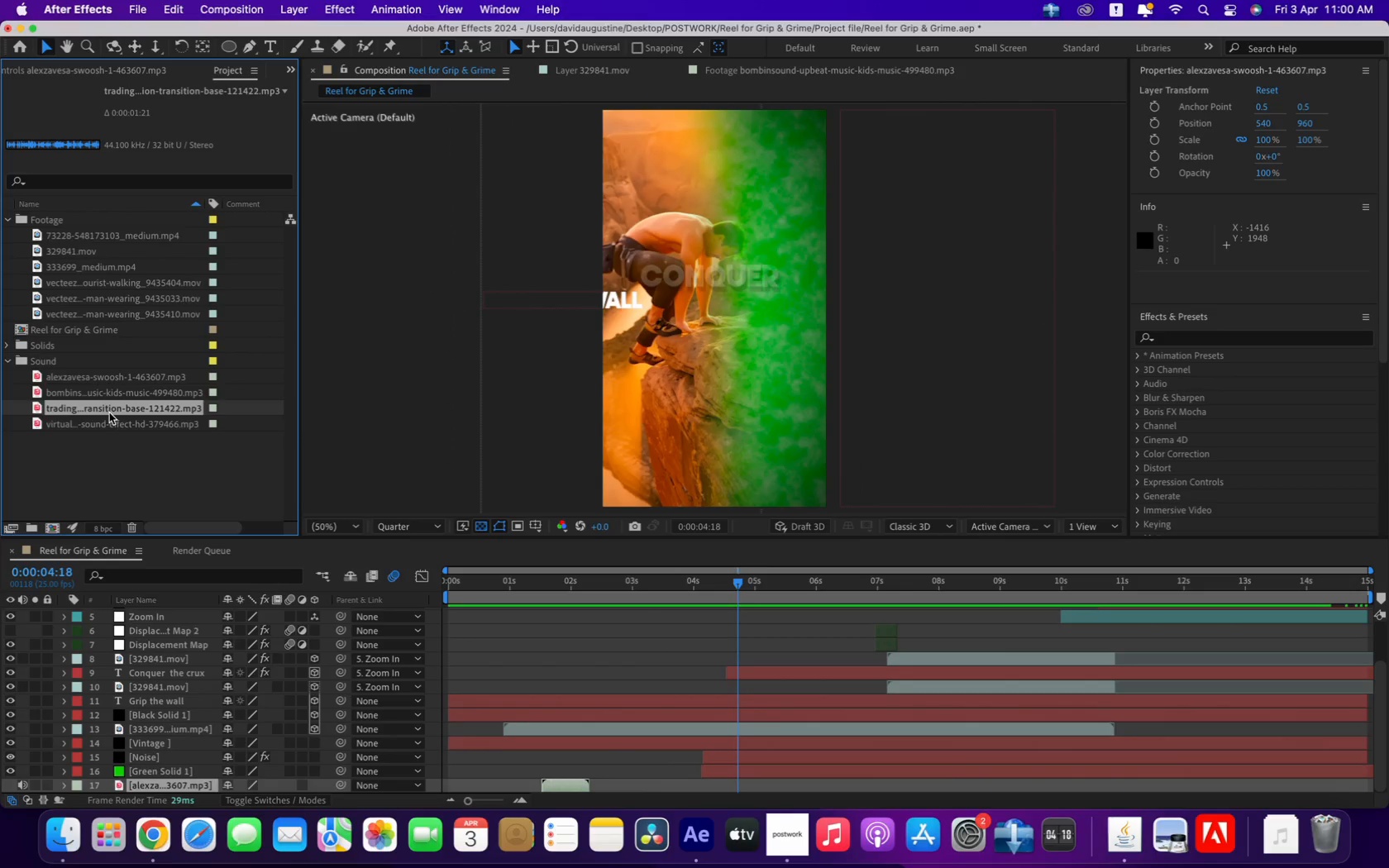 
left_click_drag(start_coordinate=[107, 408], to_coordinate=[703, 781])
 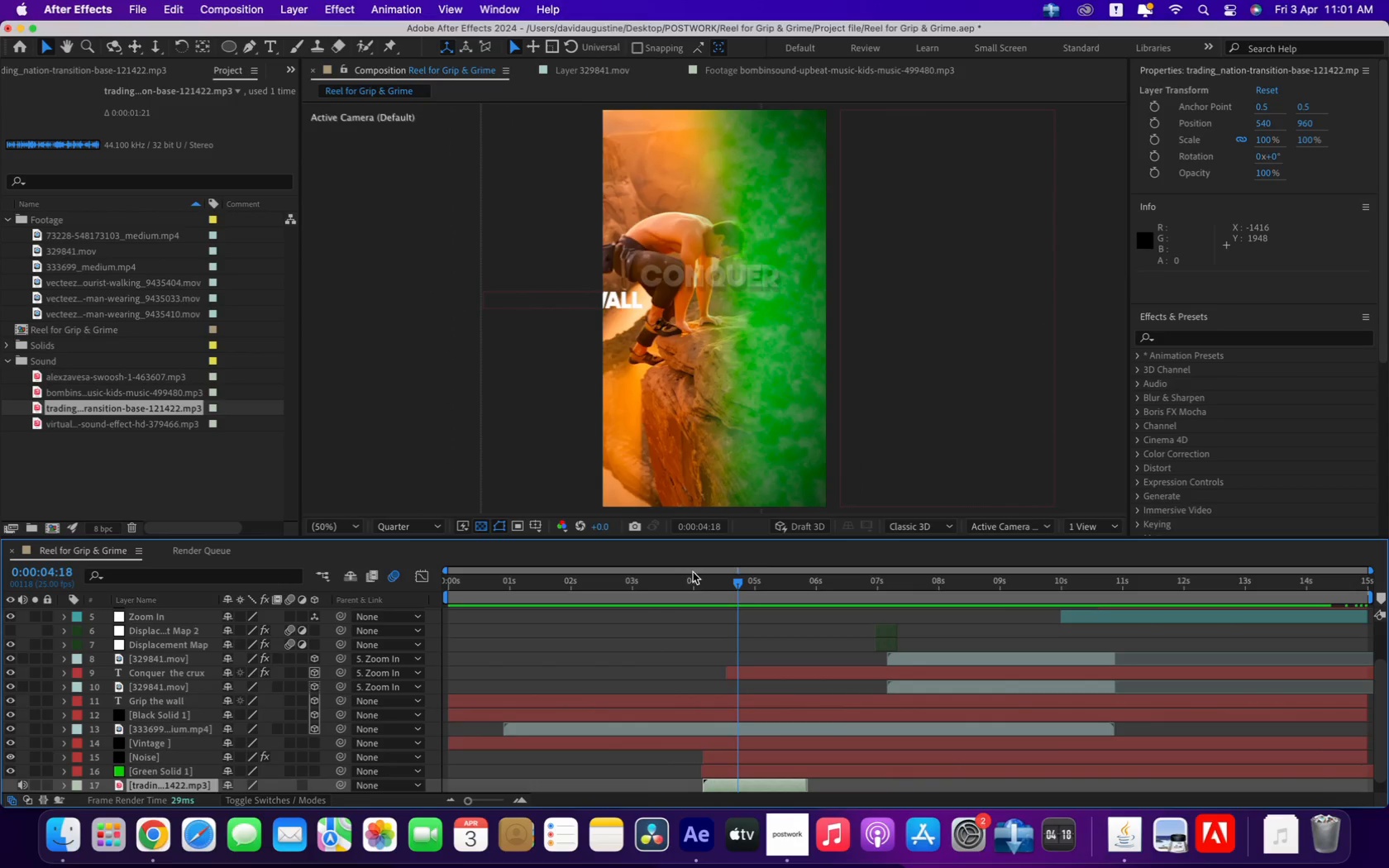 
double_click([692, 582])
 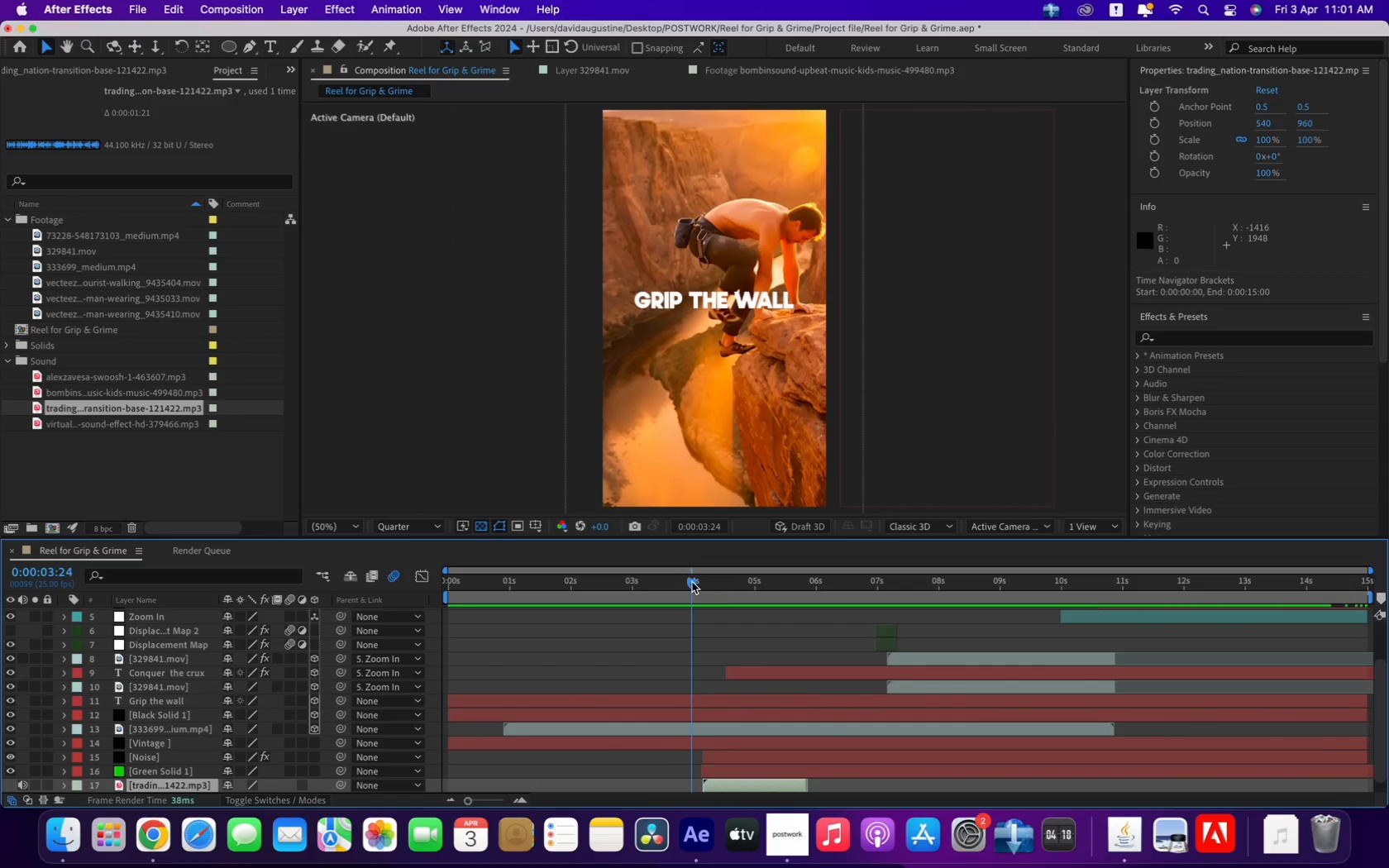 
key(Space)
 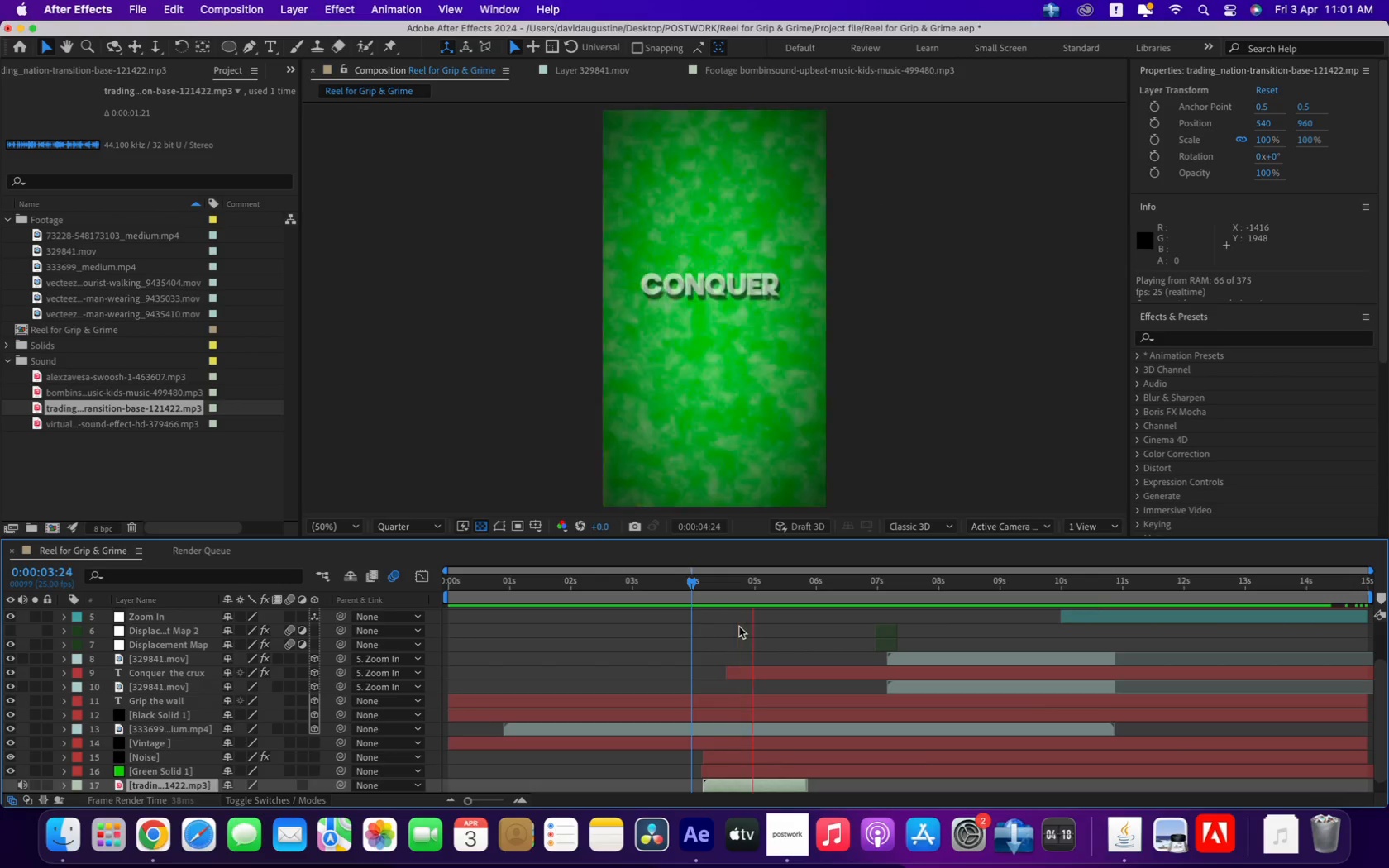 
key(Space)
 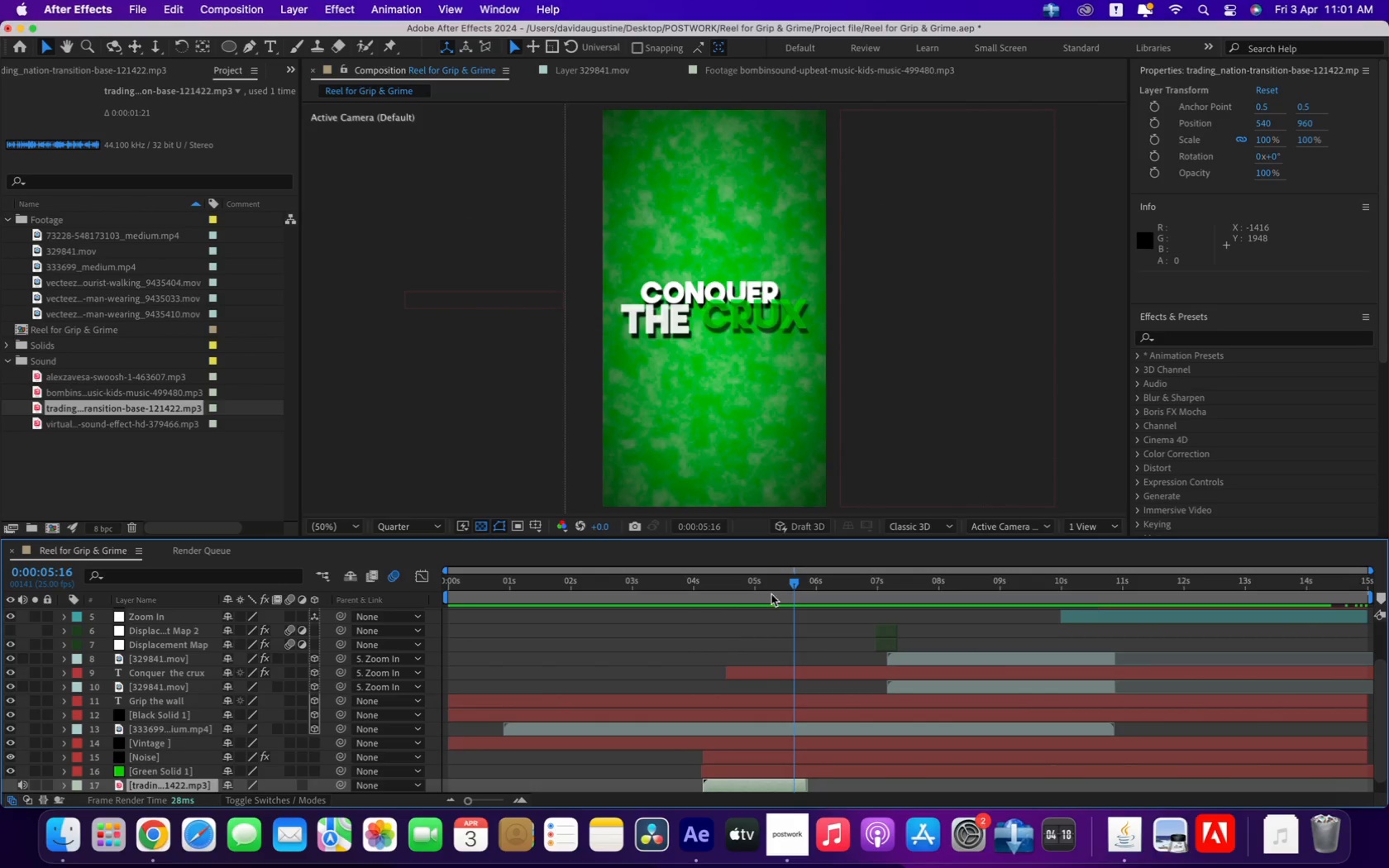 
left_click_drag(start_coordinate=[791, 584], to_coordinate=[884, 595])
 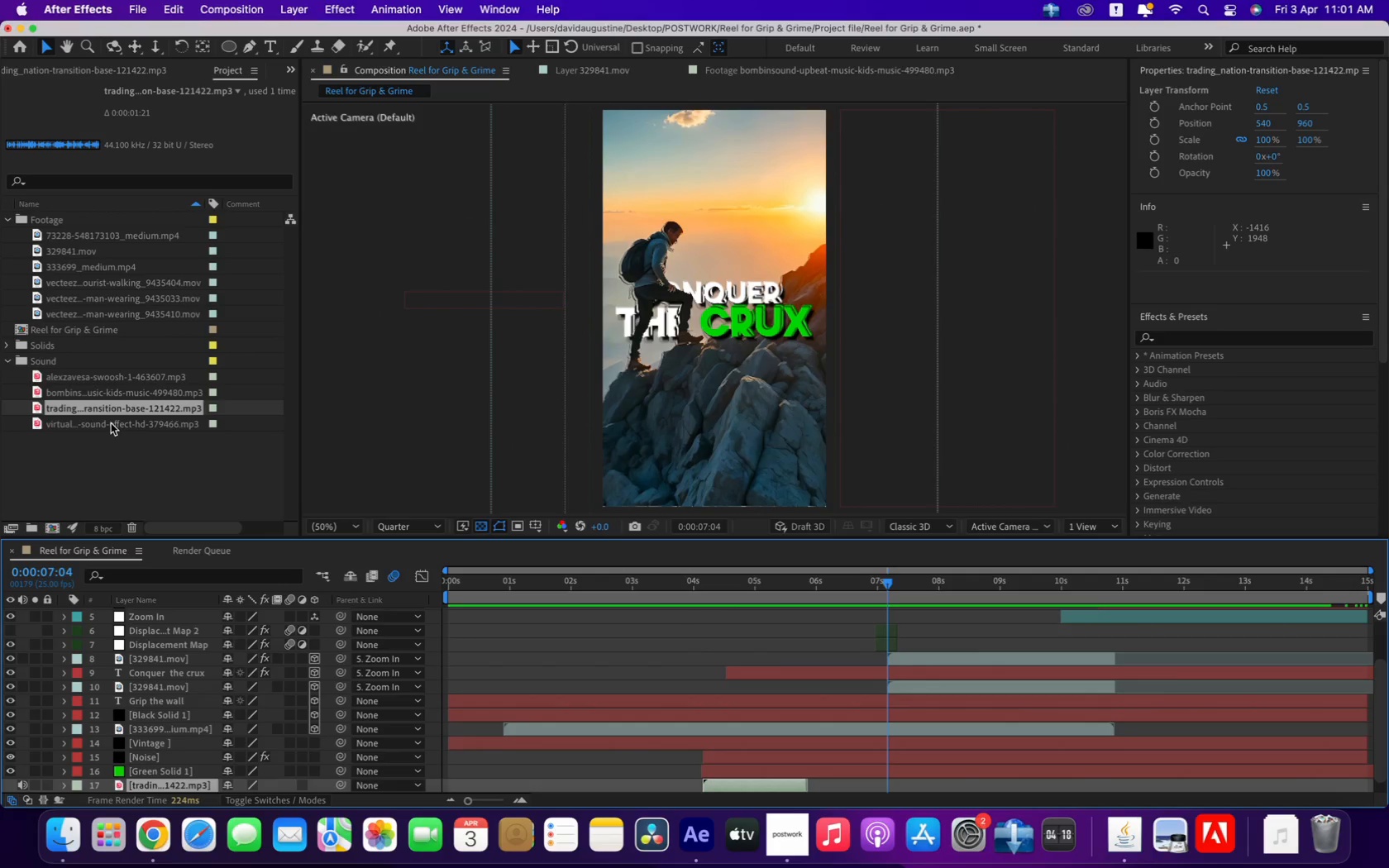 
wait(8.27)
 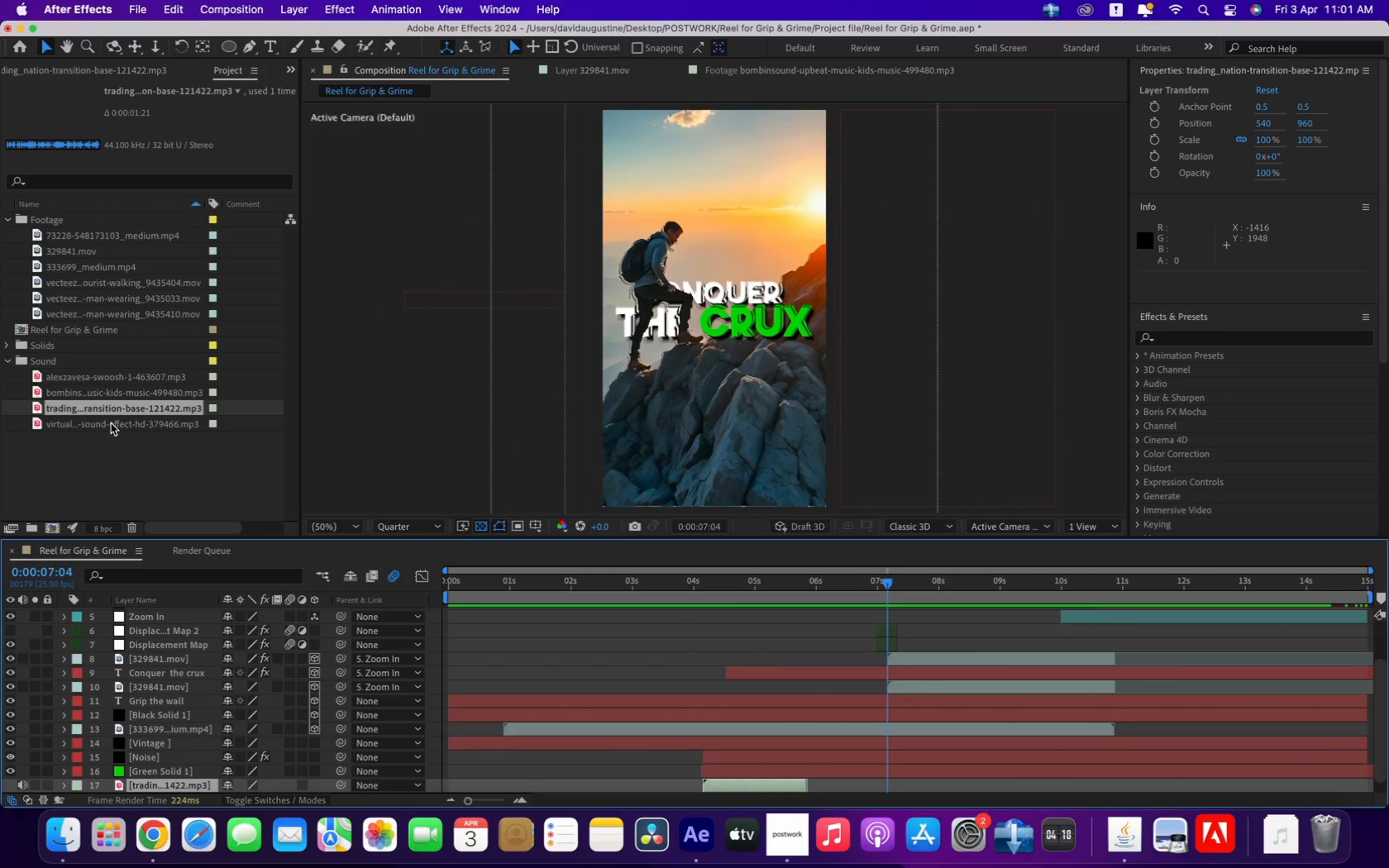 
left_click([98, 425])
 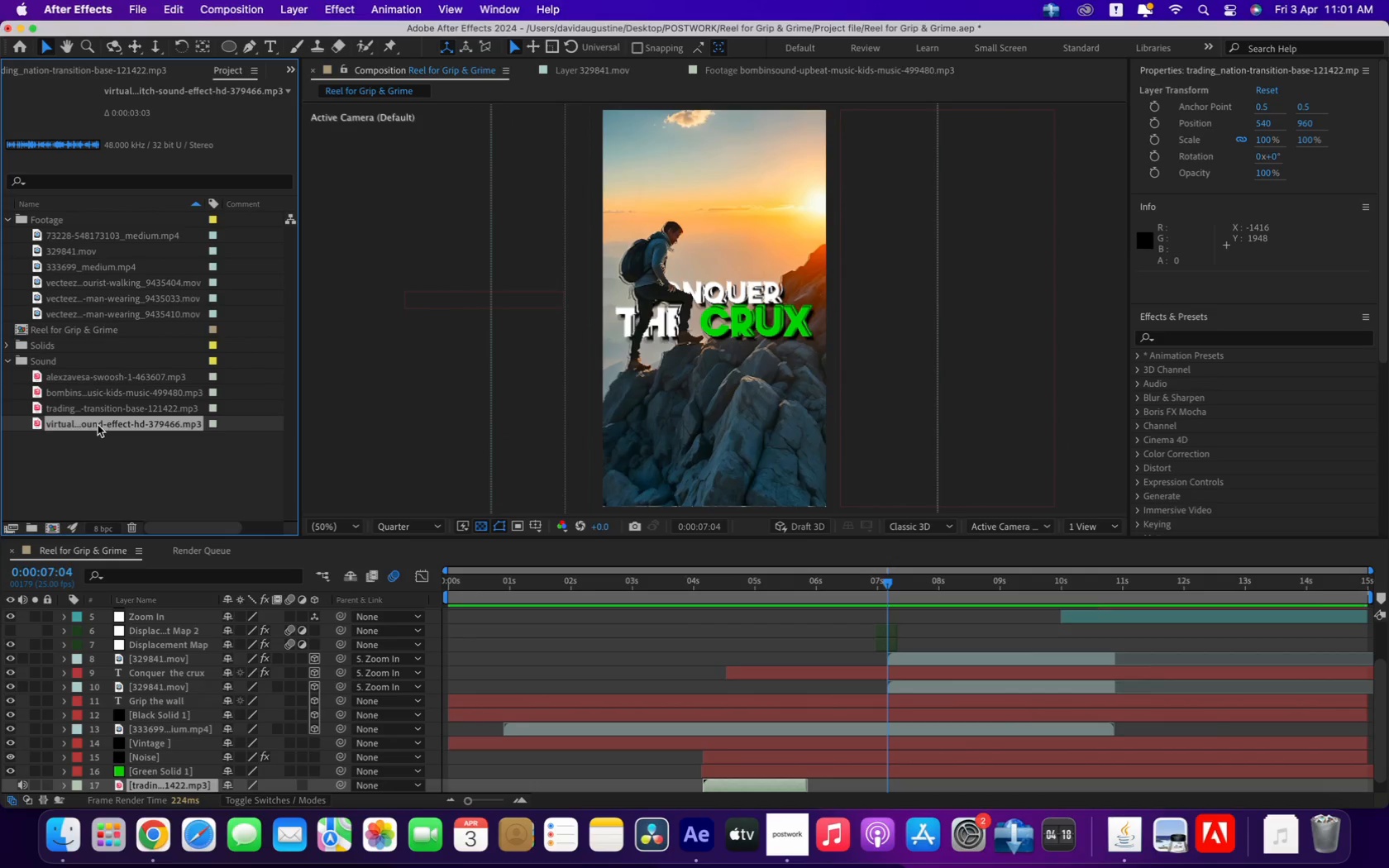 
double_click([98, 425])
 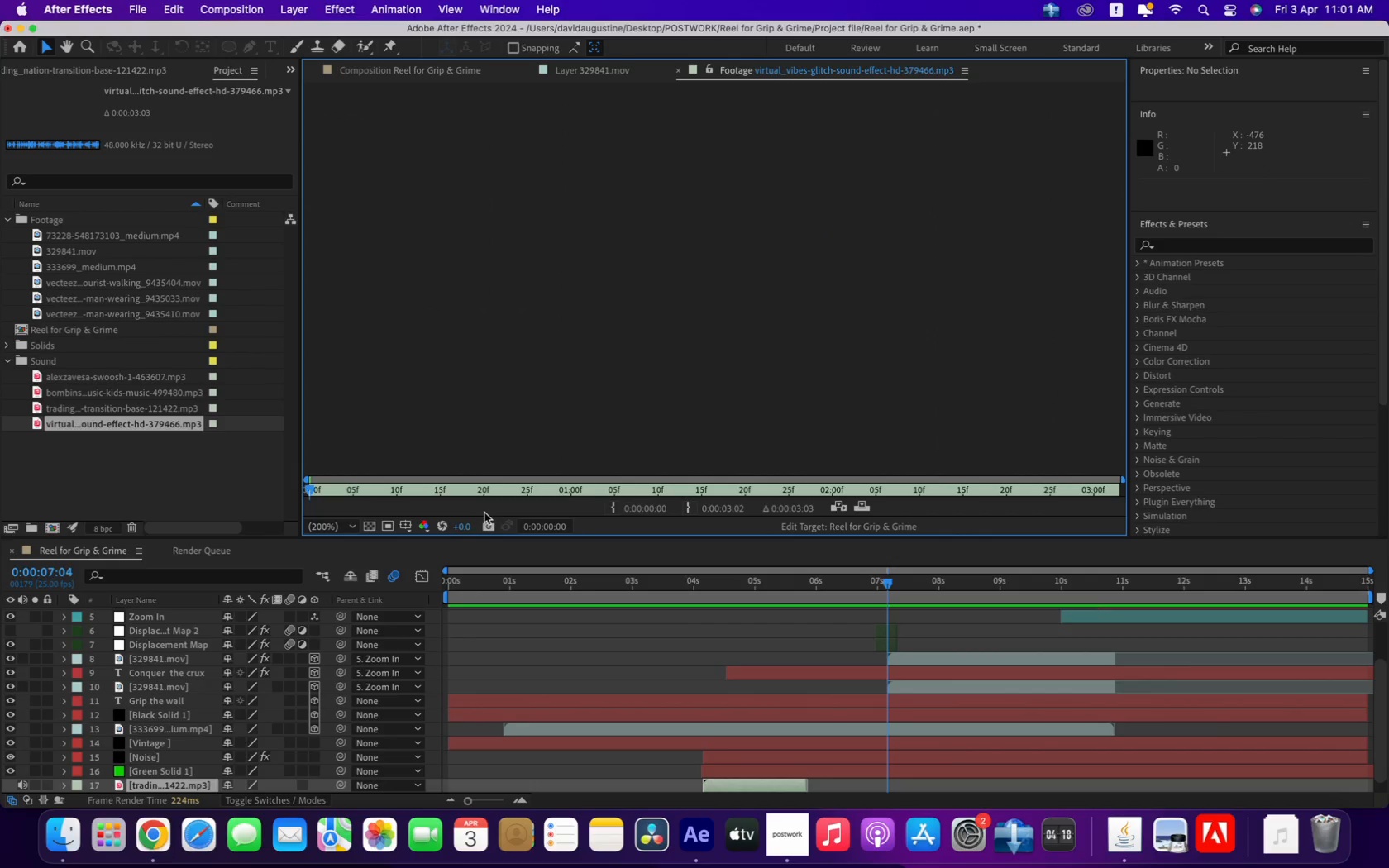 
key(Space)
 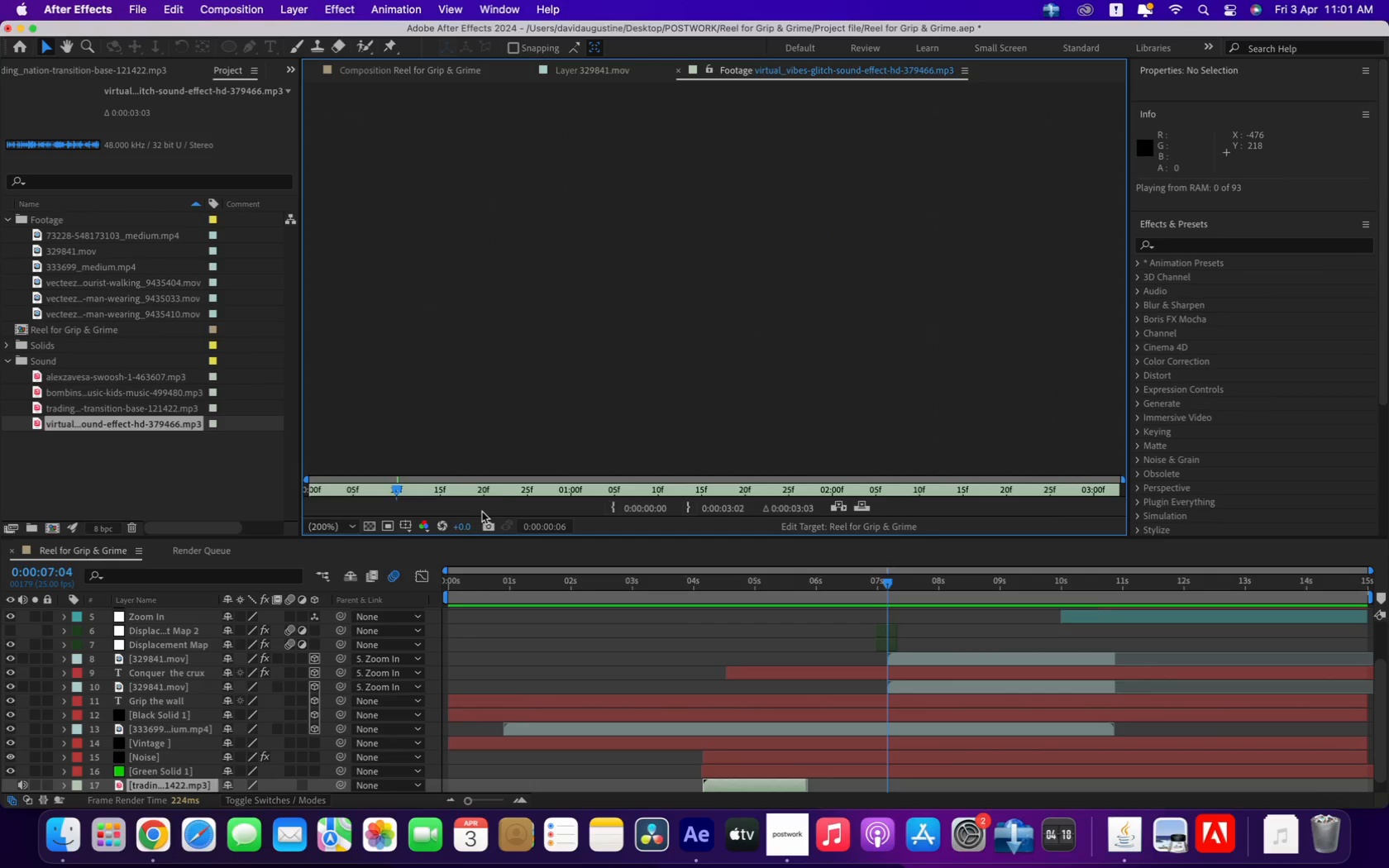 
key(Space)
 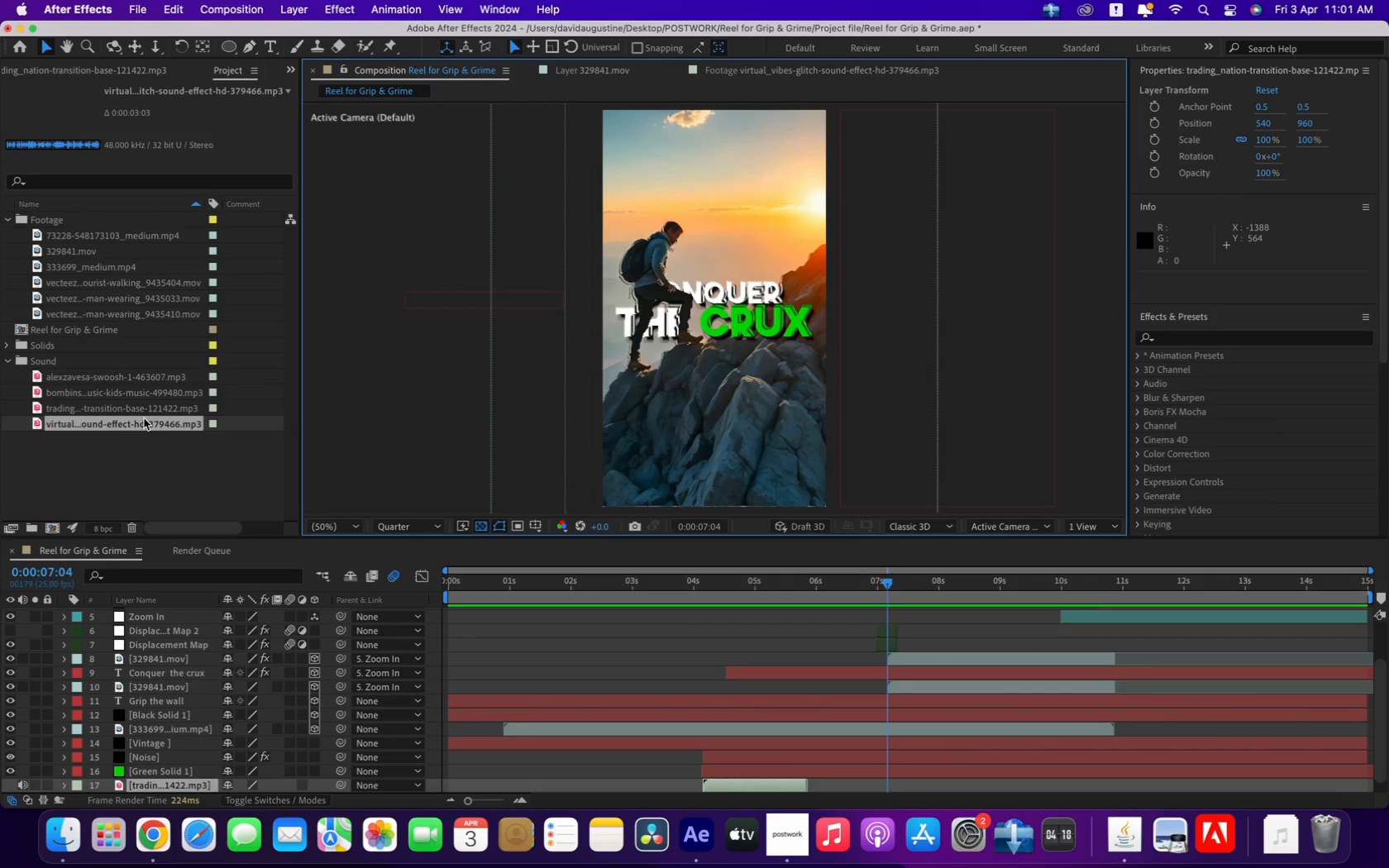 
left_click_drag(start_coordinate=[102, 417], to_coordinate=[871, 765])
 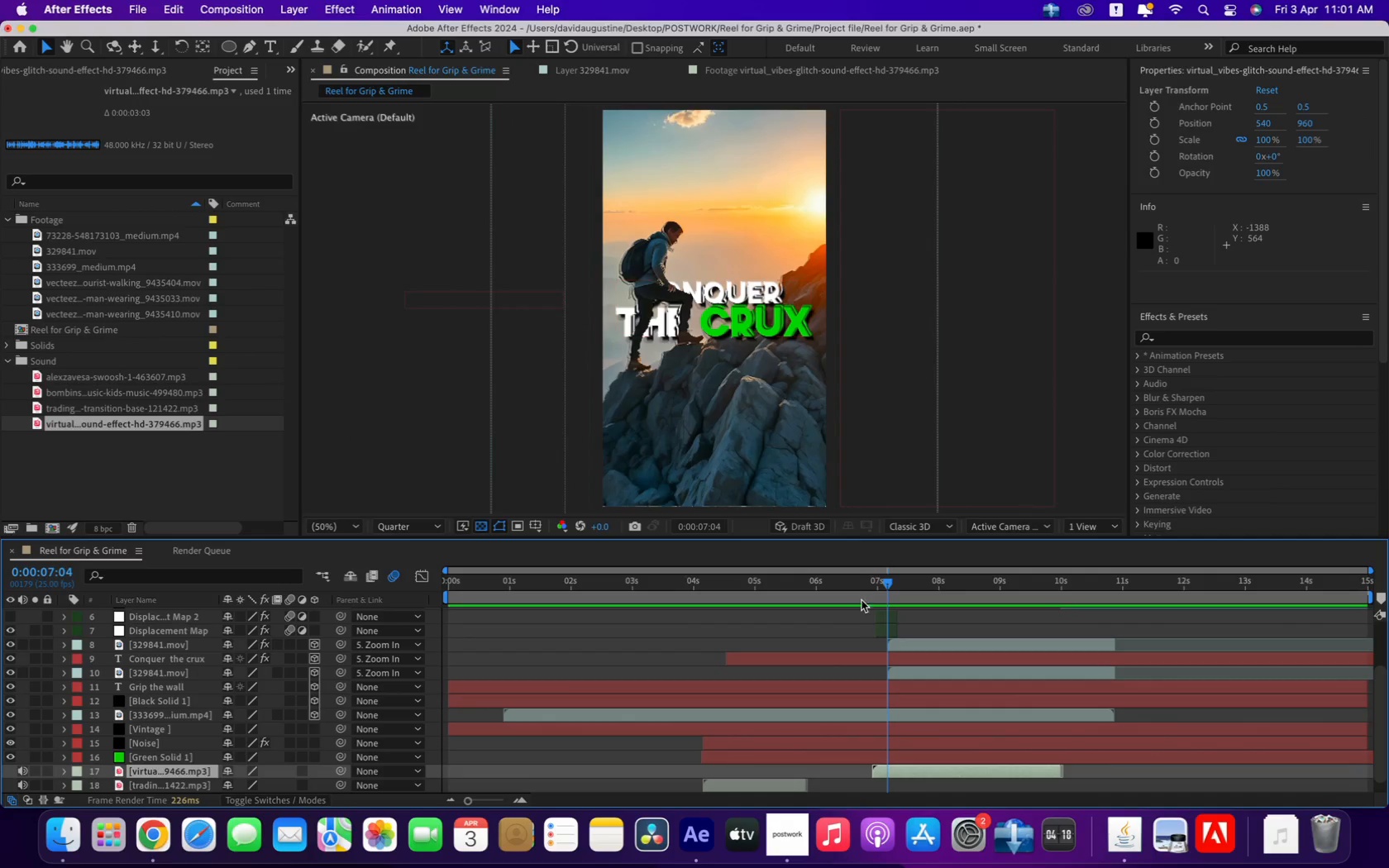 
left_click([862, 578])
 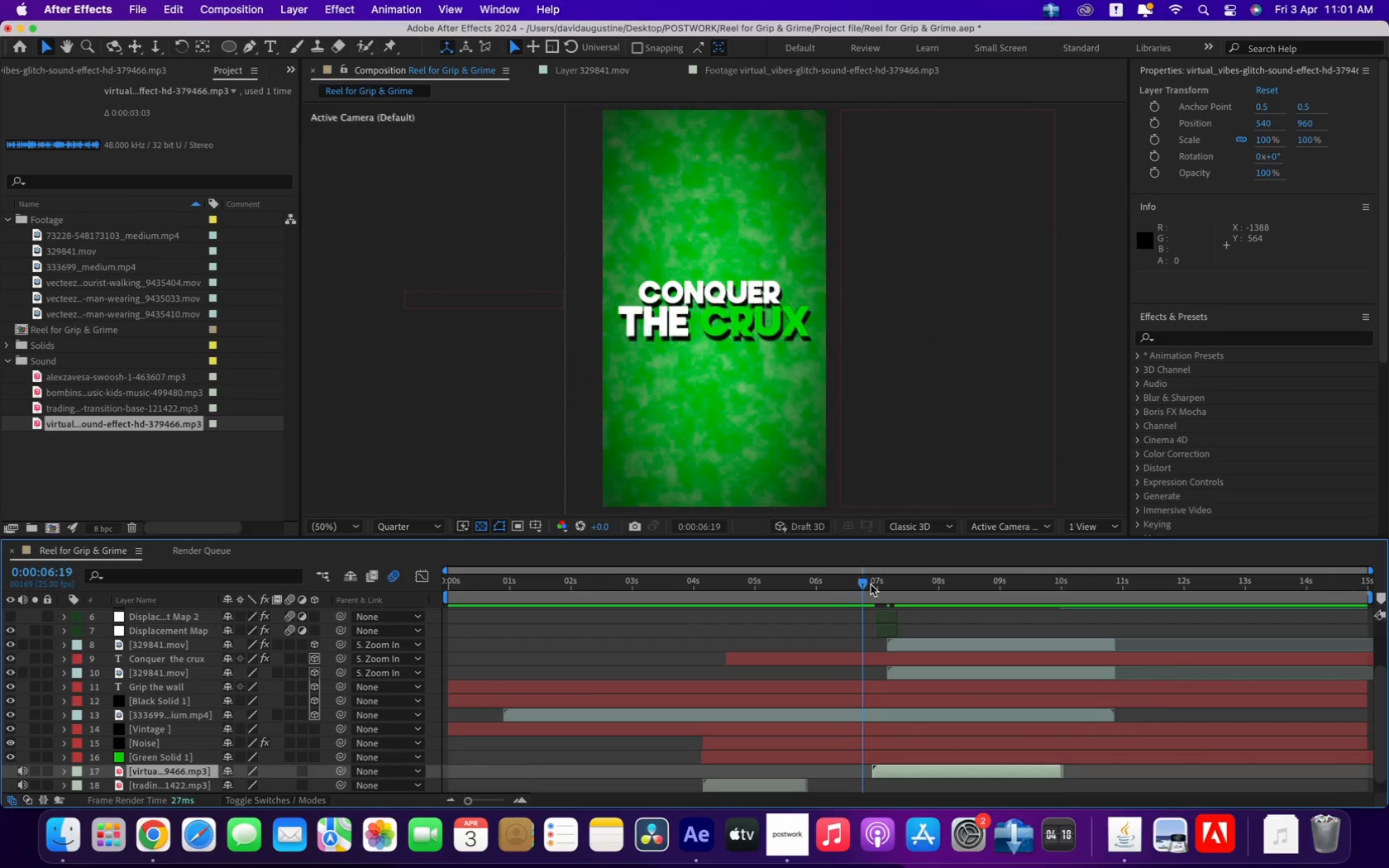 
key(Space)
 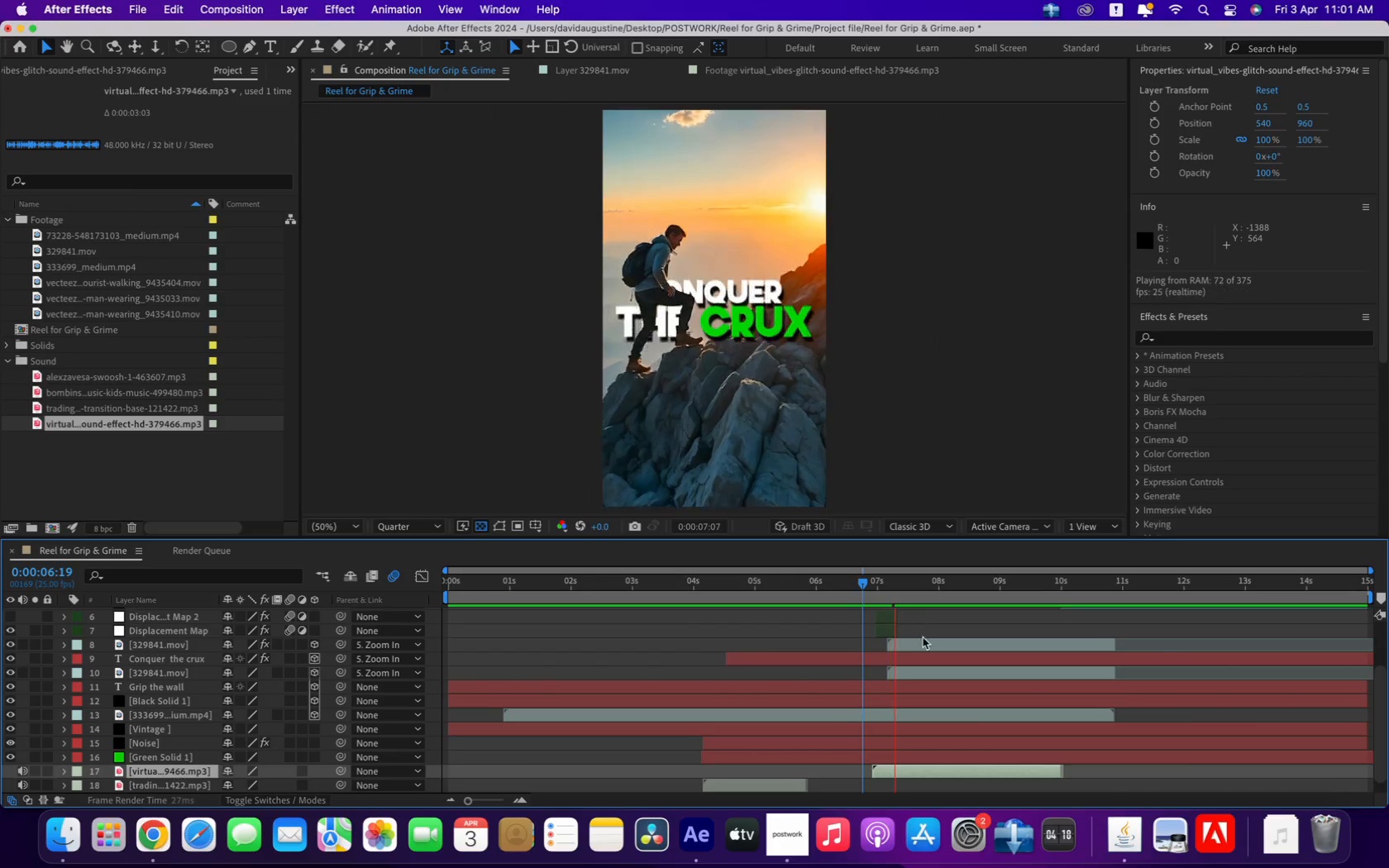 
key(Space)
 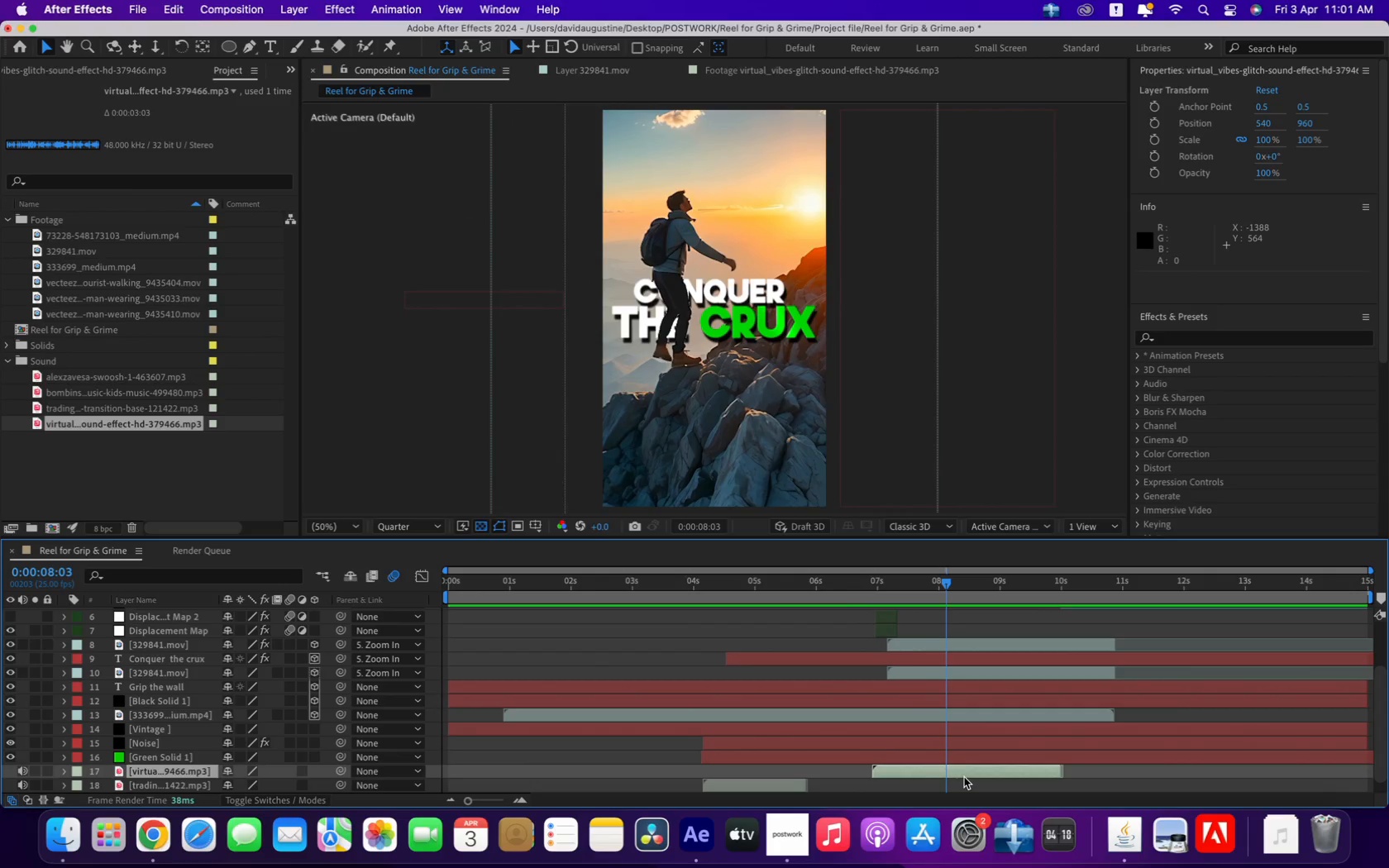 
left_click([967, 770])
 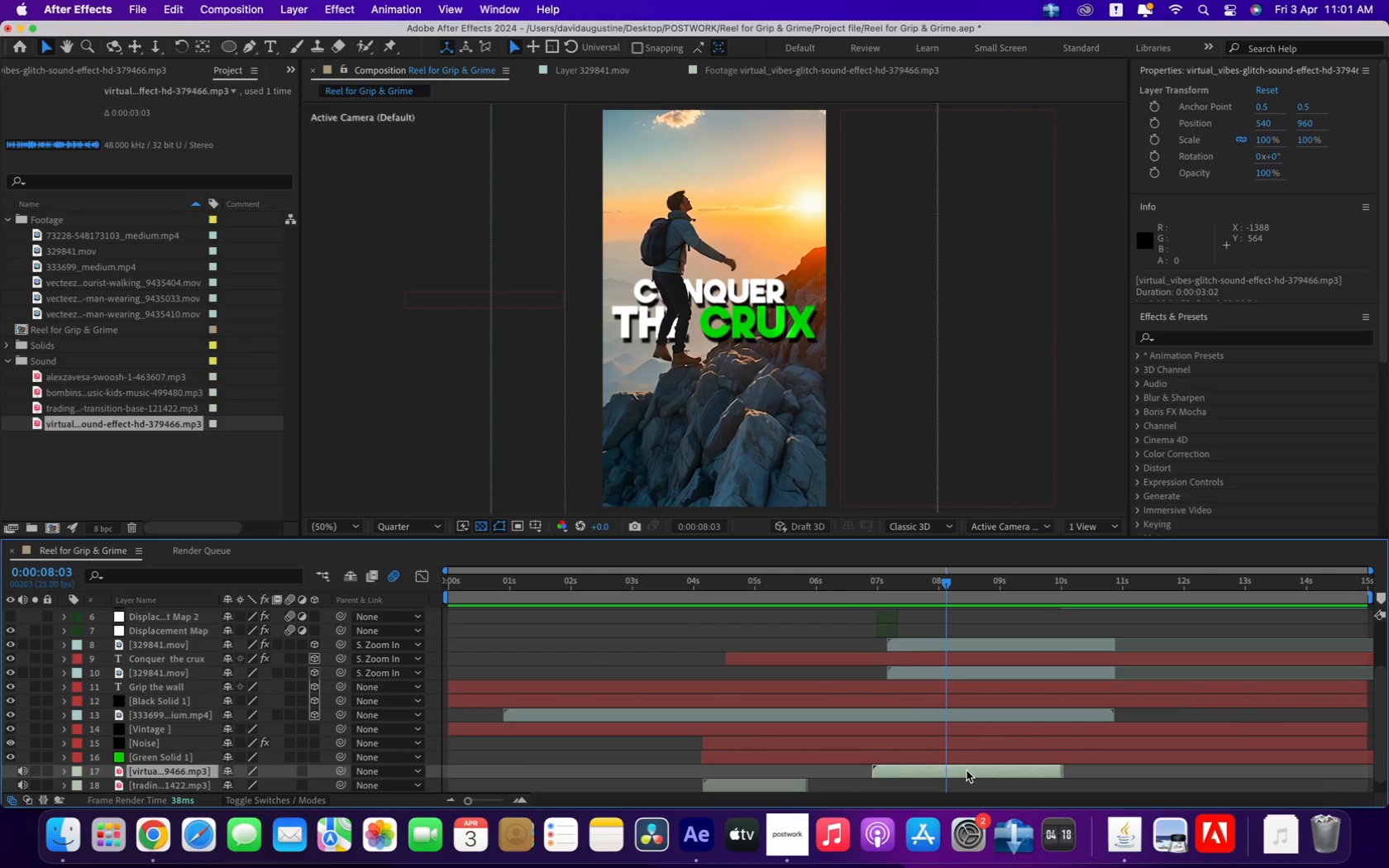 
key(Meta+Shift+D)
 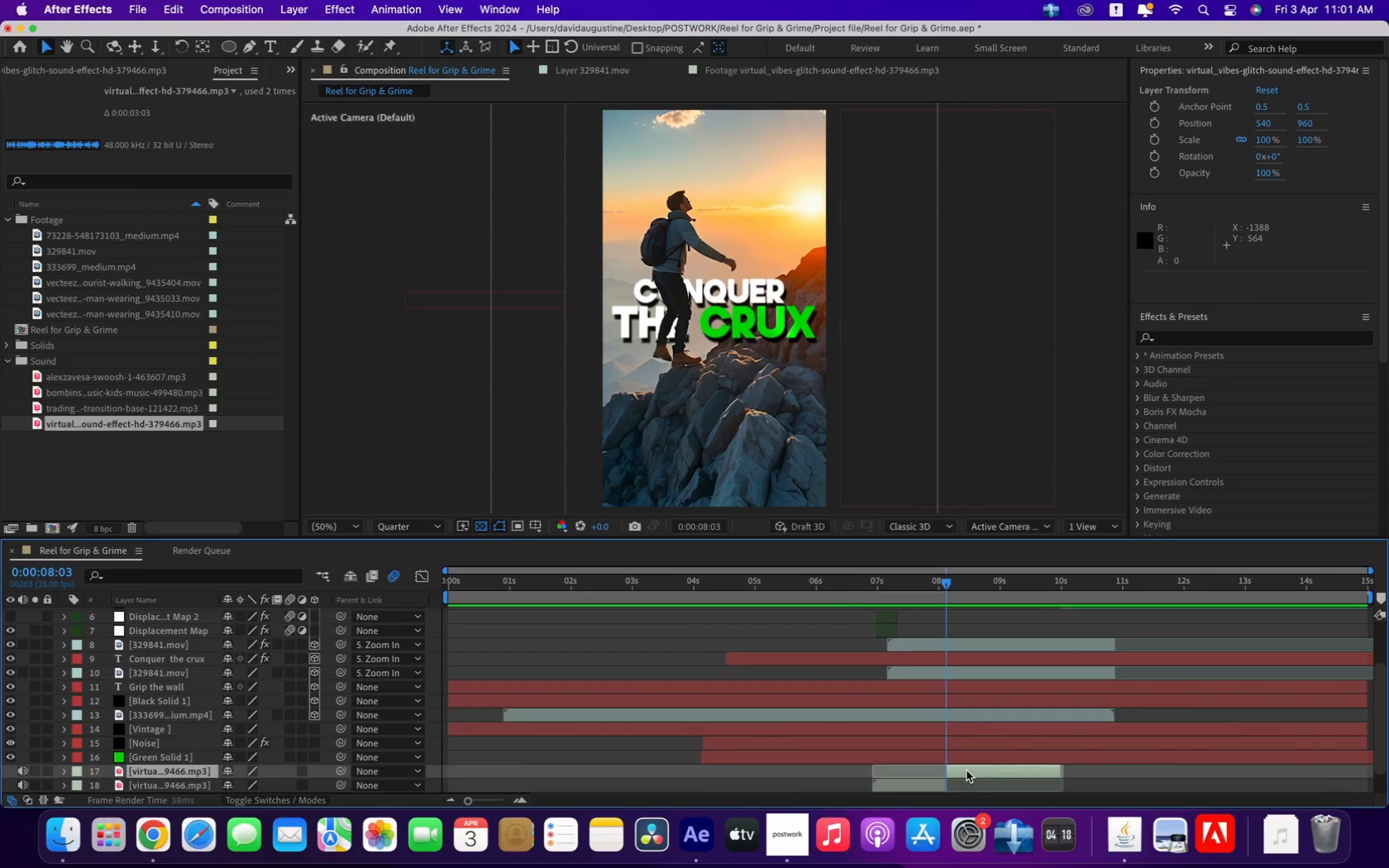 
left_click([967, 770])
 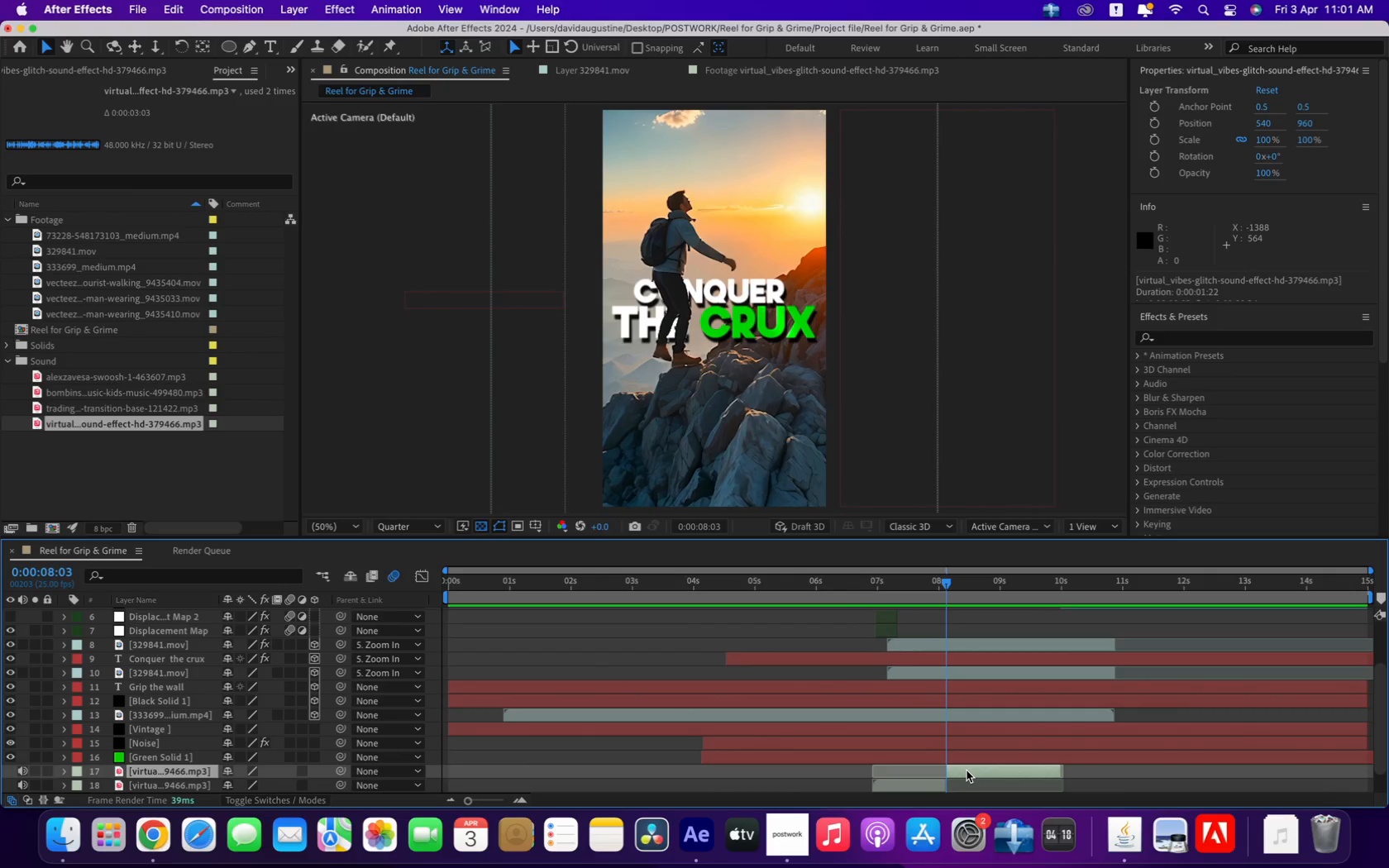 
key(Backspace)
 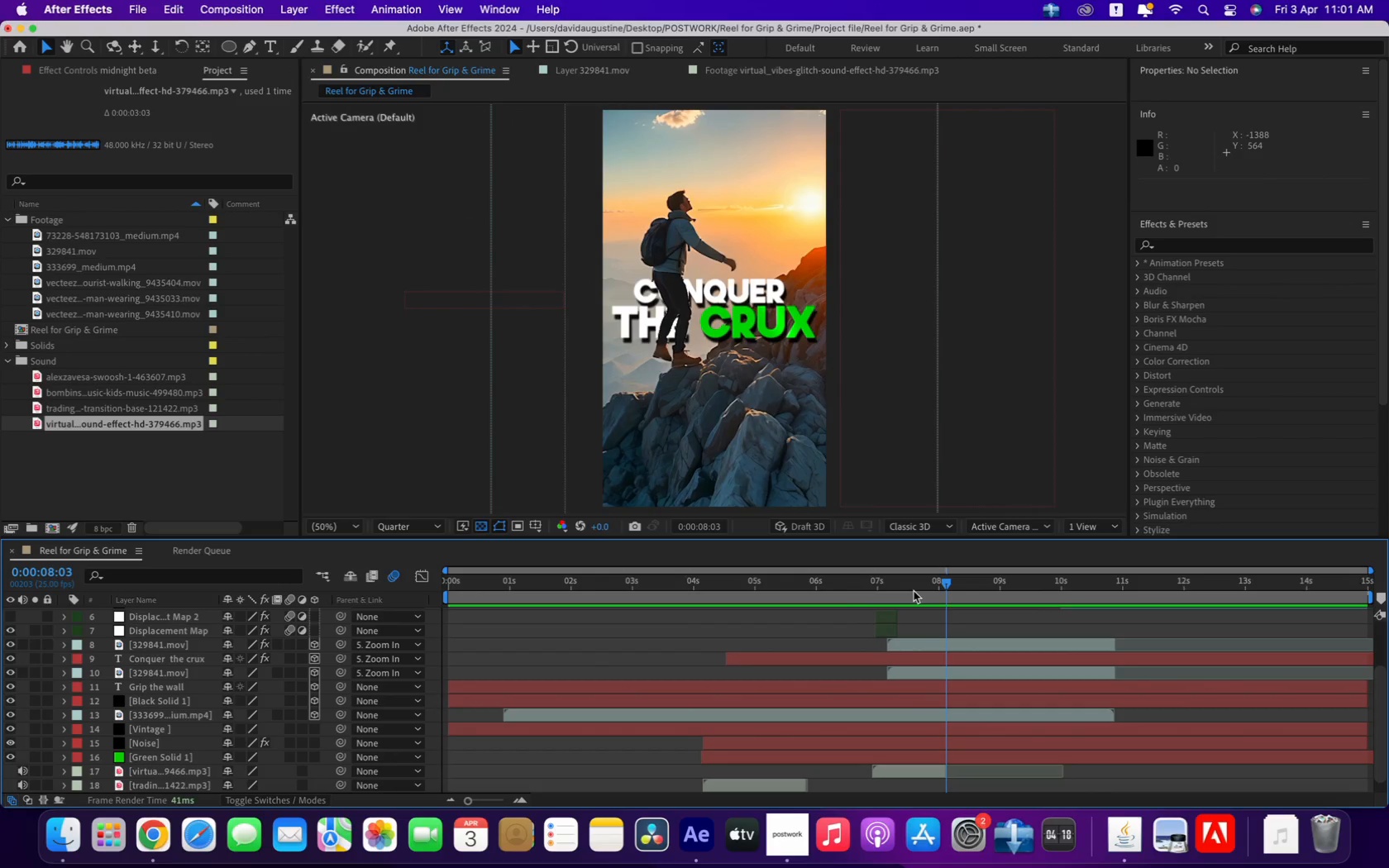 
left_click_drag(start_coordinate=[916, 584], to_coordinate=[1090, 615])
 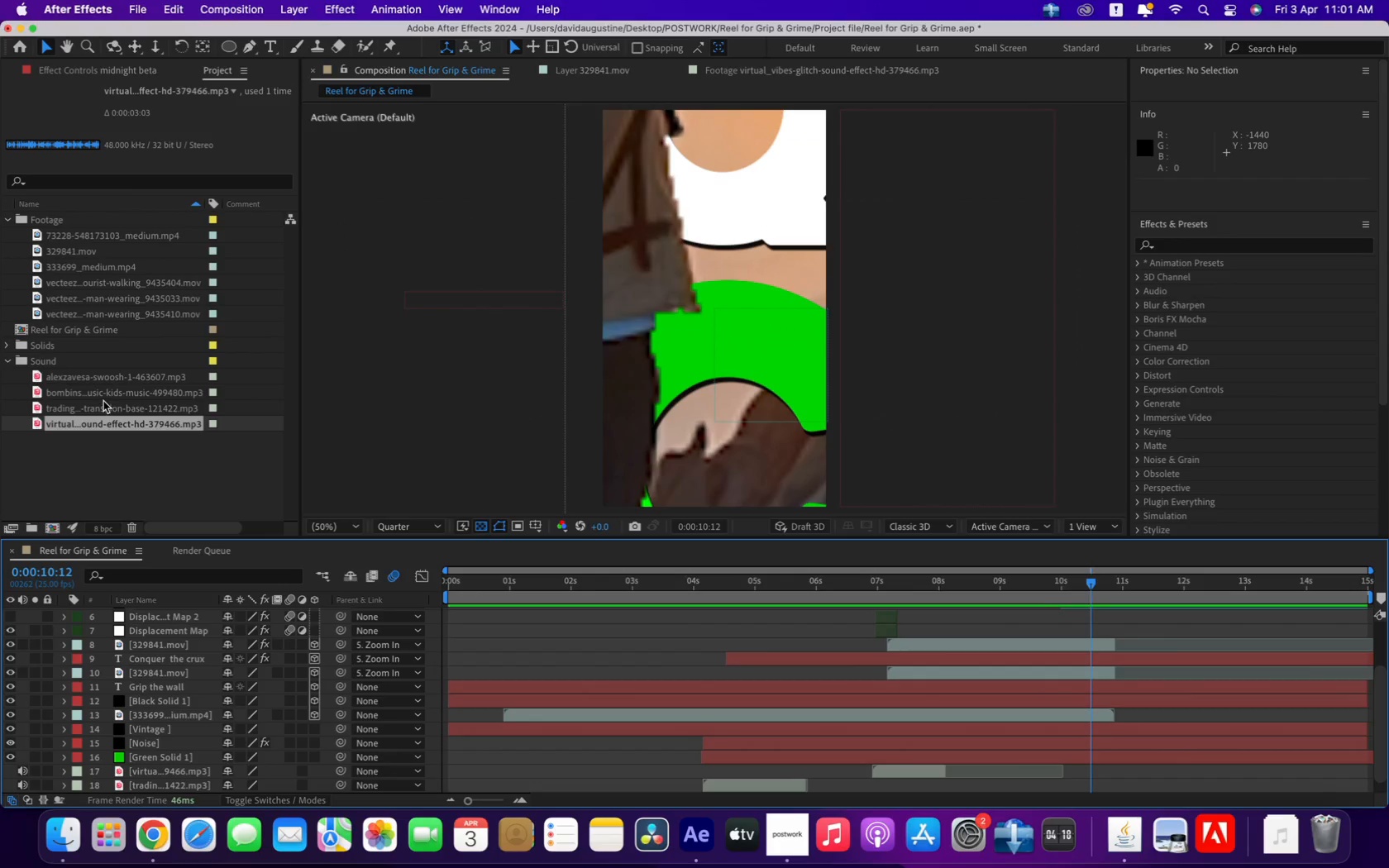 
left_click([99, 382])
 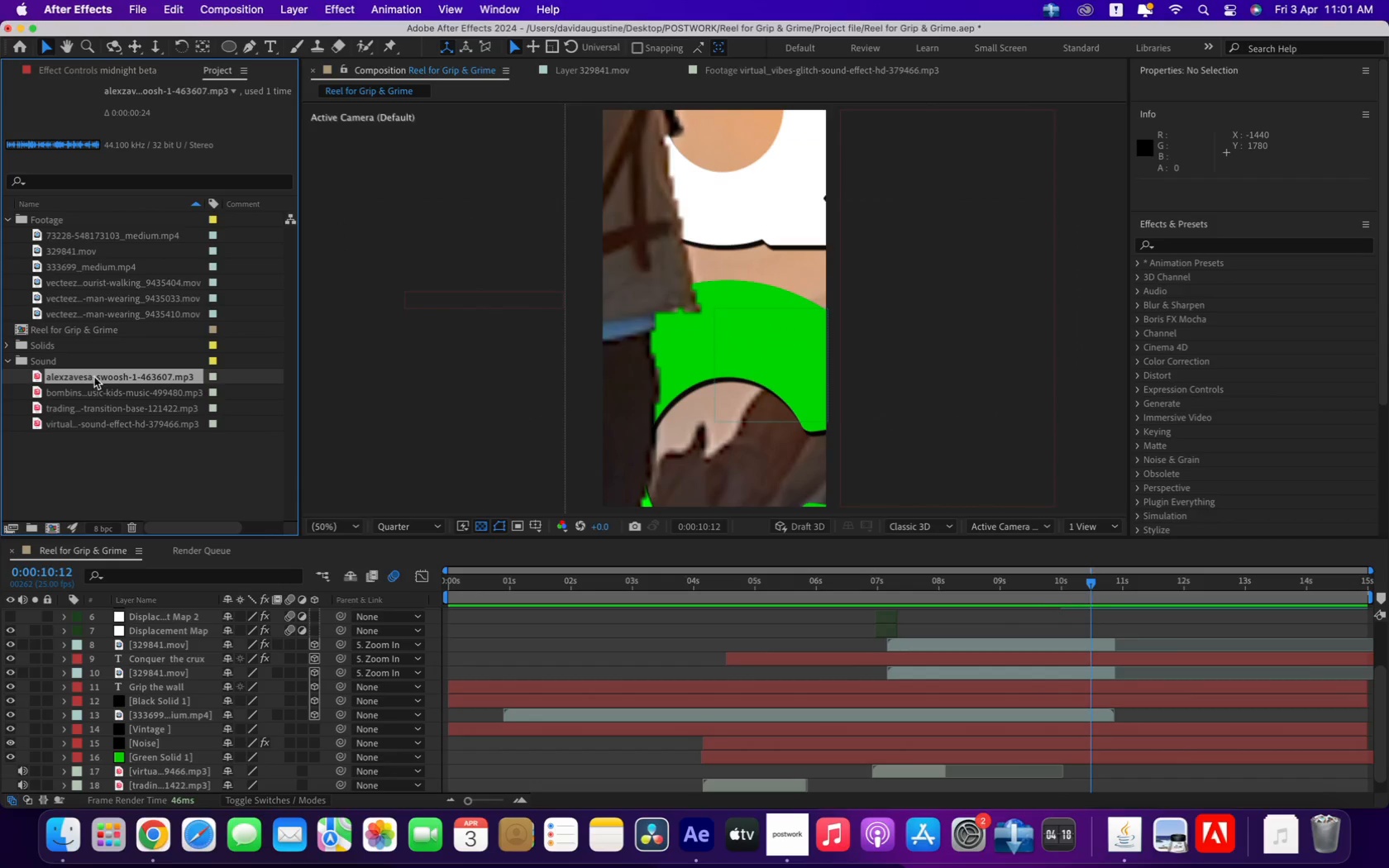 
left_click_drag(start_coordinate=[90, 374], to_coordinate=[1084, 768])
 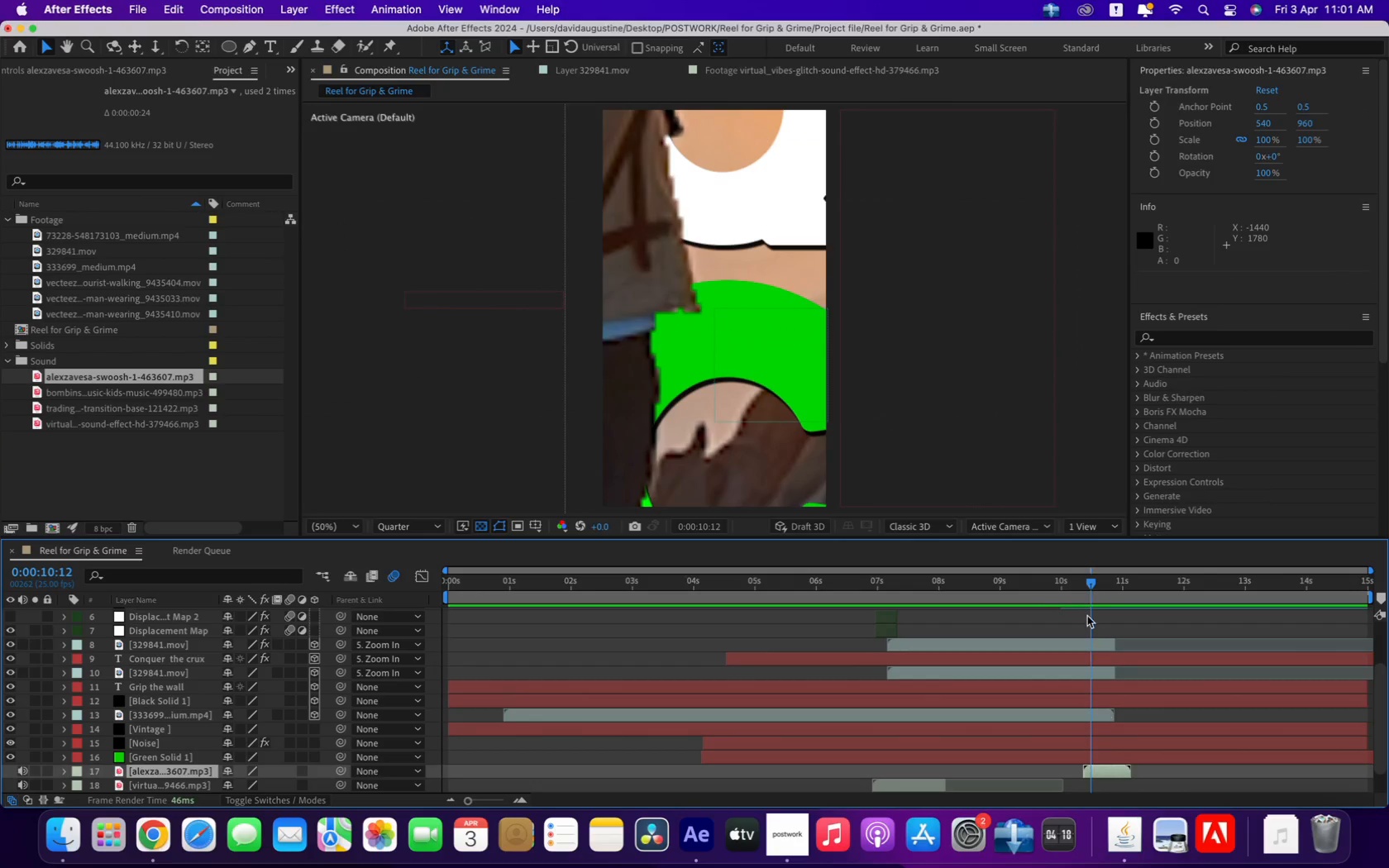 
left_click([1070, 586])
 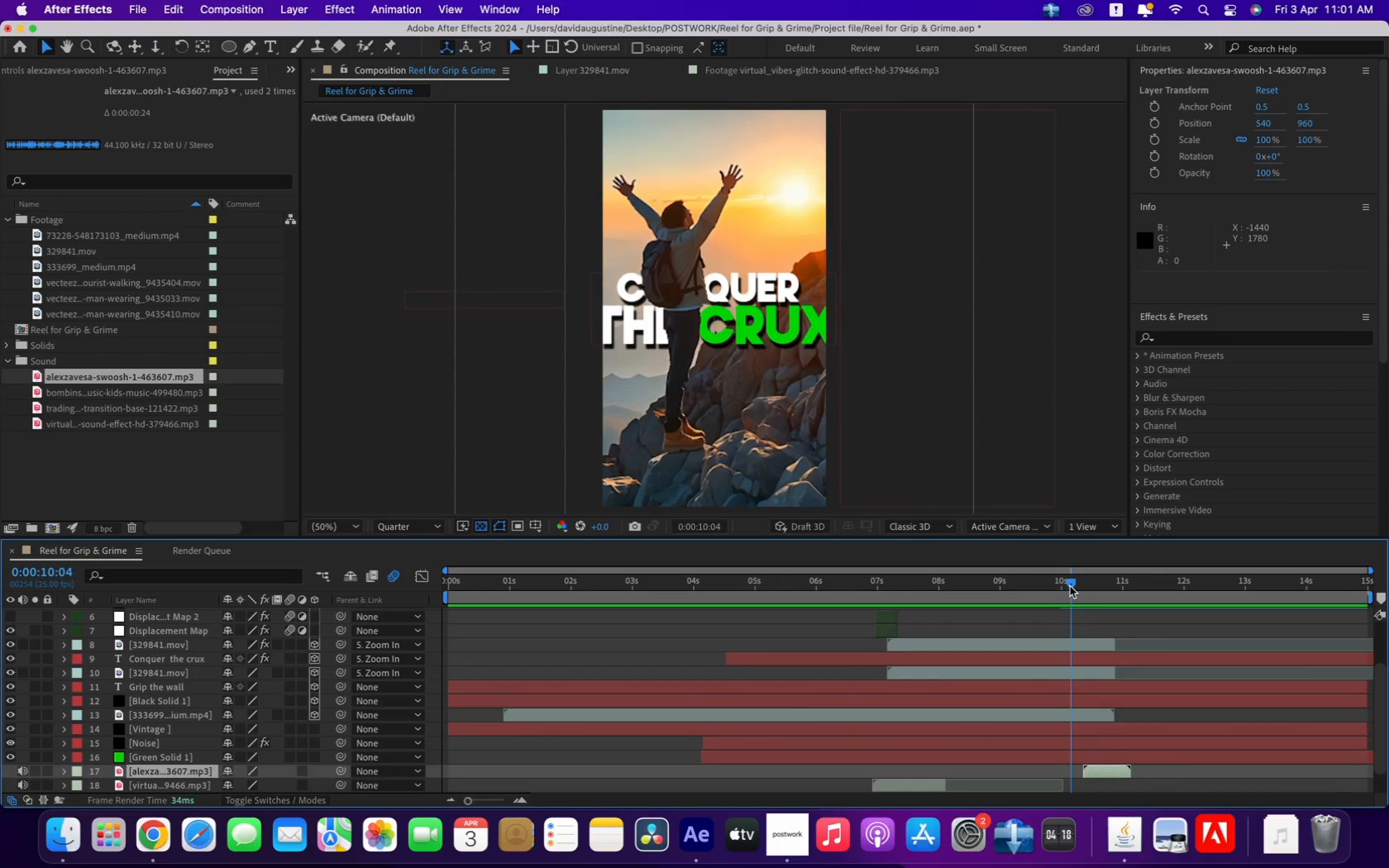 
key(Space)
 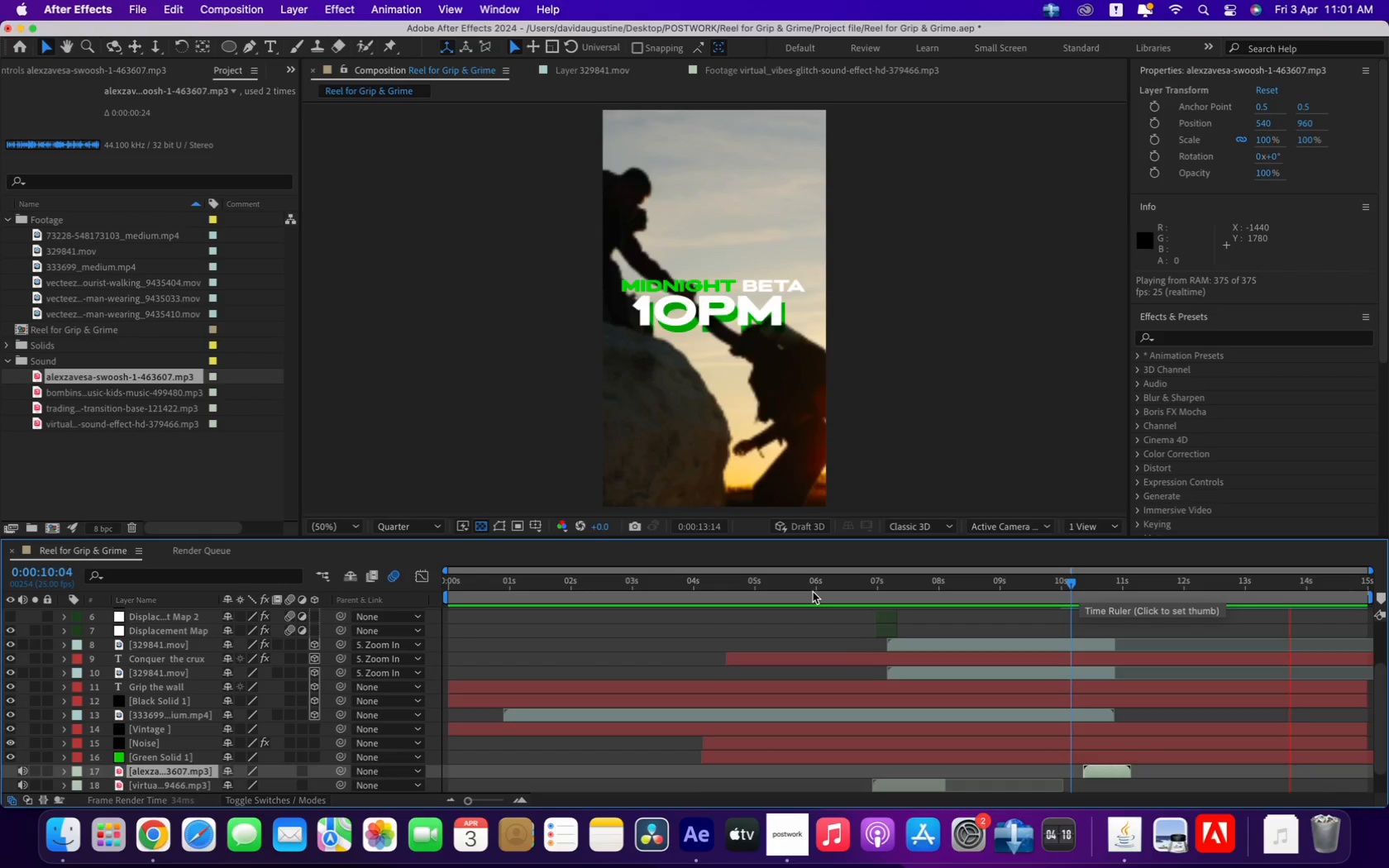 
wait(9.68)
 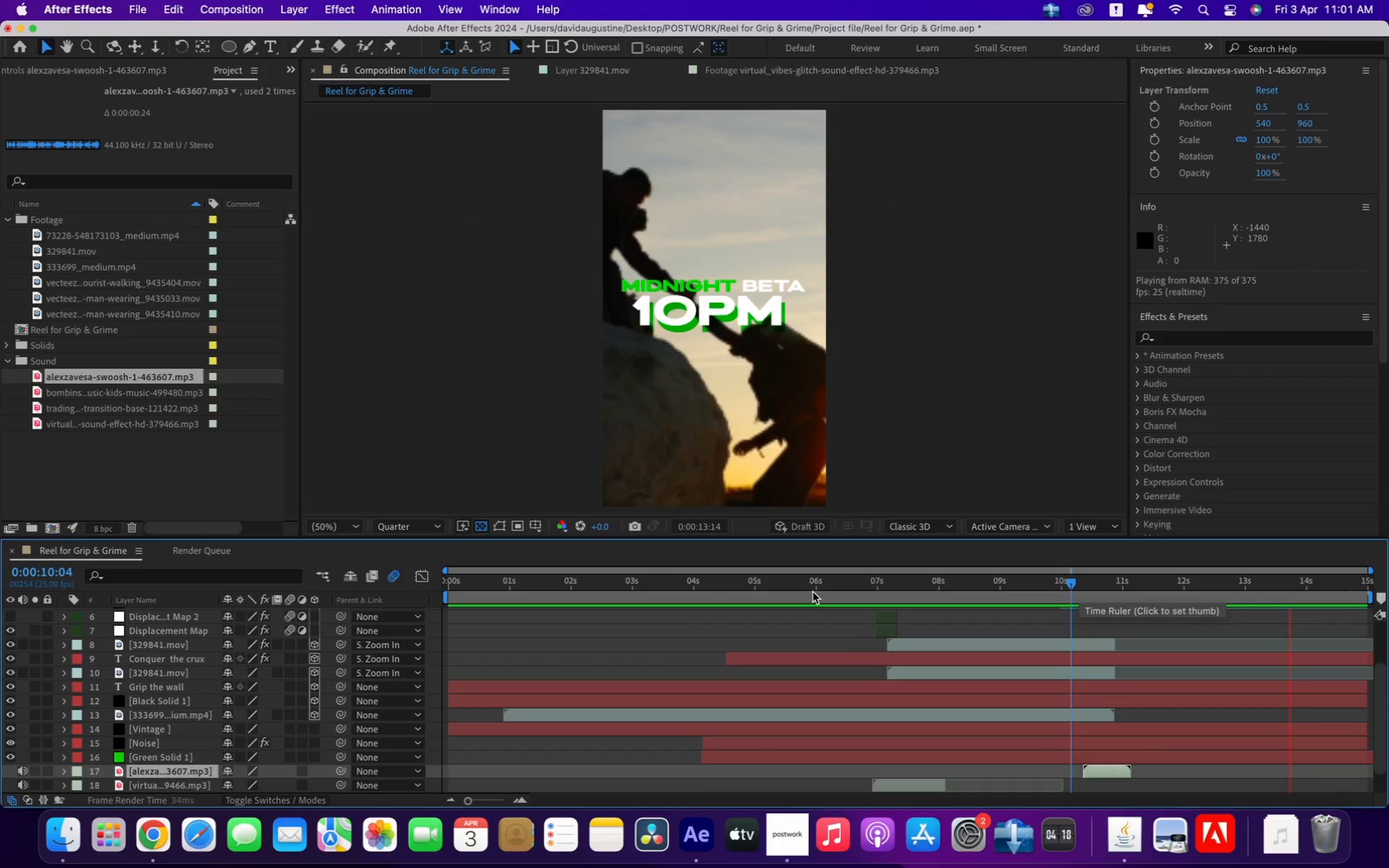 
key(Space)
 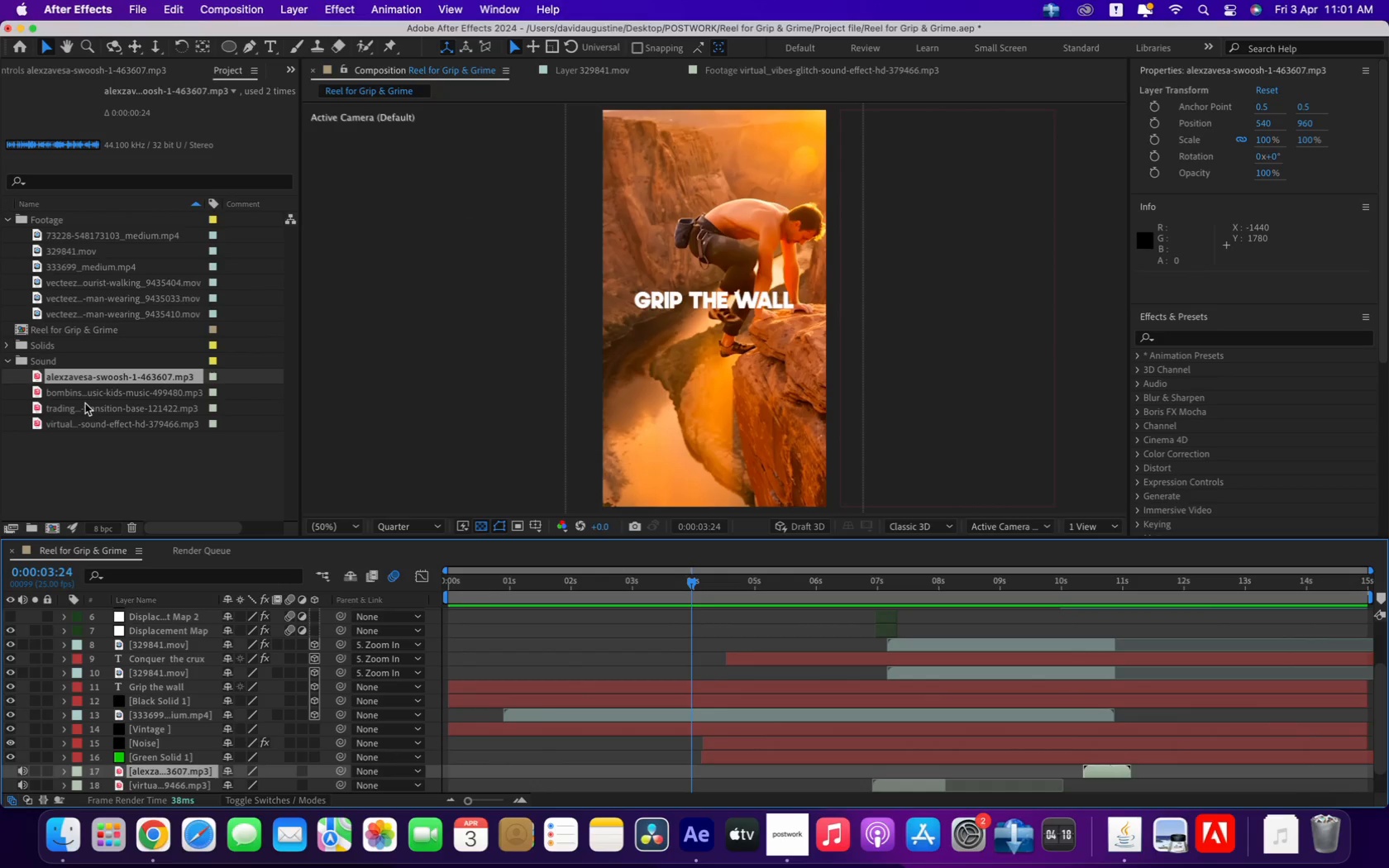 
left_click([84, 397])
 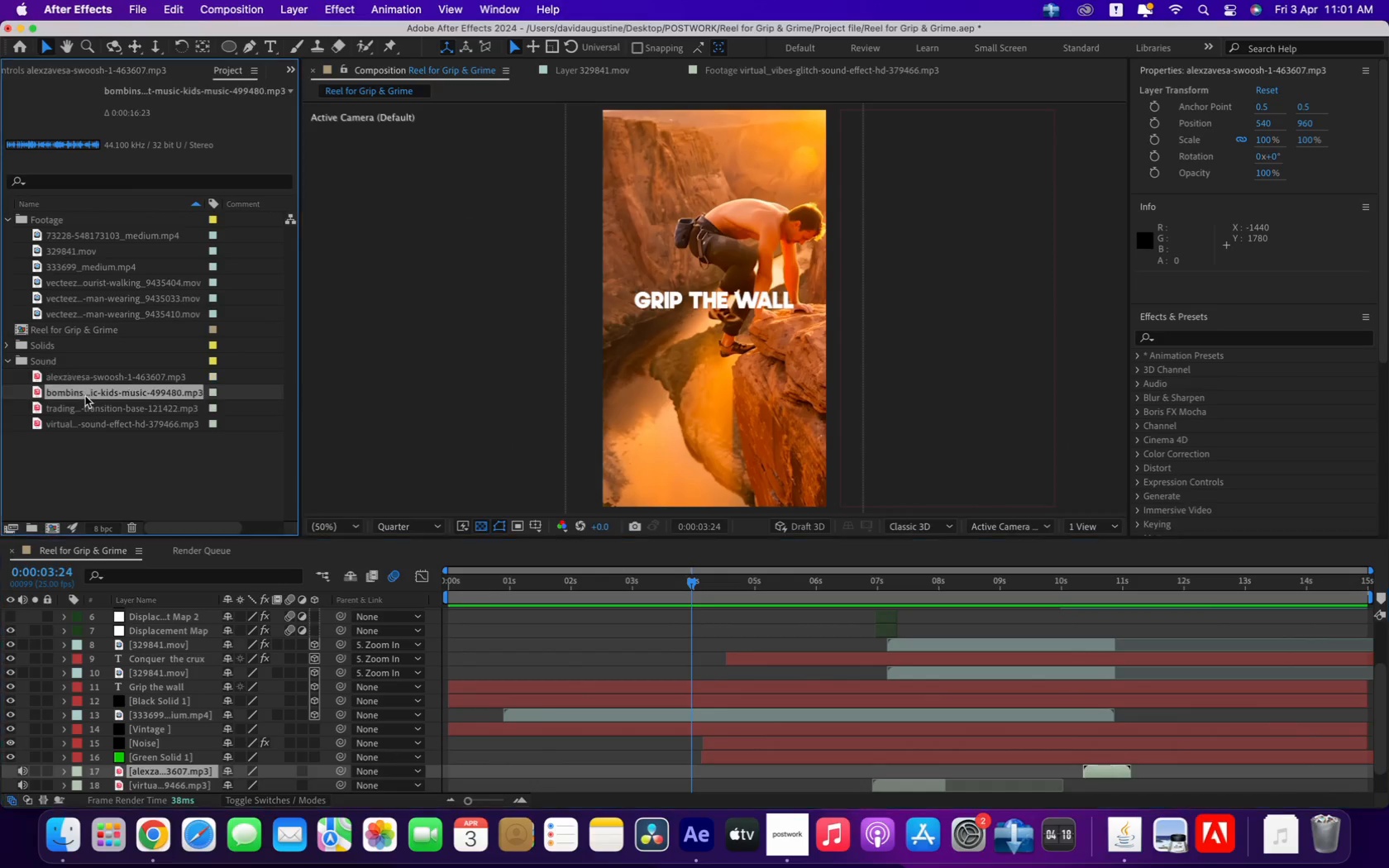 
left_click_drag(start_coordinate=[84, 393], to_coordinate=[452, 778])
 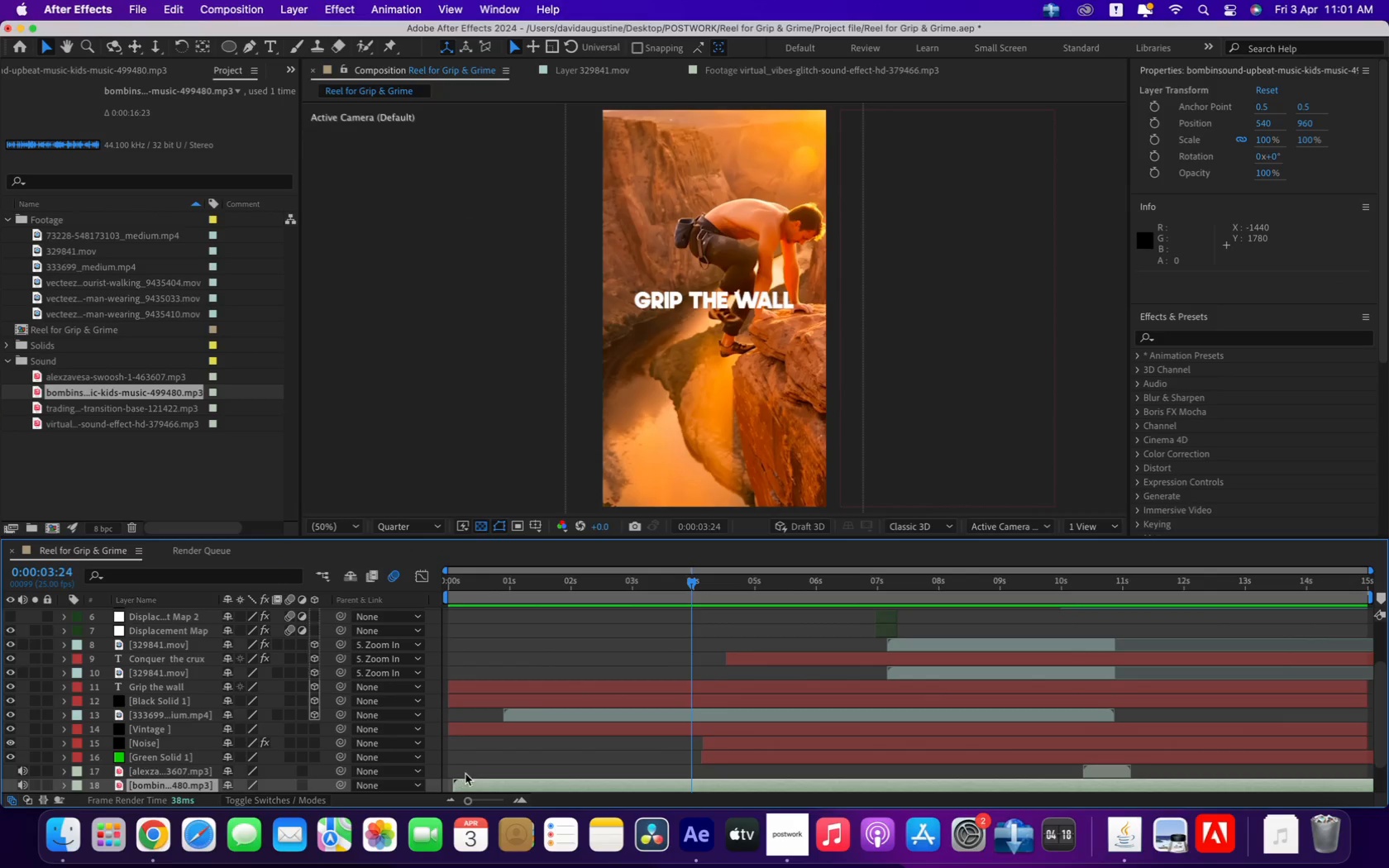 
left_click_drag(start_coordinate=[487, 780], to_coordinate=[482, 780])
 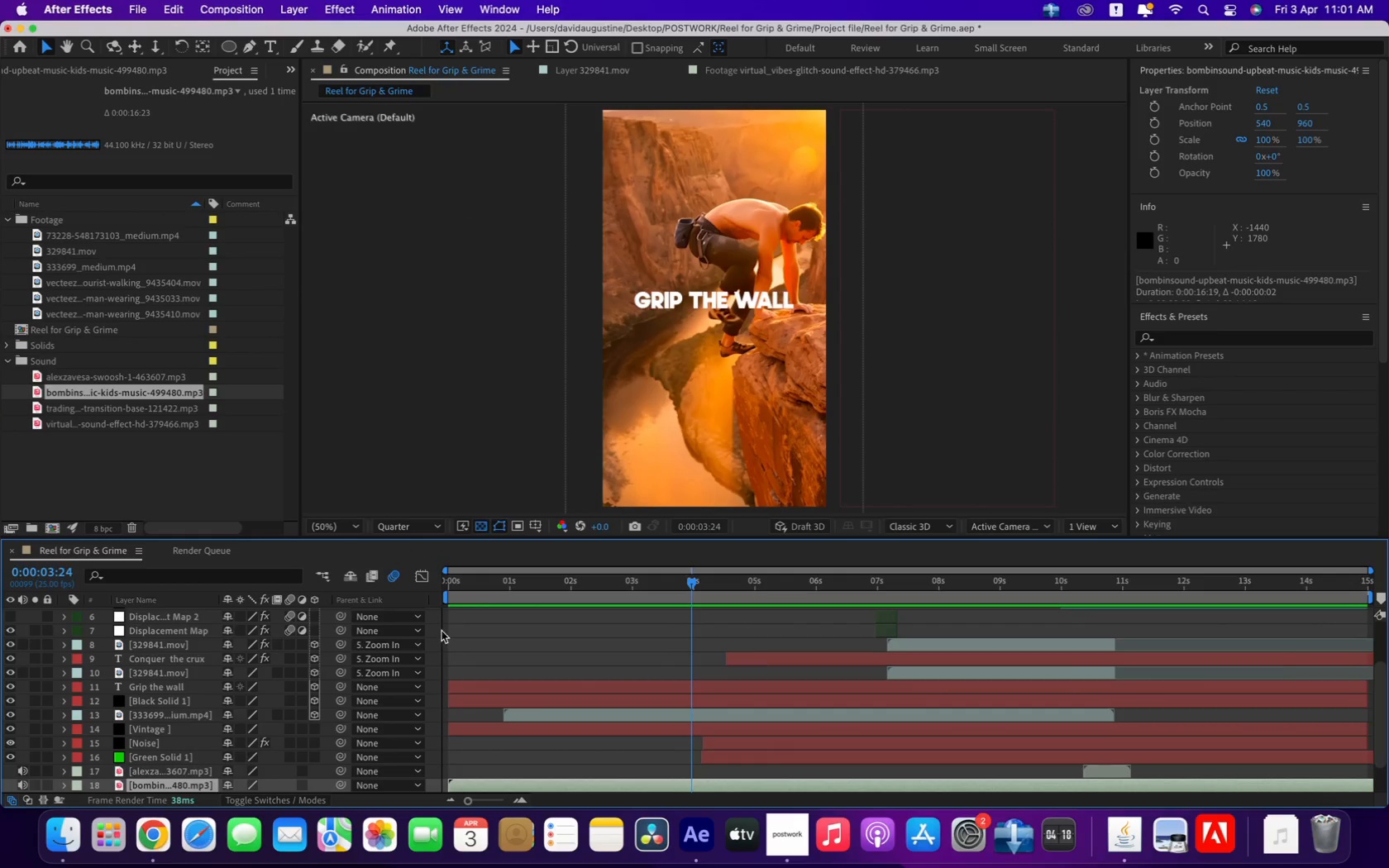 
left_click_drag(start_coordinate=[461, 585], to_coordinate=[414, 596])
 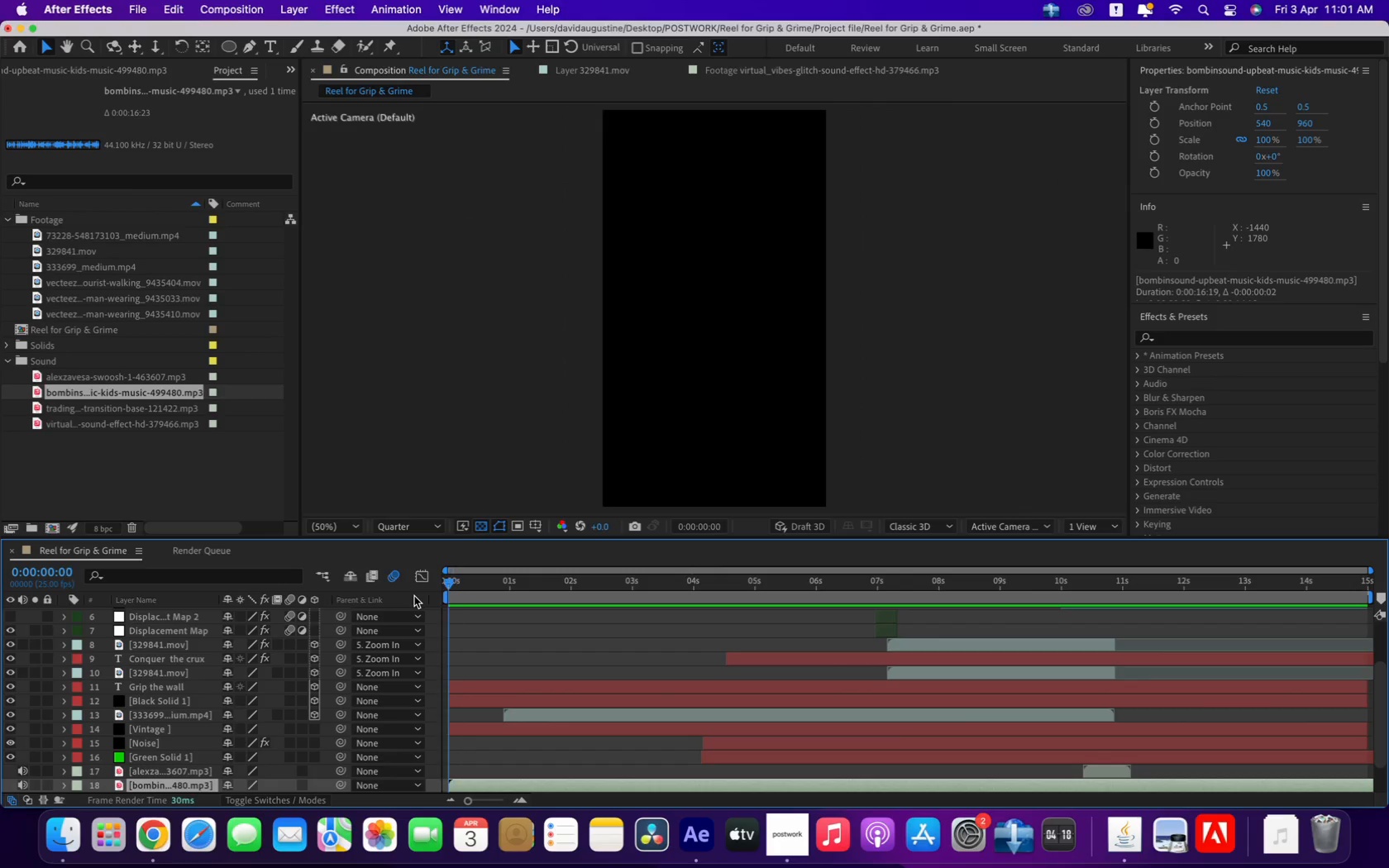 
key(Space)
 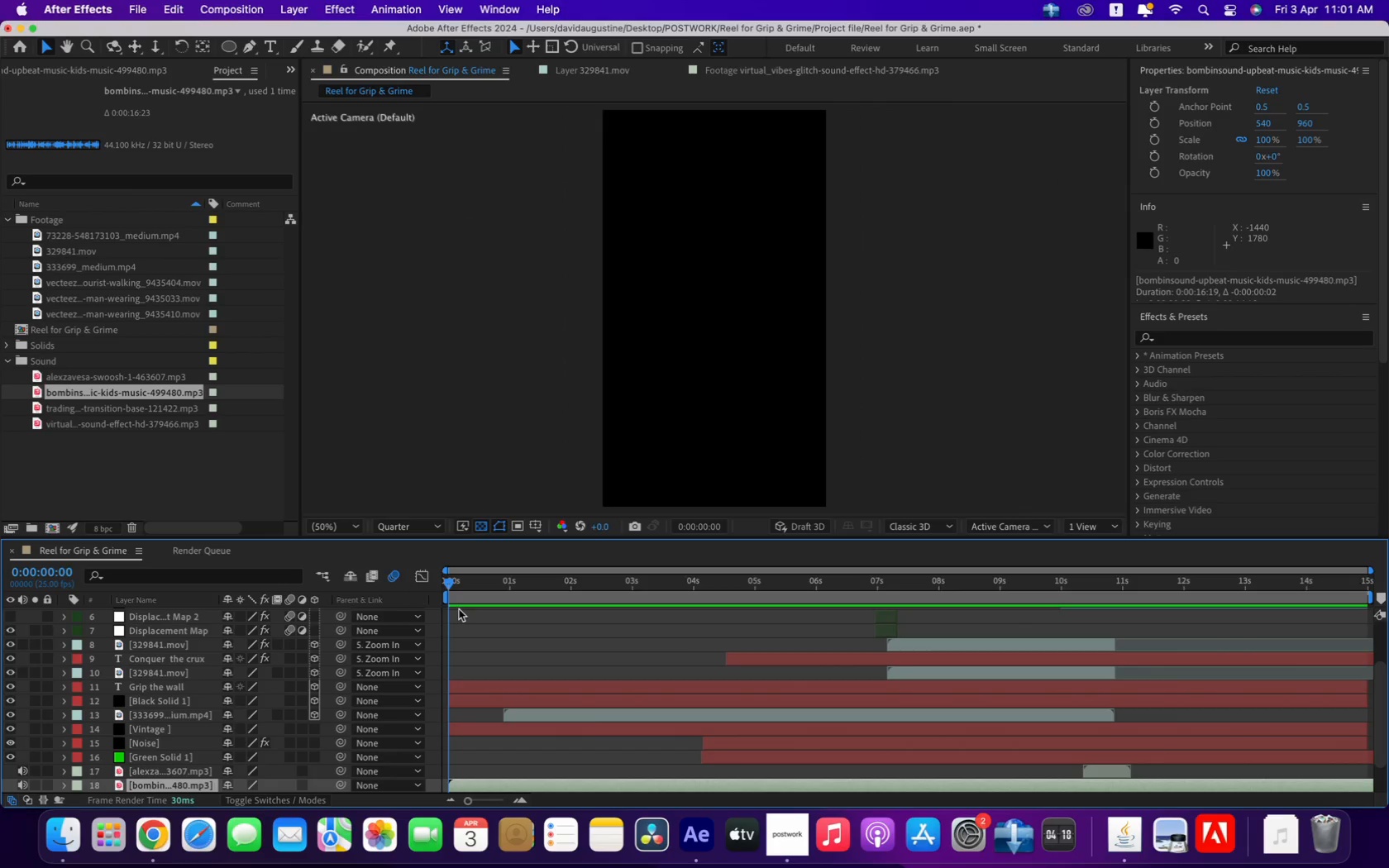 
mouse_move([476, 594])
 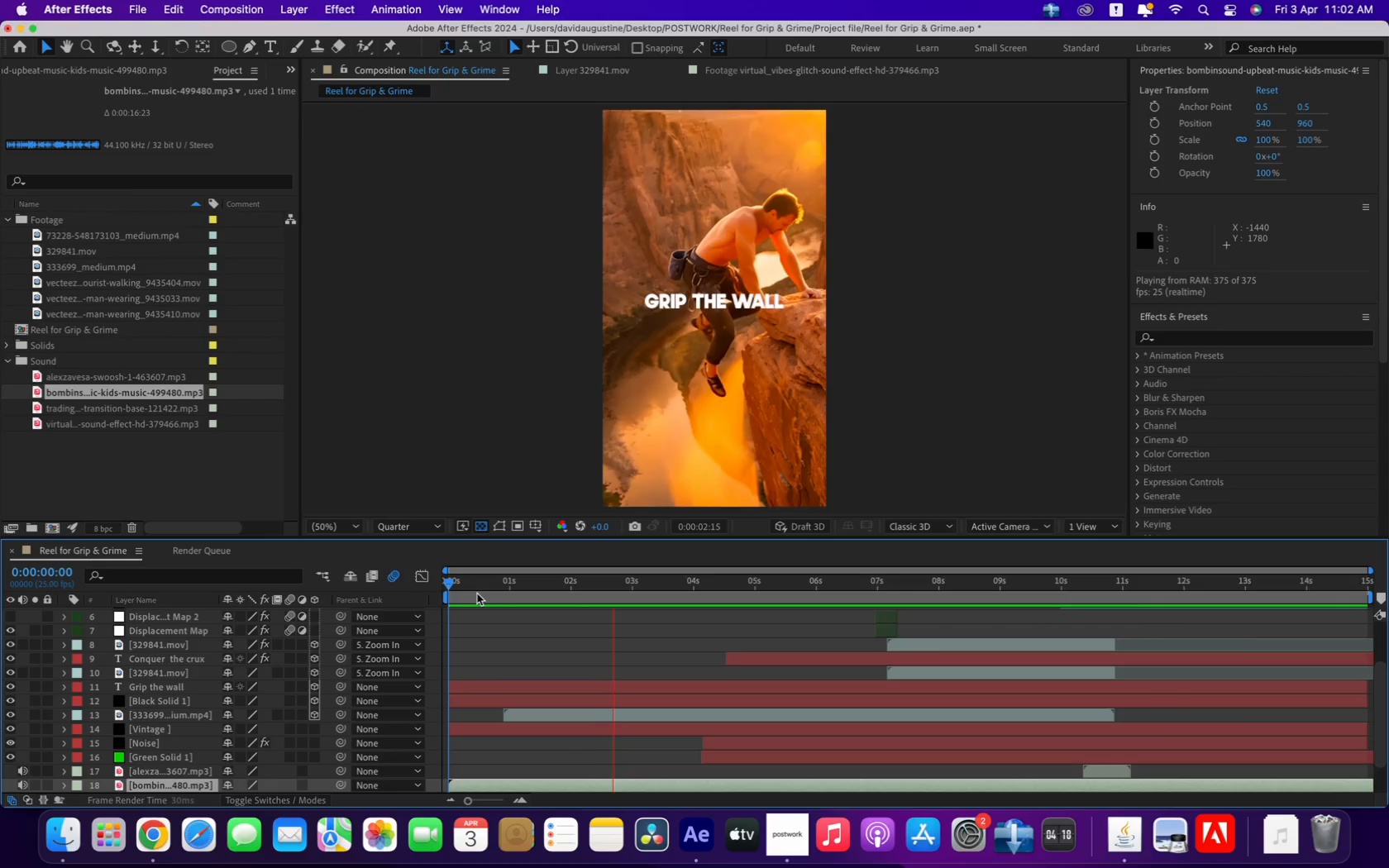 
wait(16.47)
 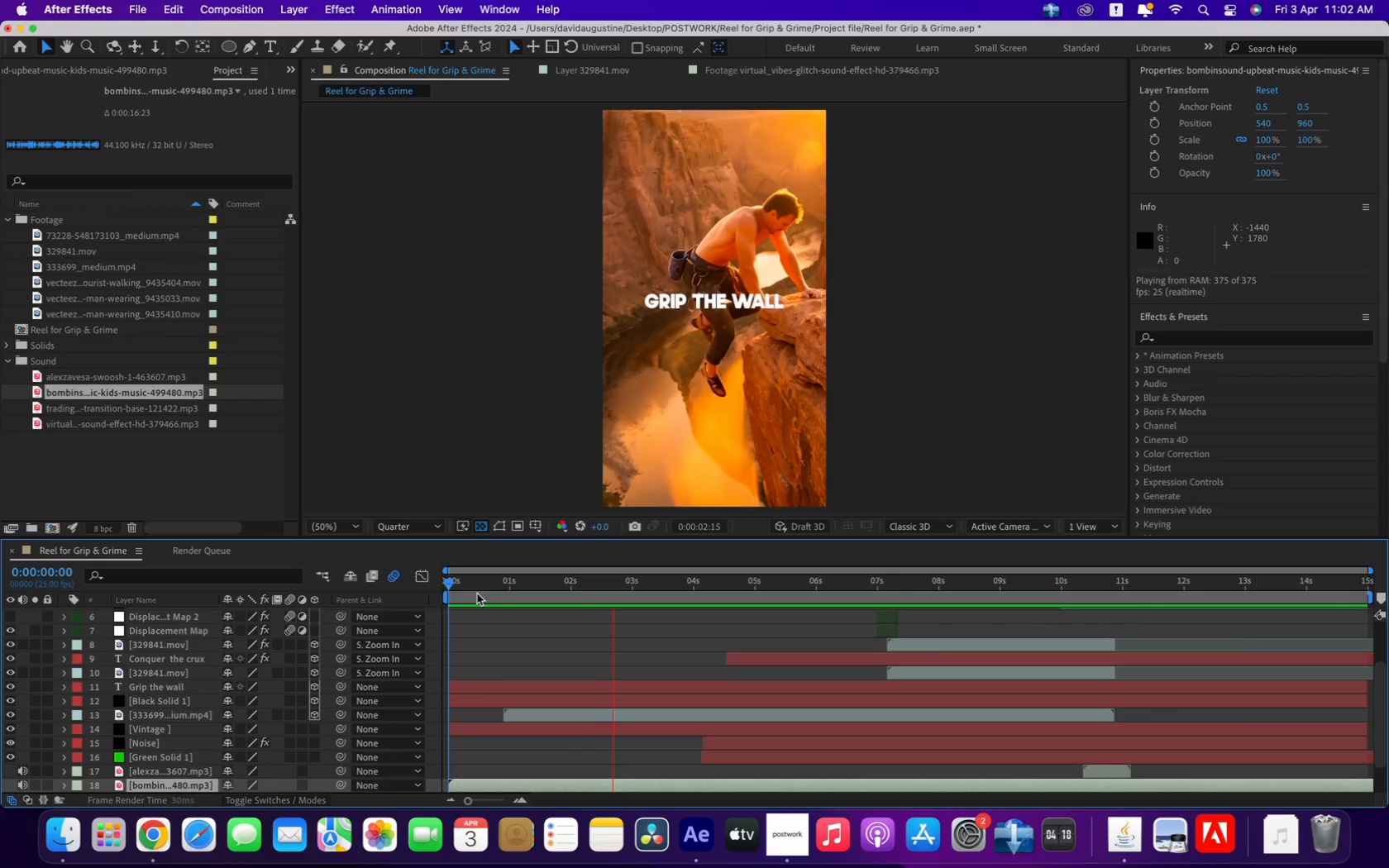 
key(Space)
 